 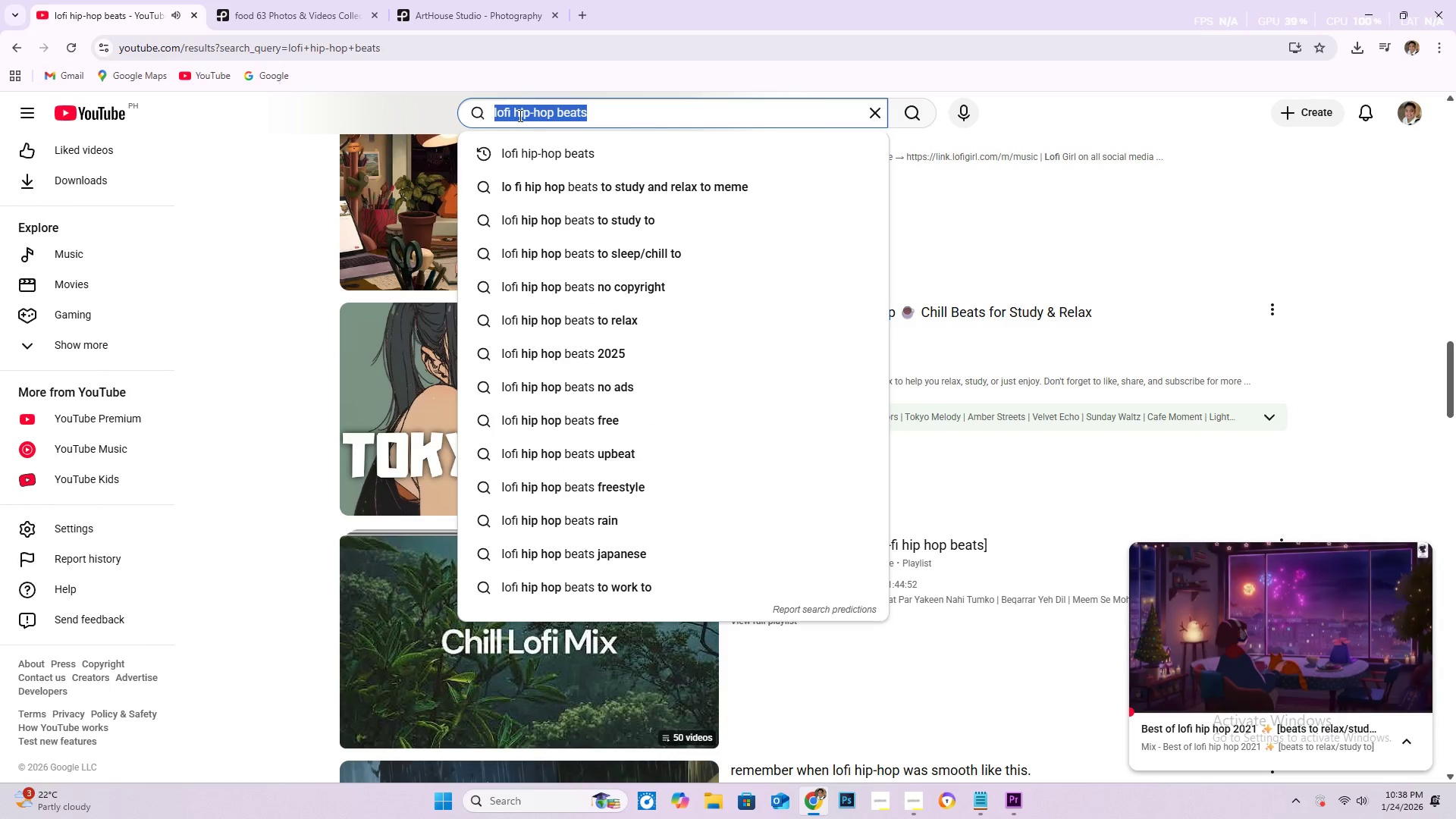 
key(Control+V)
 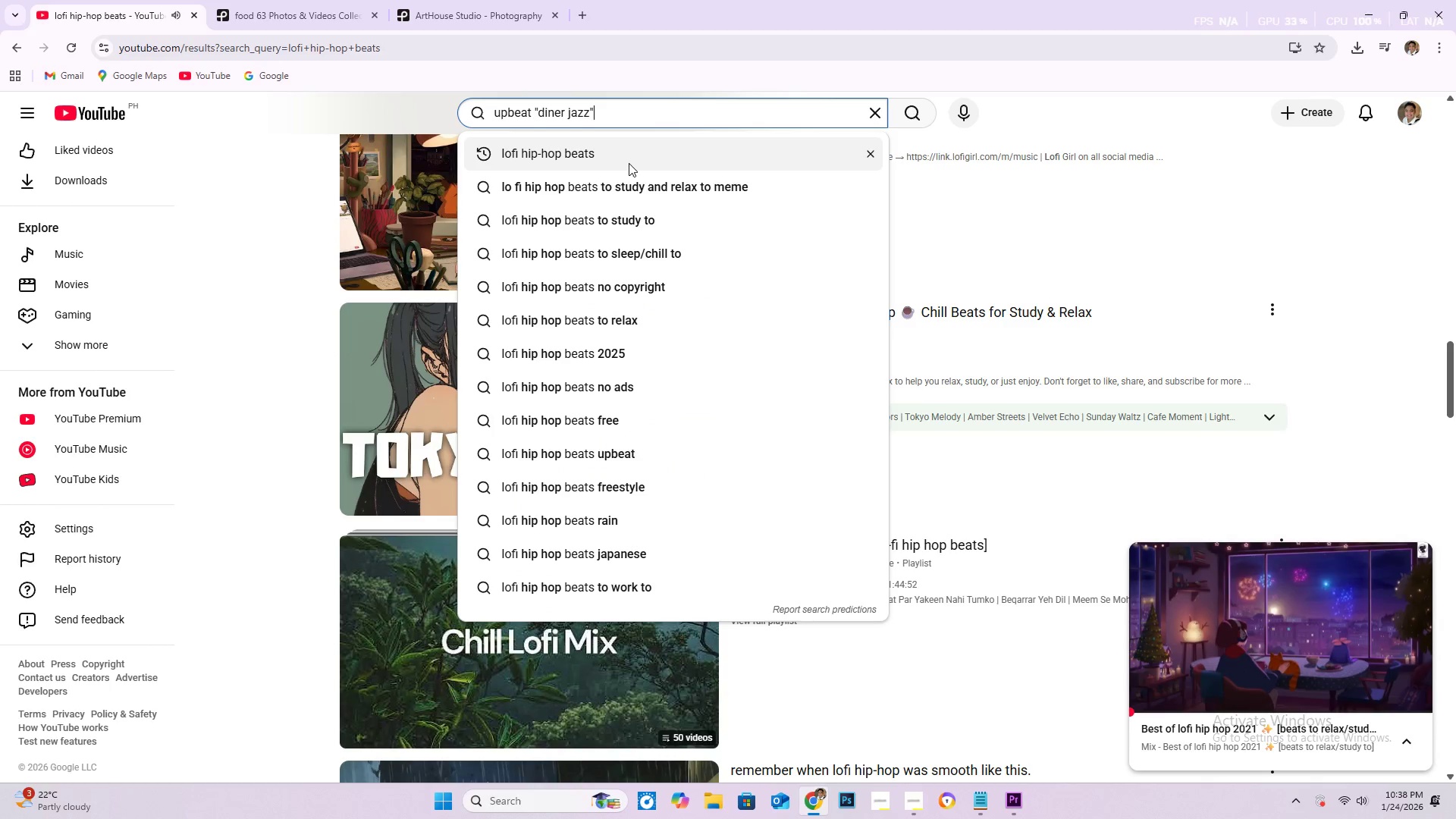 
key(NumpadEnter)
 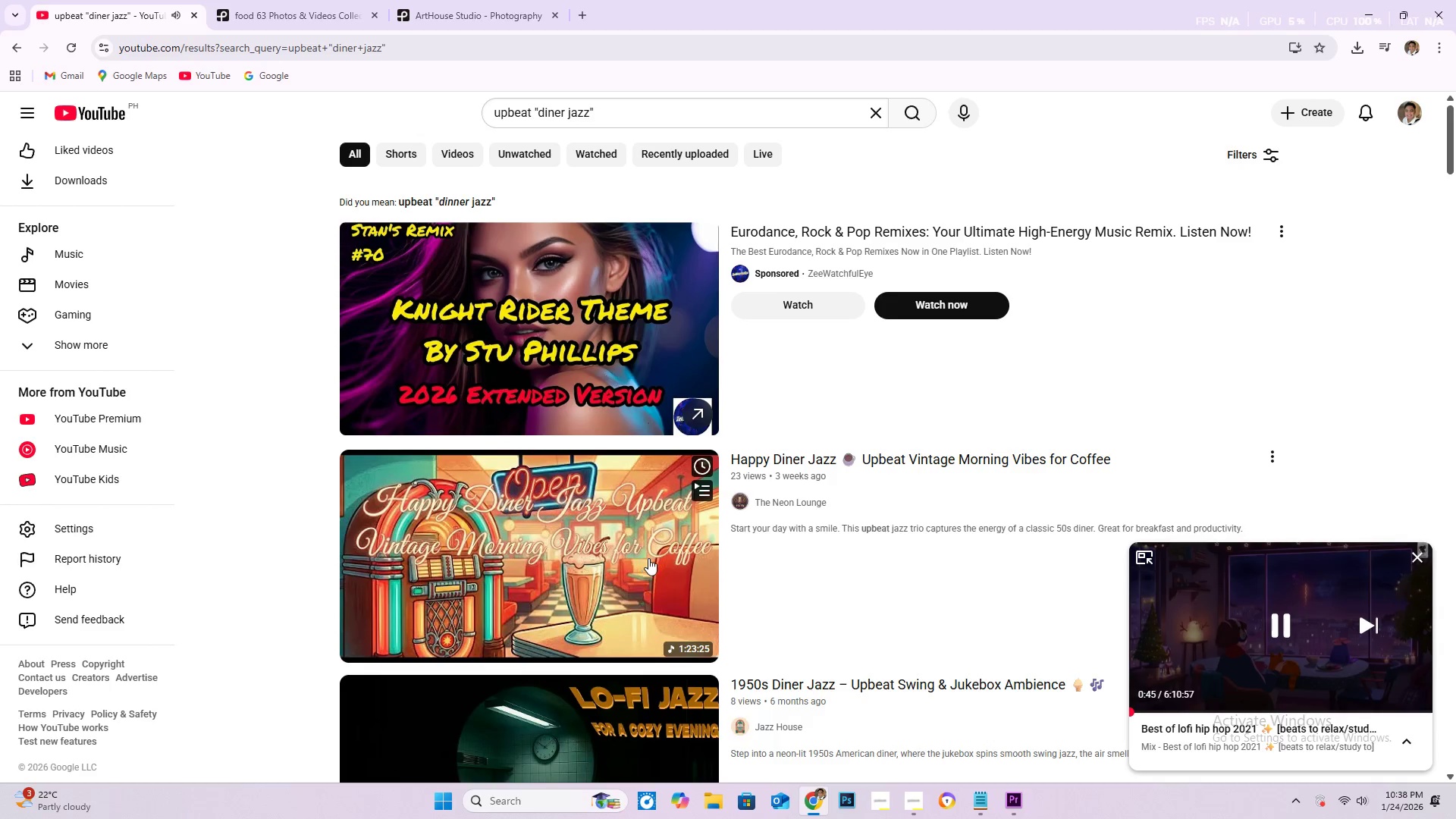 
left_click([592, 576])
 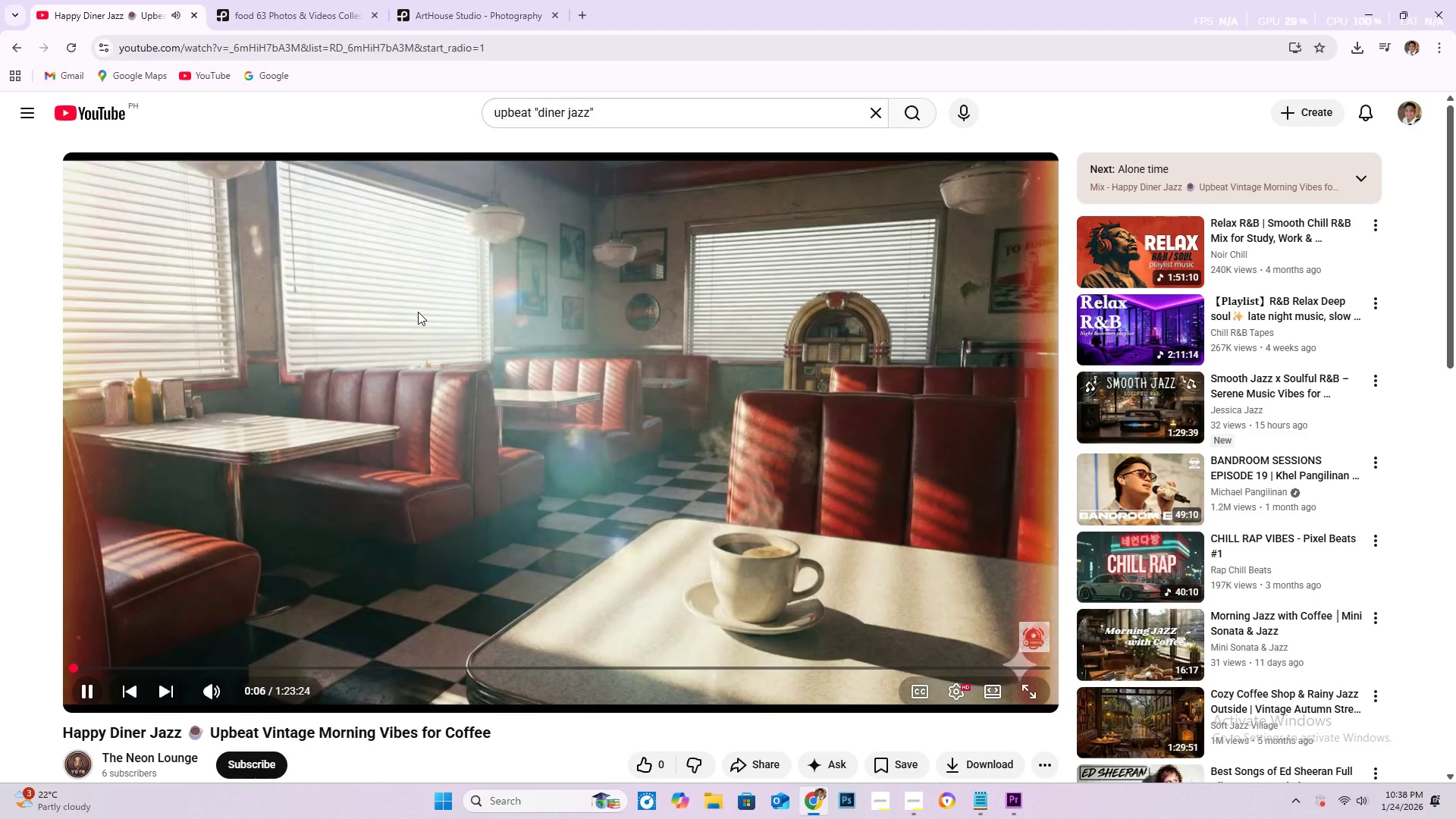 
wait(13.8)
 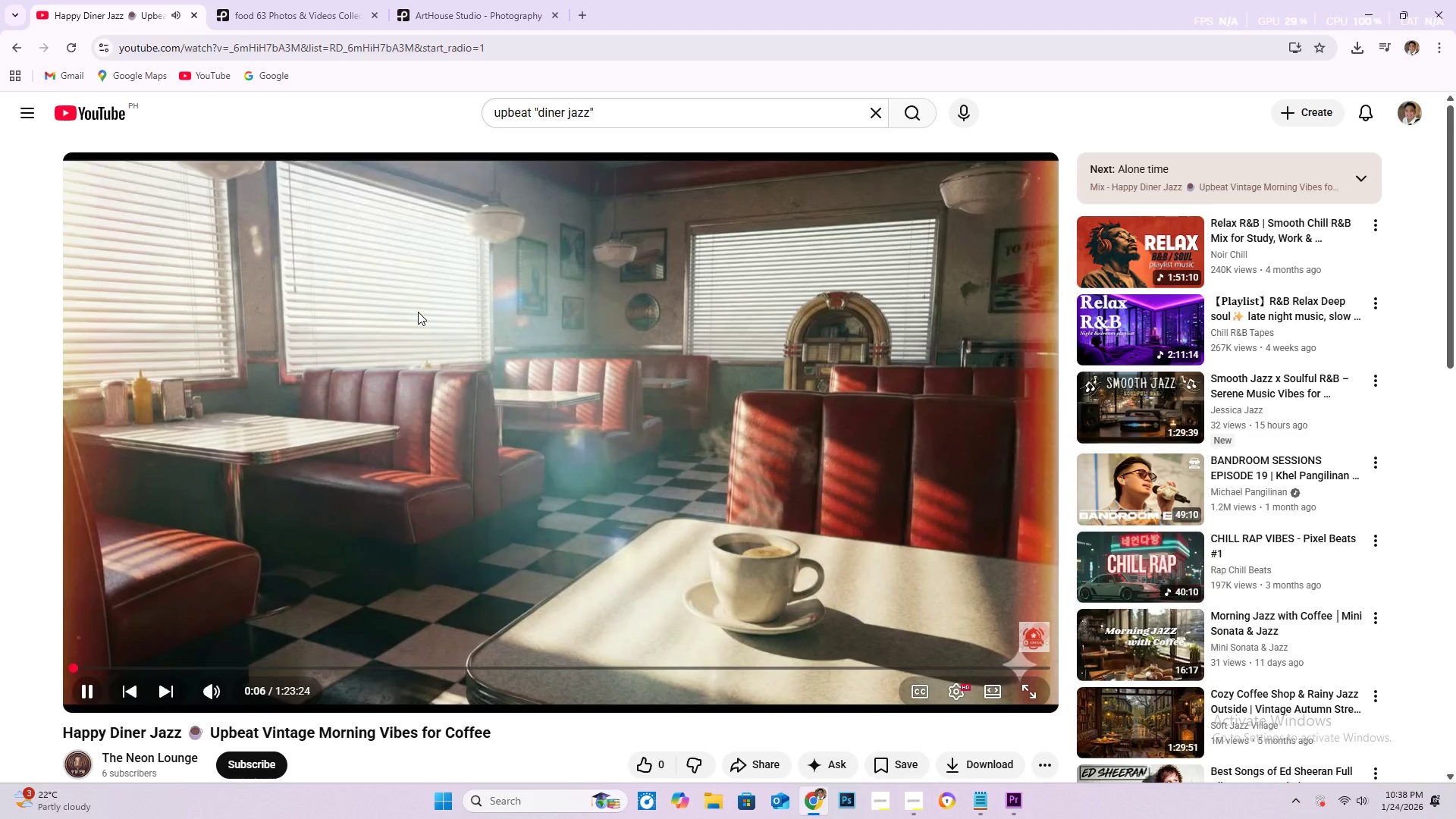 
scroll: coordinate [470, 442], scroll_direction: down, amount: 5.0
 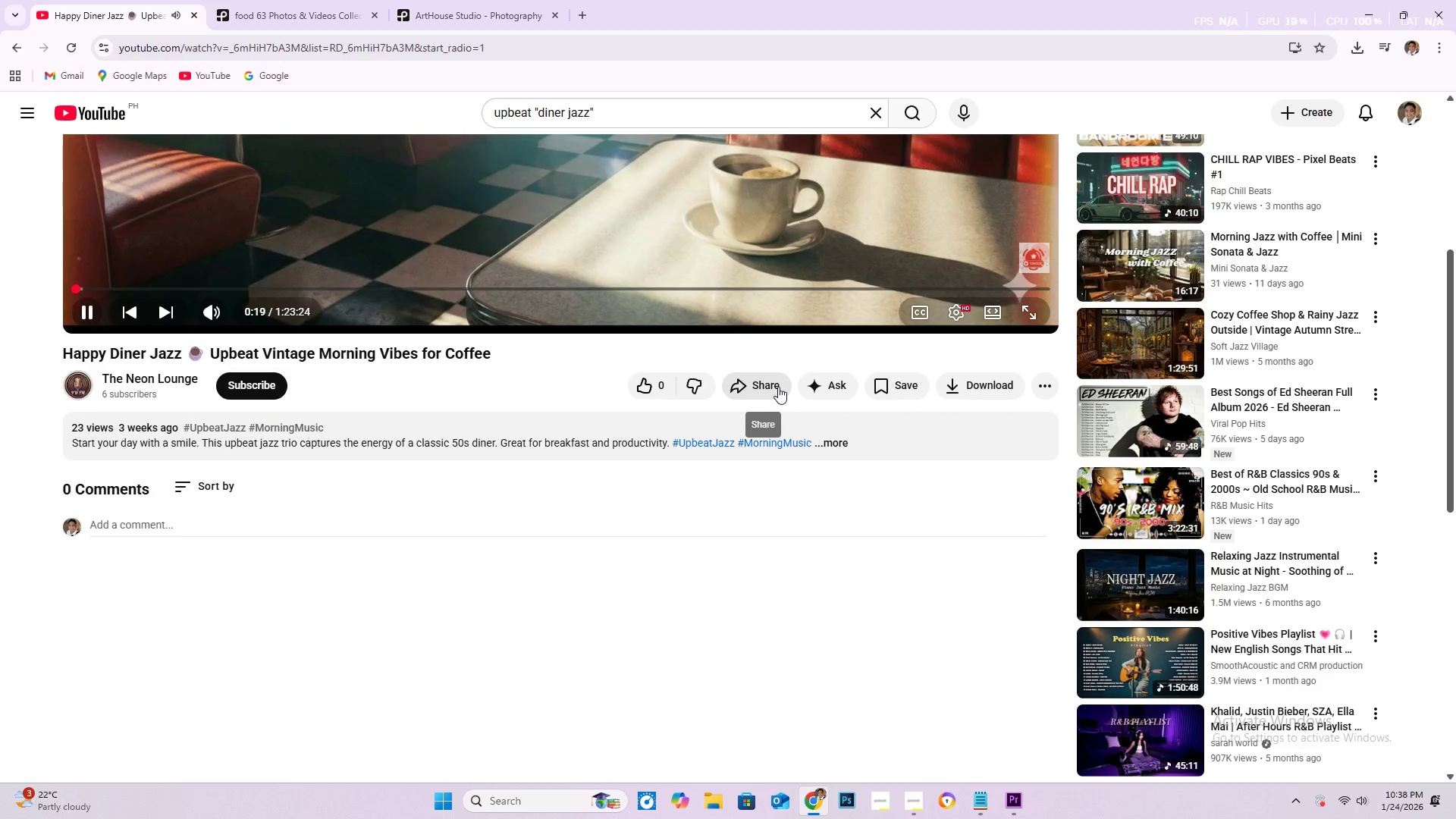 
scroll: coordinate [577, 589], scroll_direction: up, amount: 4.0
 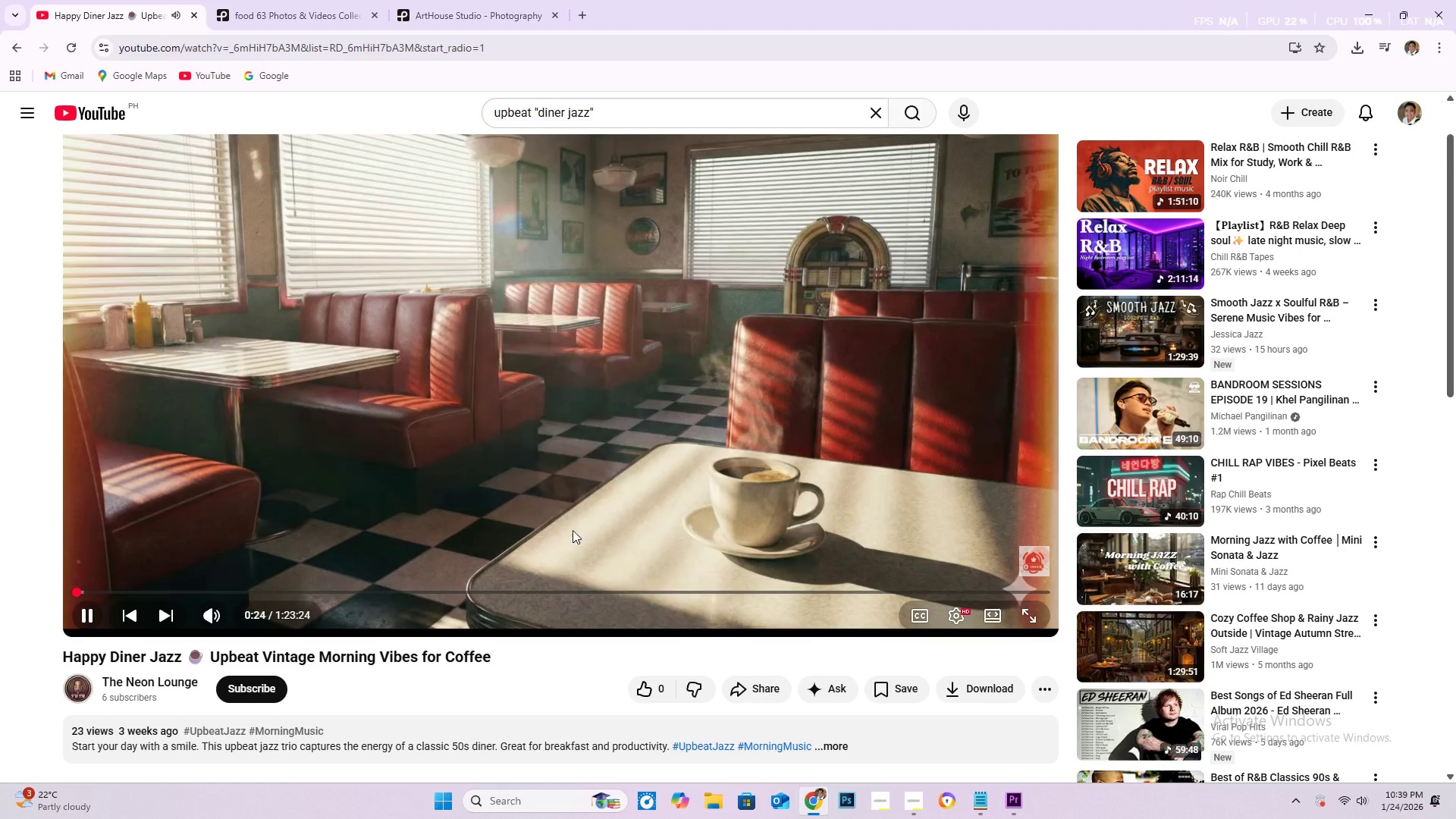 
scroll: coordinate [580, 444], scroll_direction: down, amount: 5.0
 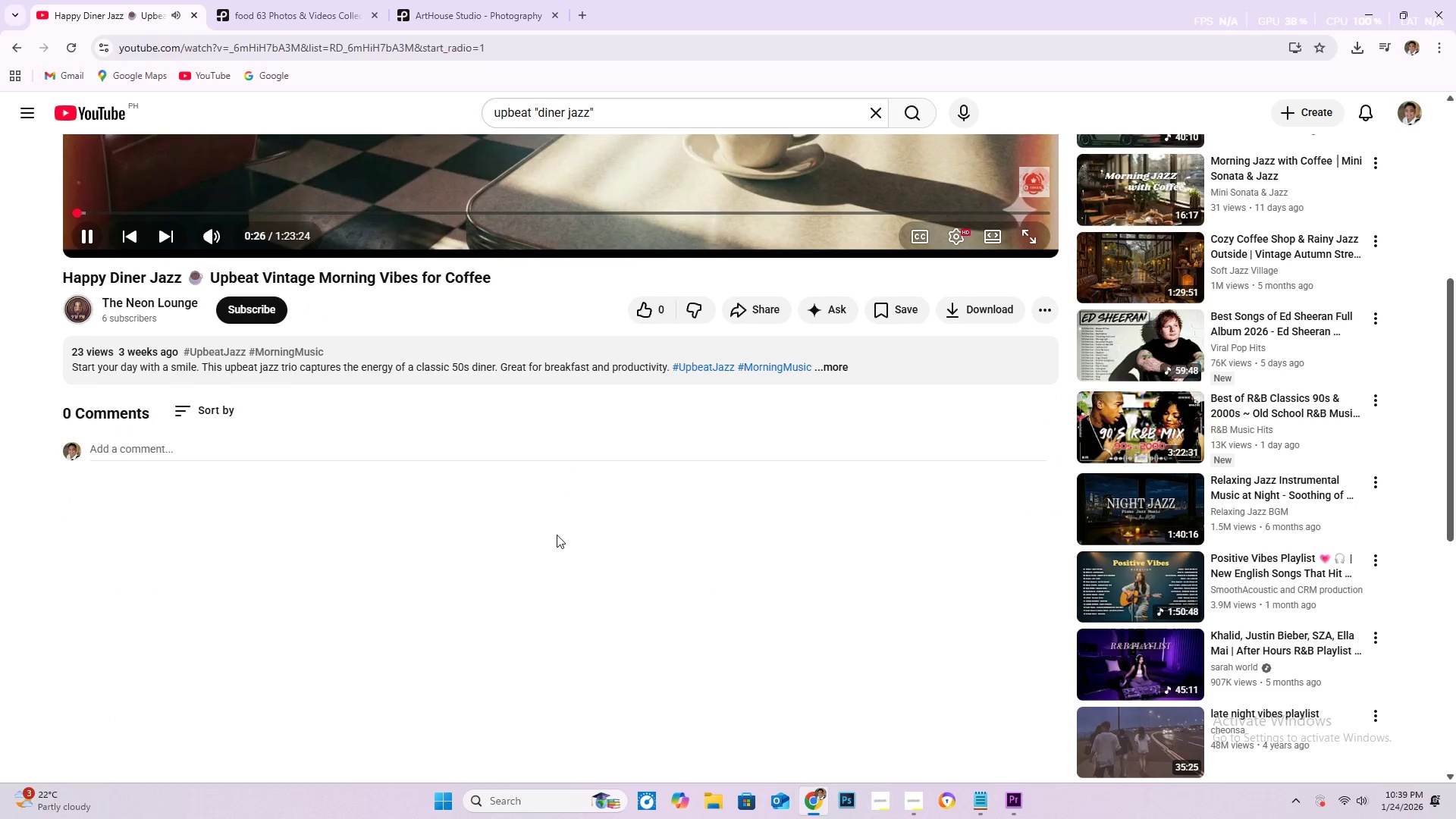 
scroll: coordinate [563, 543], scroll_direction: up, amount: 5.0
 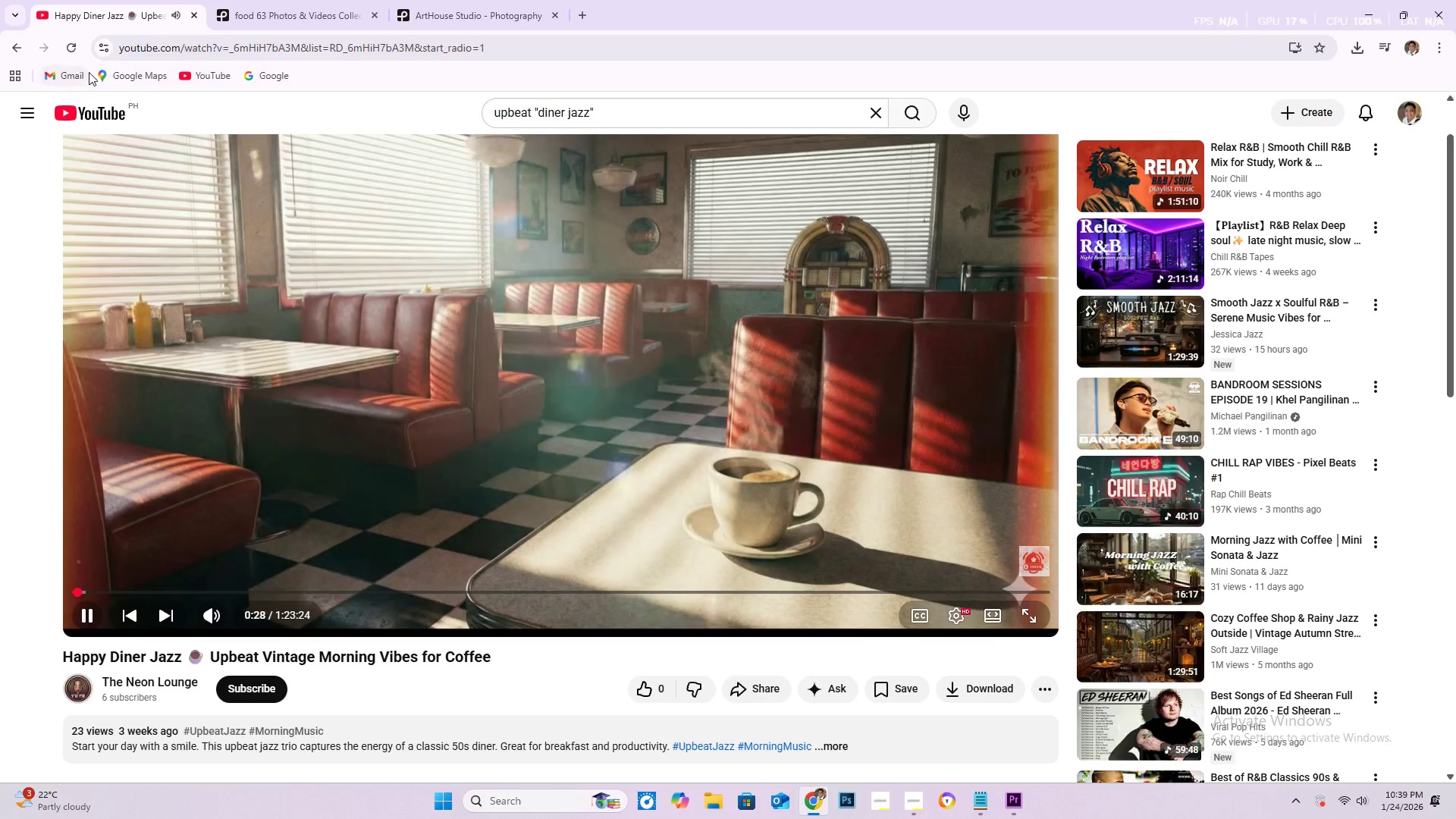 
left_click([21, 49])
 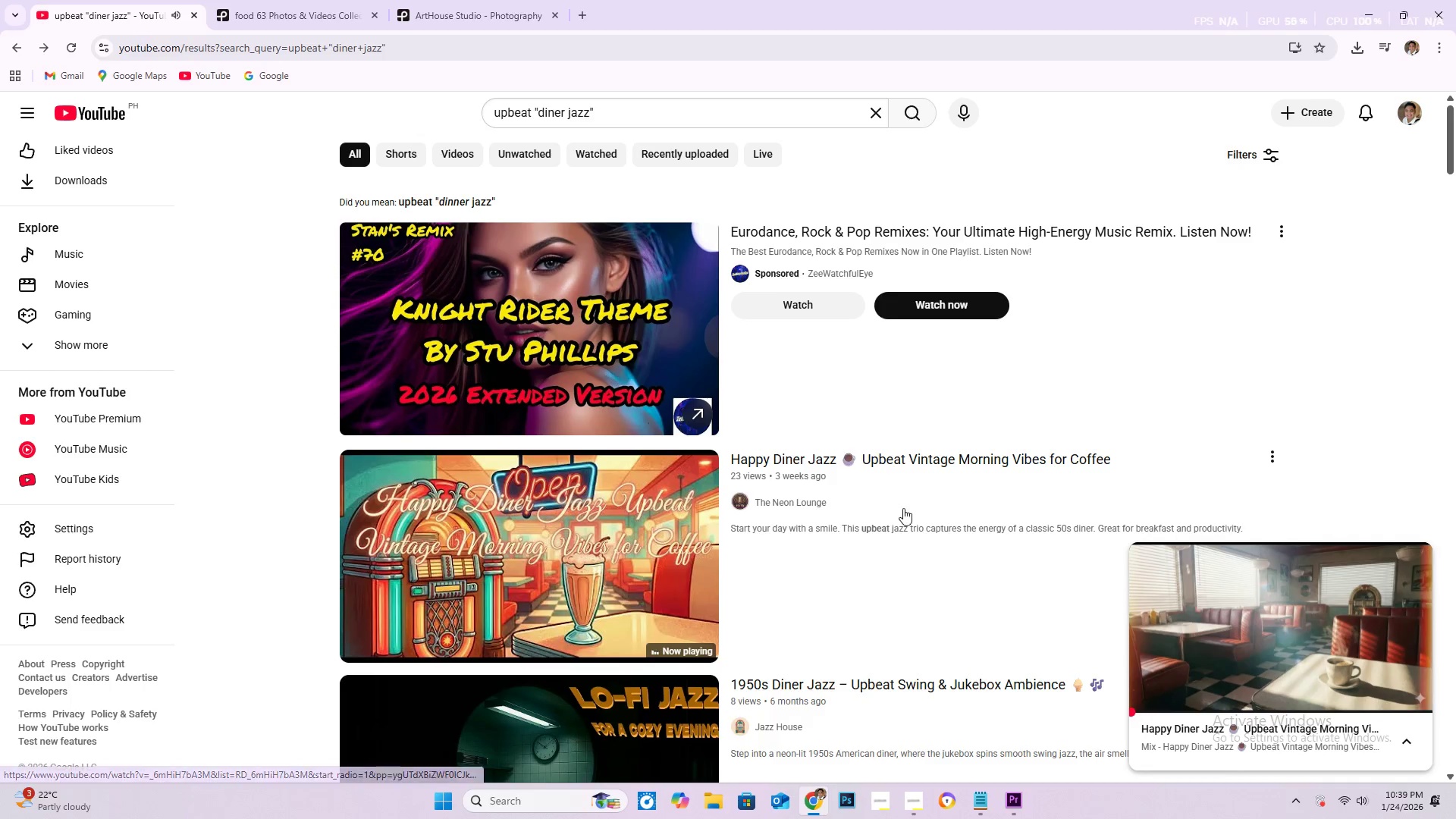 
scroll: coordinate [904, 508], scroll_direction: down, amount: 4.0
 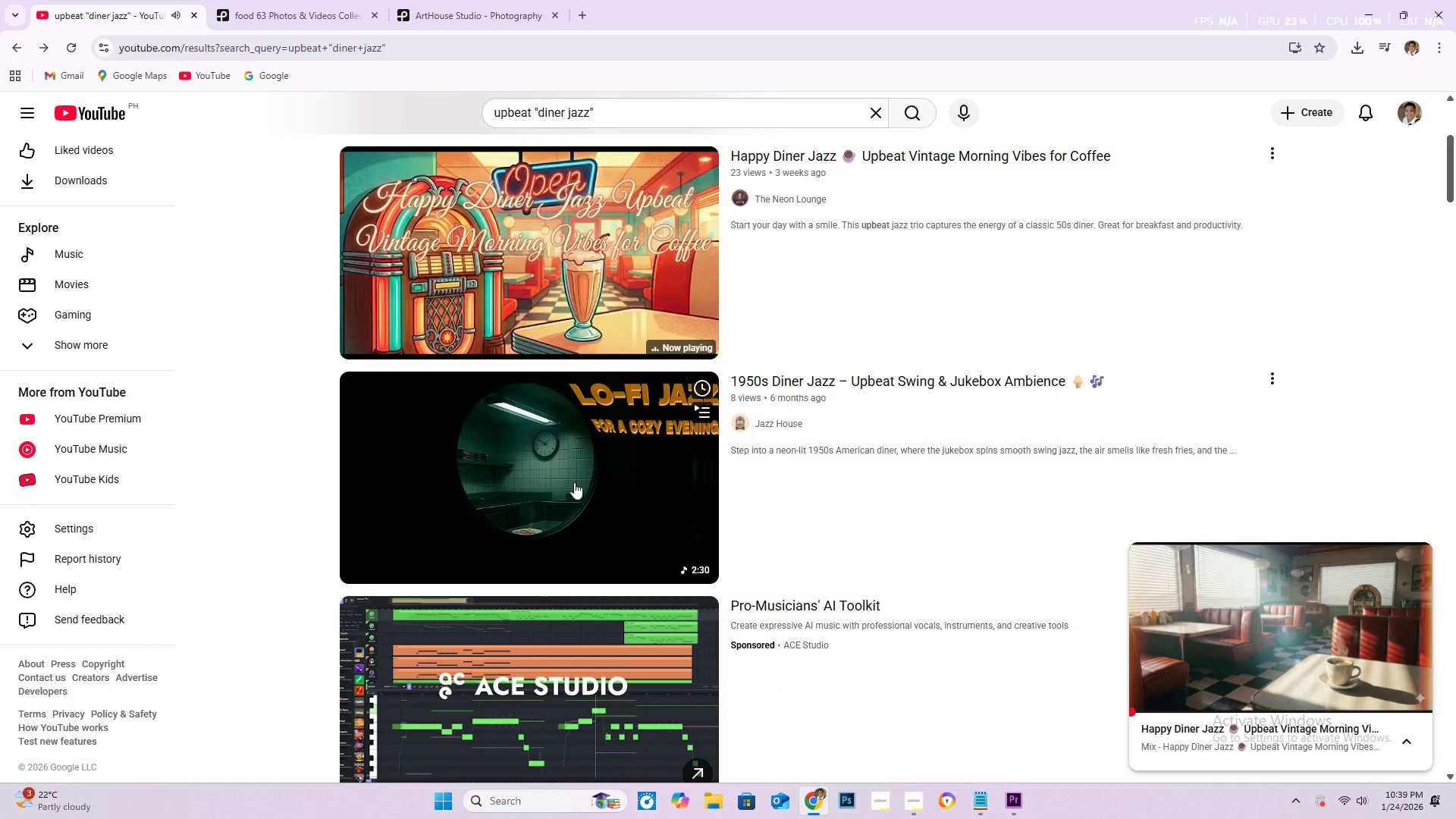 
left_click([557, 480])
 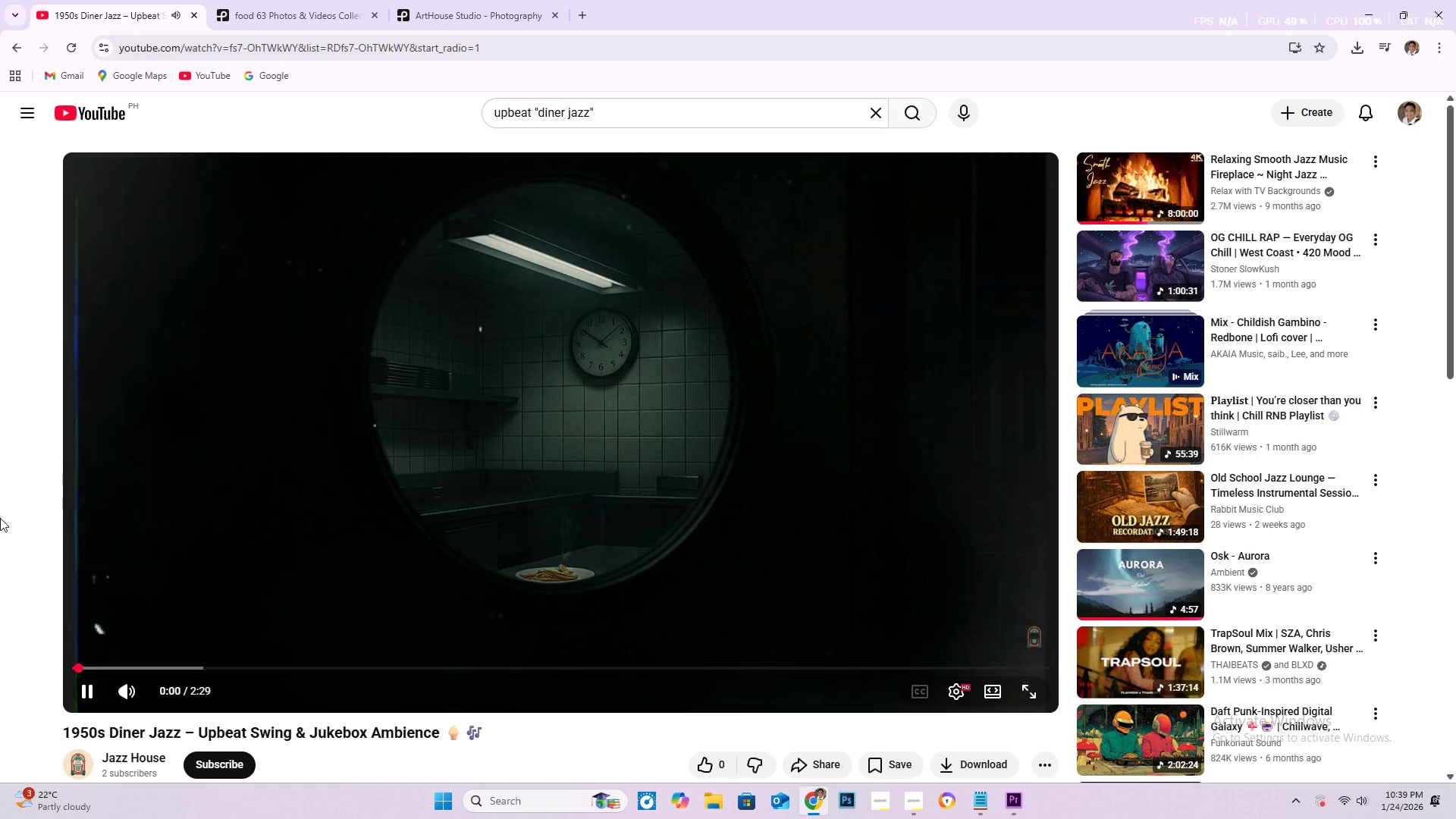 
wait(8.03)
 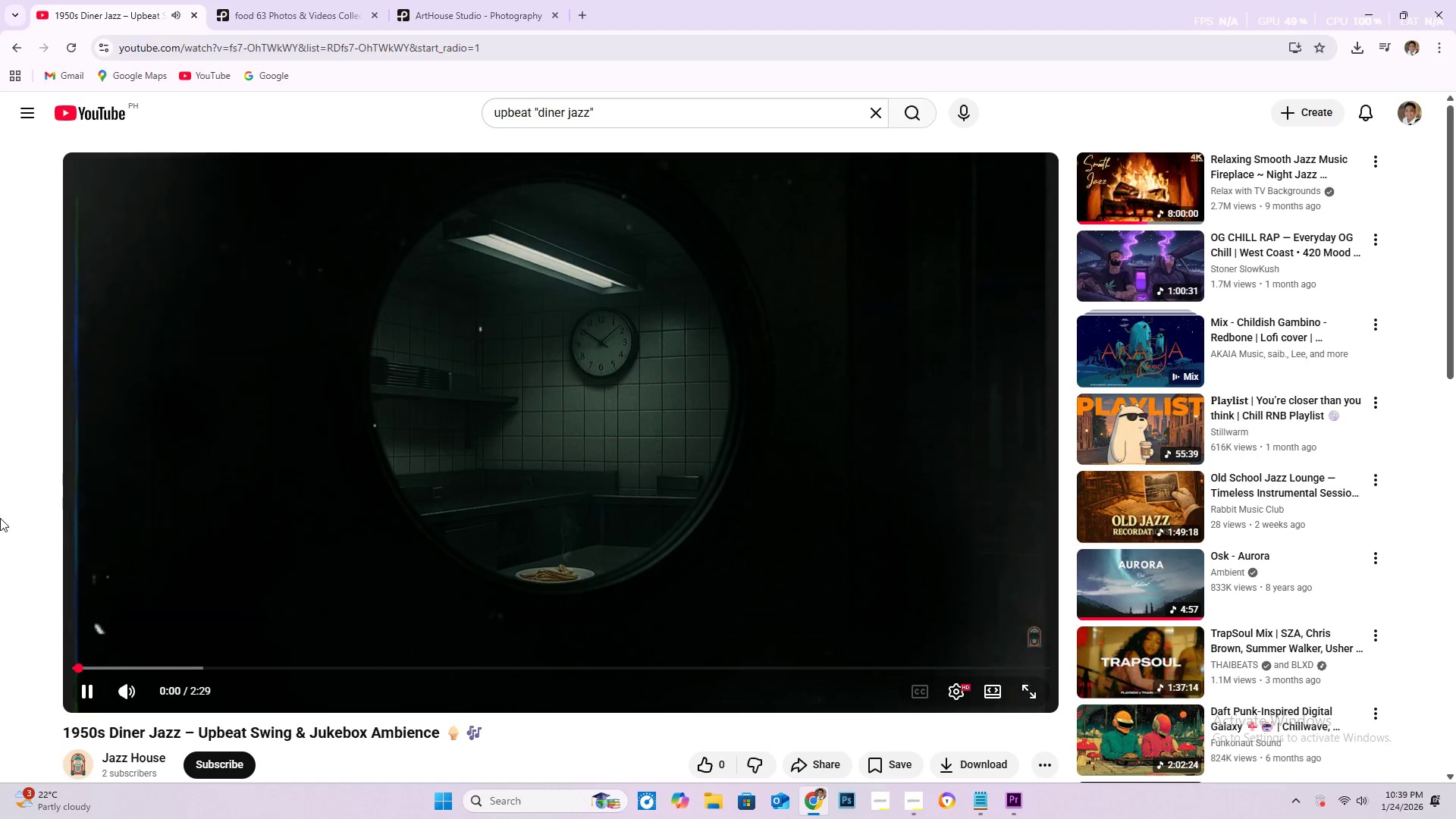 
left_click([20, 49])
 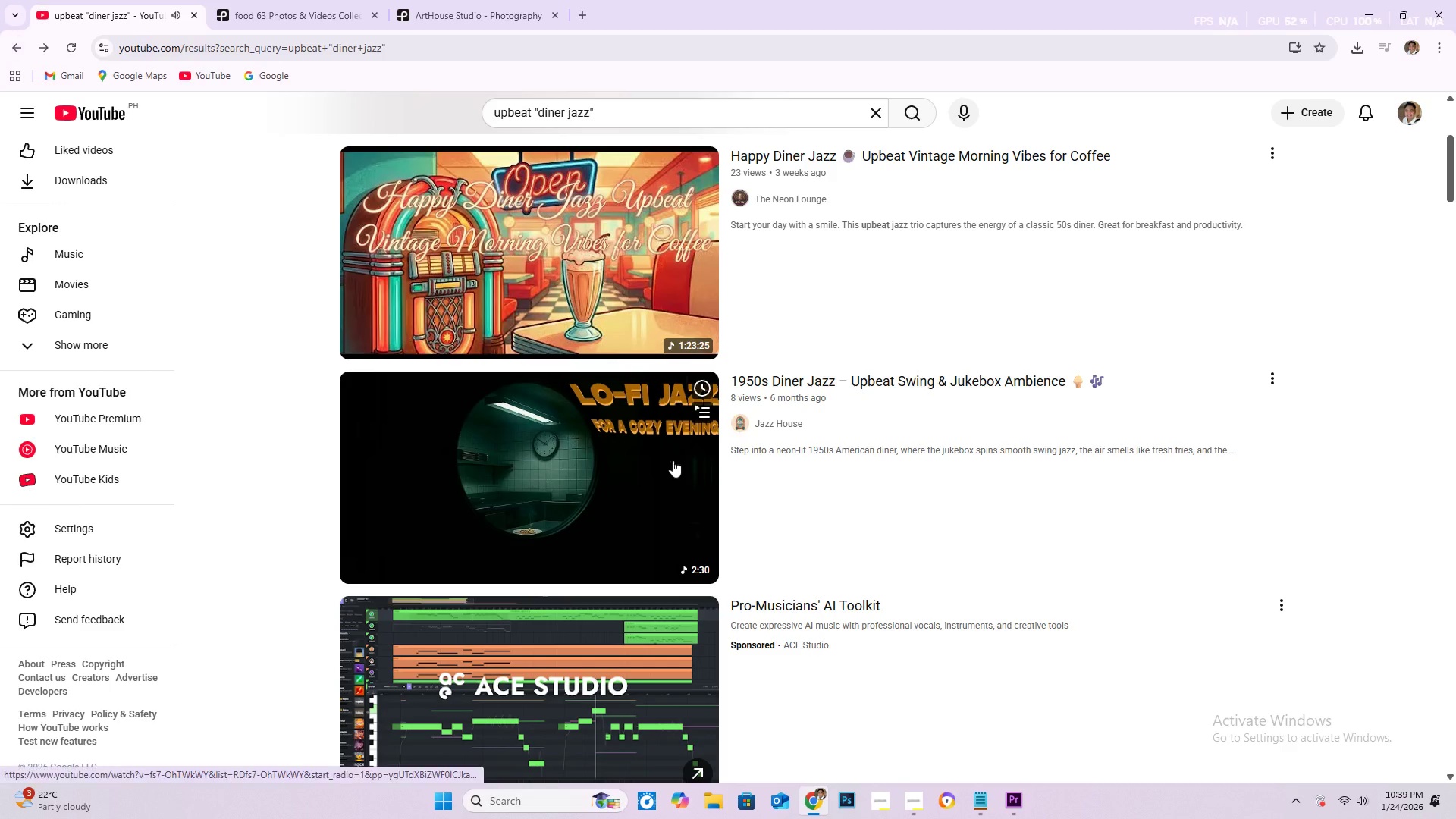 
scroll: coordinate [693, 485], scroll_direction: down, amount: 5.0
 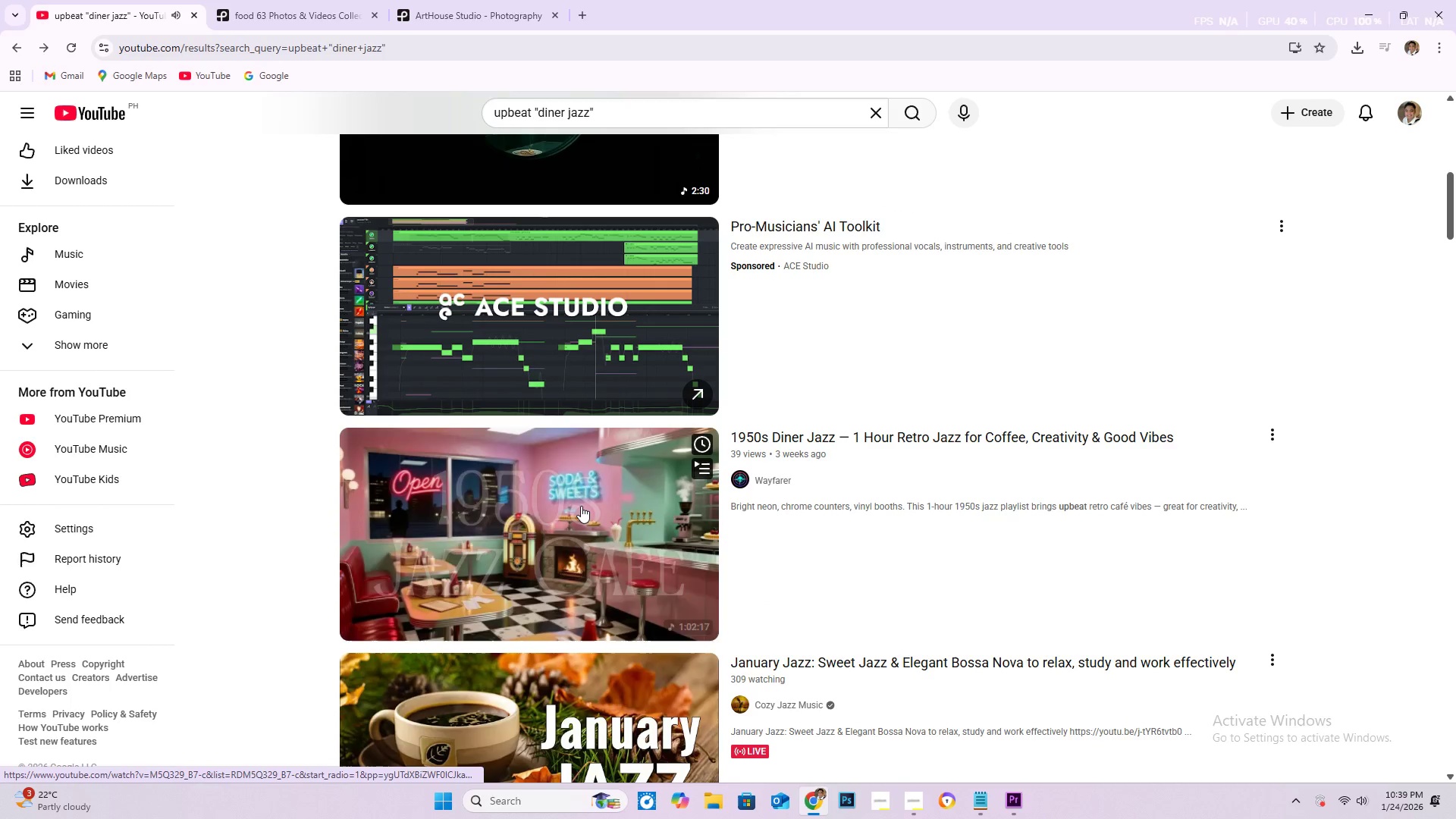 
left_click([581, 506])
 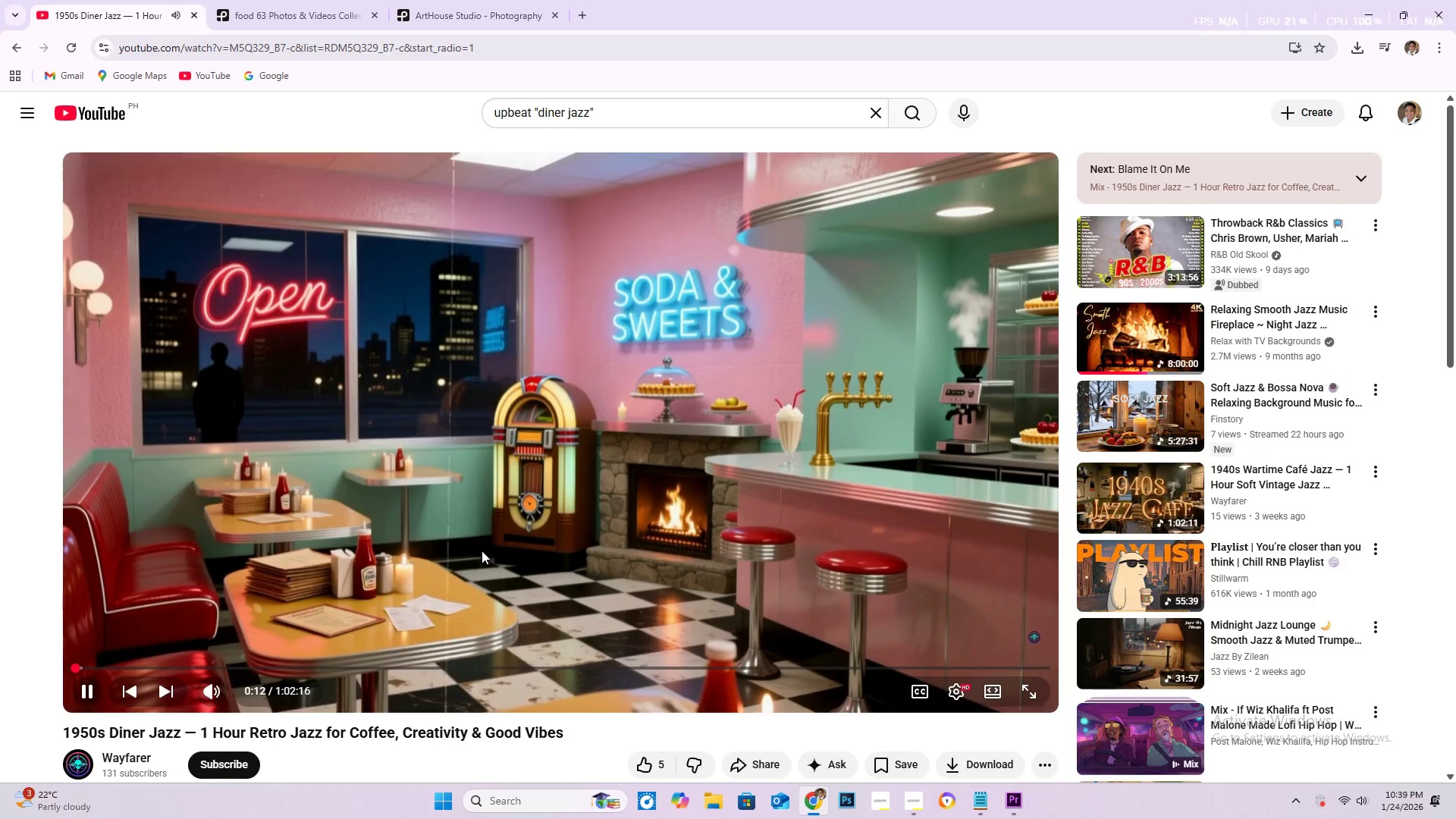 
wait(20.14)
 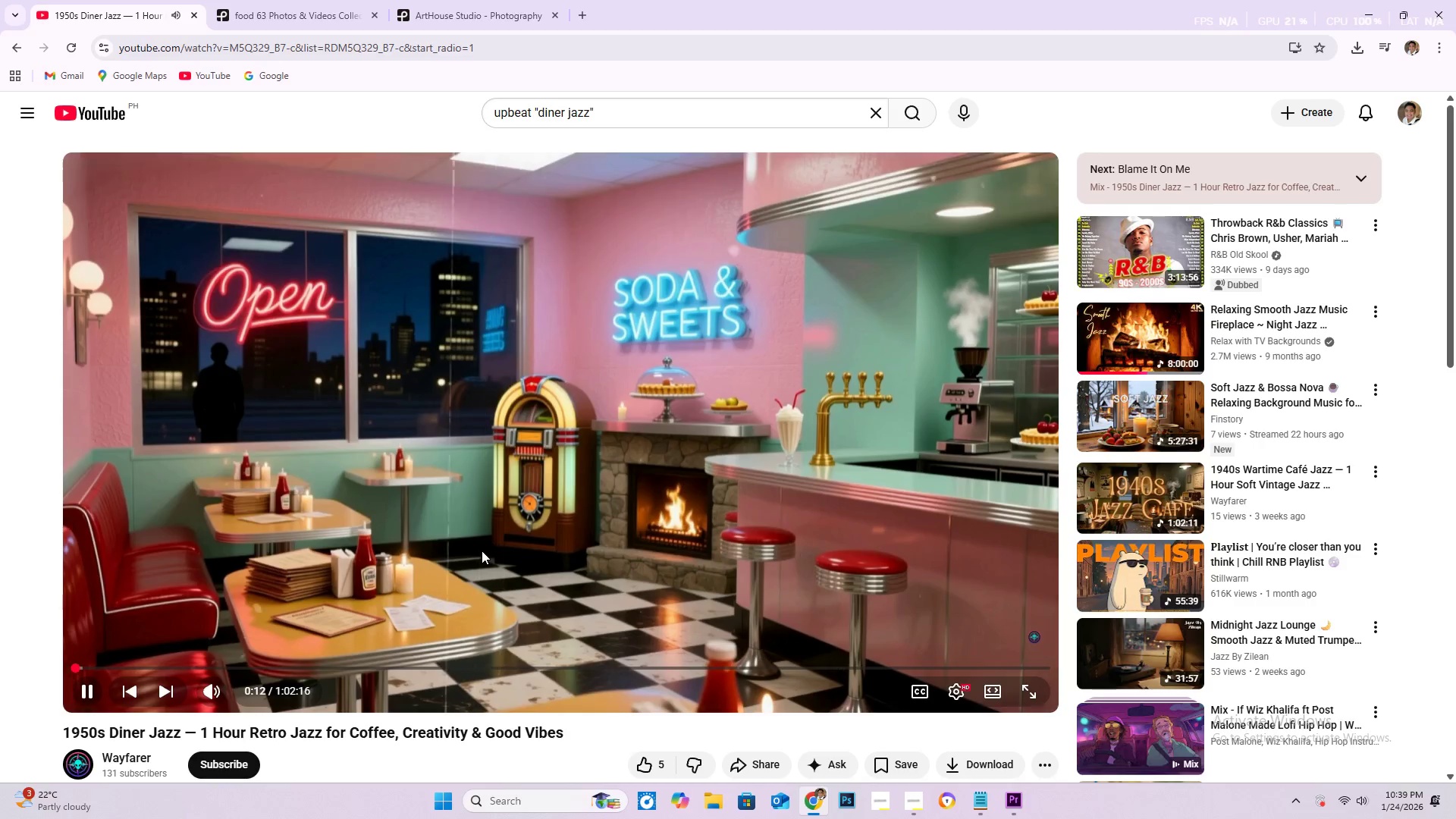 
left_click_drag(start_coordinate=[77, 668], to_coordinate=[21, 667])
 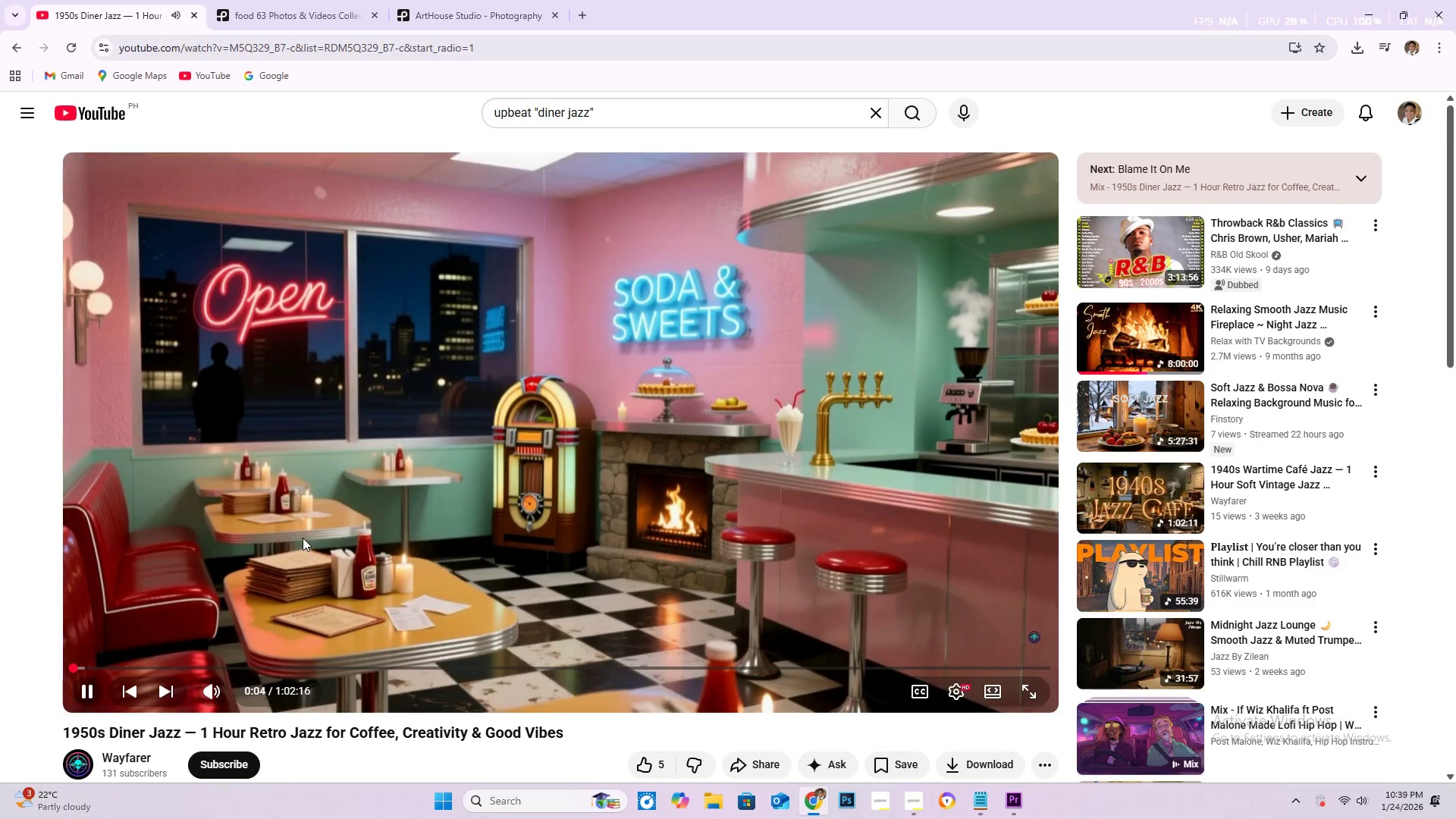 
wait(6.22)
 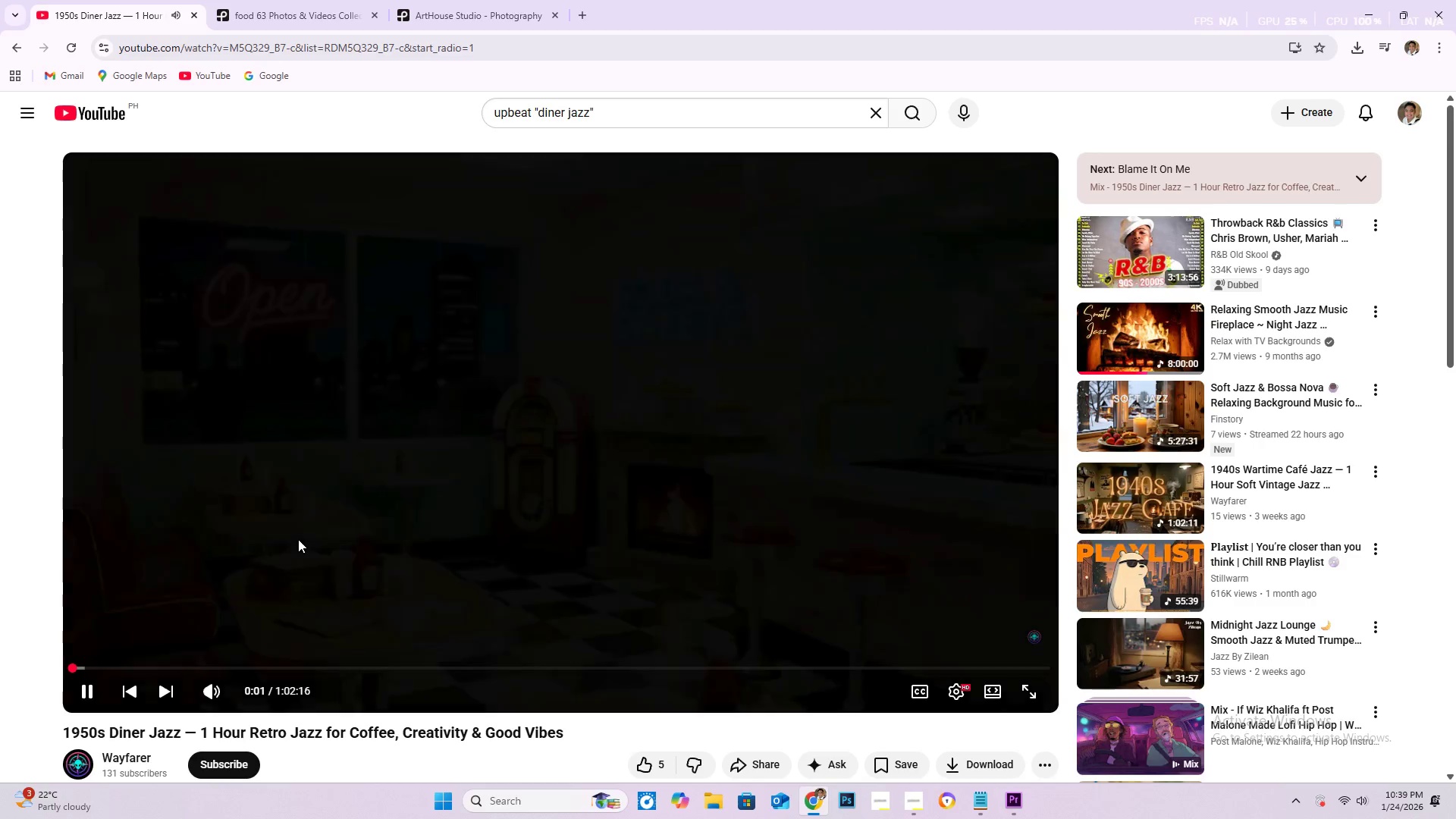 
scroll: coordinate [801, 716], scroll_direction: down, amount: 1.0
 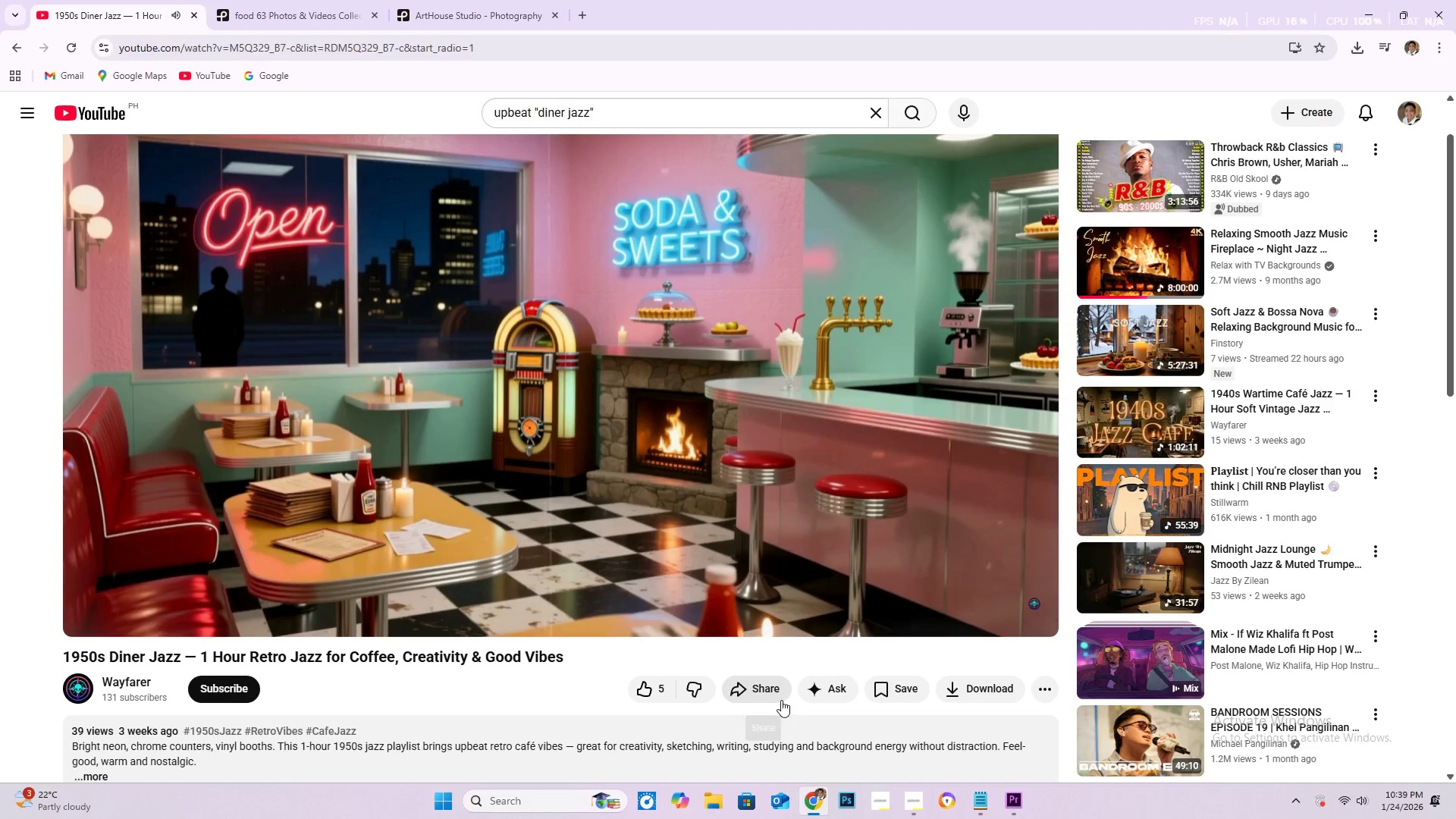 
left_click([773, 697])
 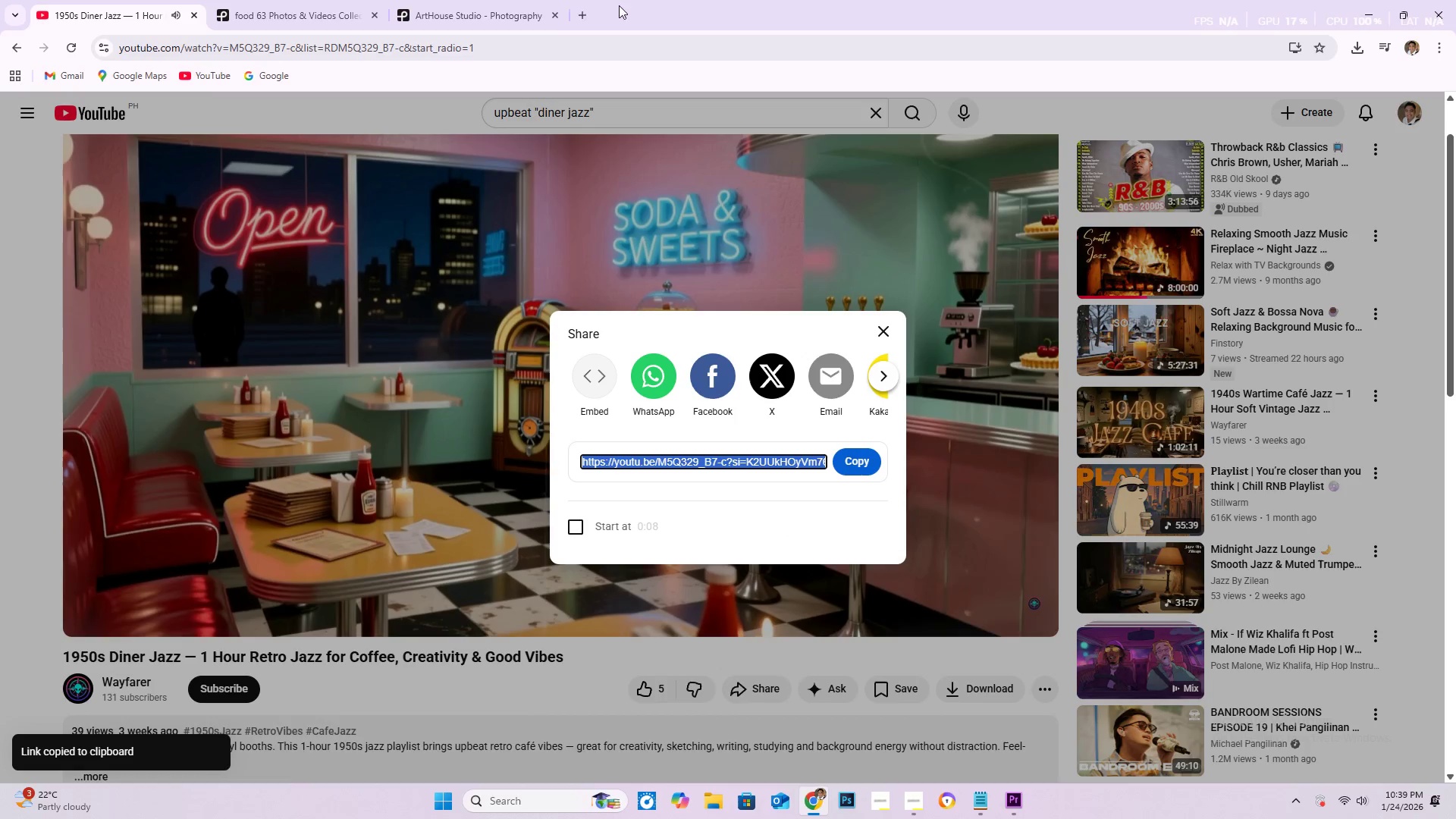 
left_click([586, 19])
 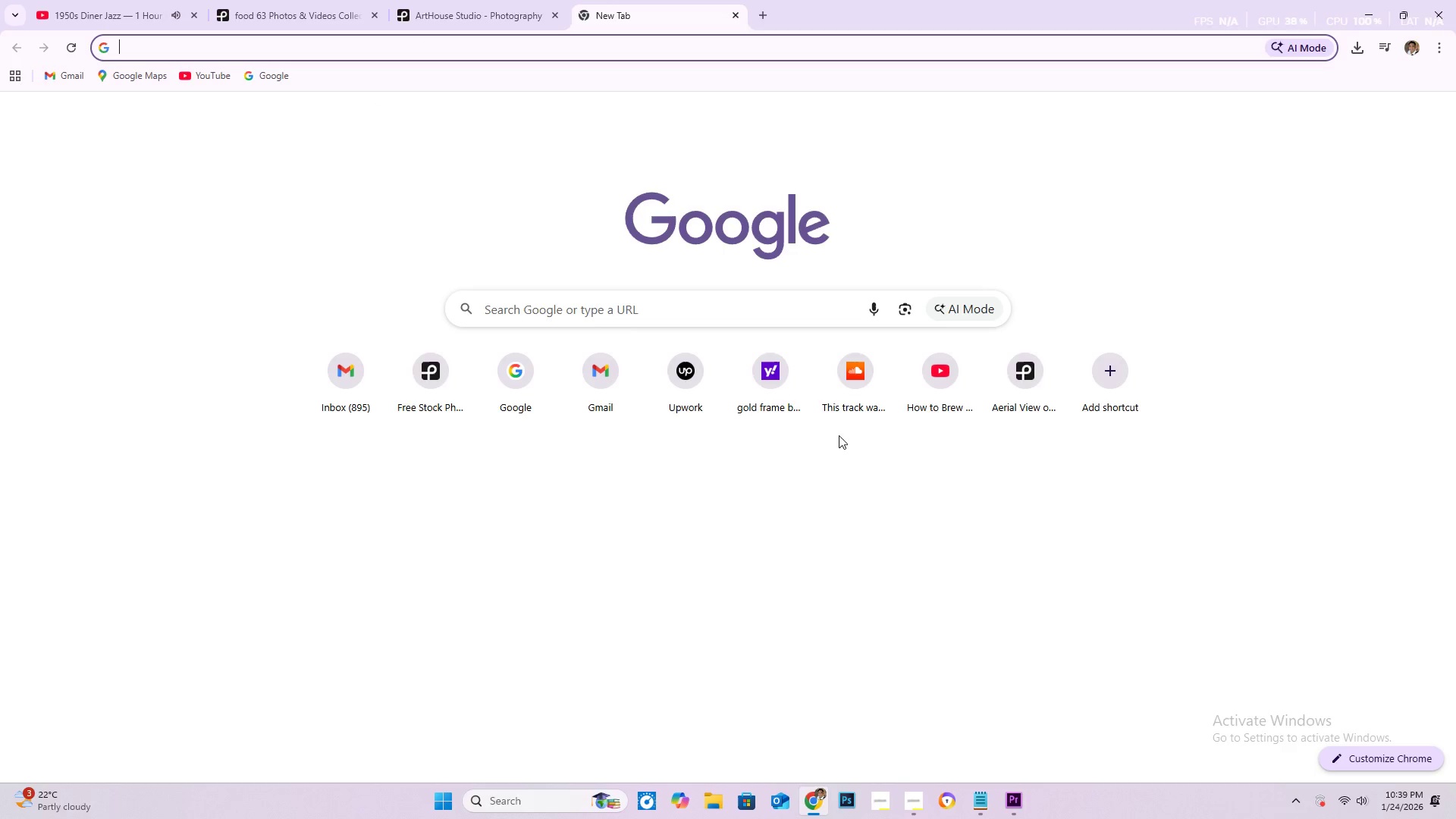 
type(you)
 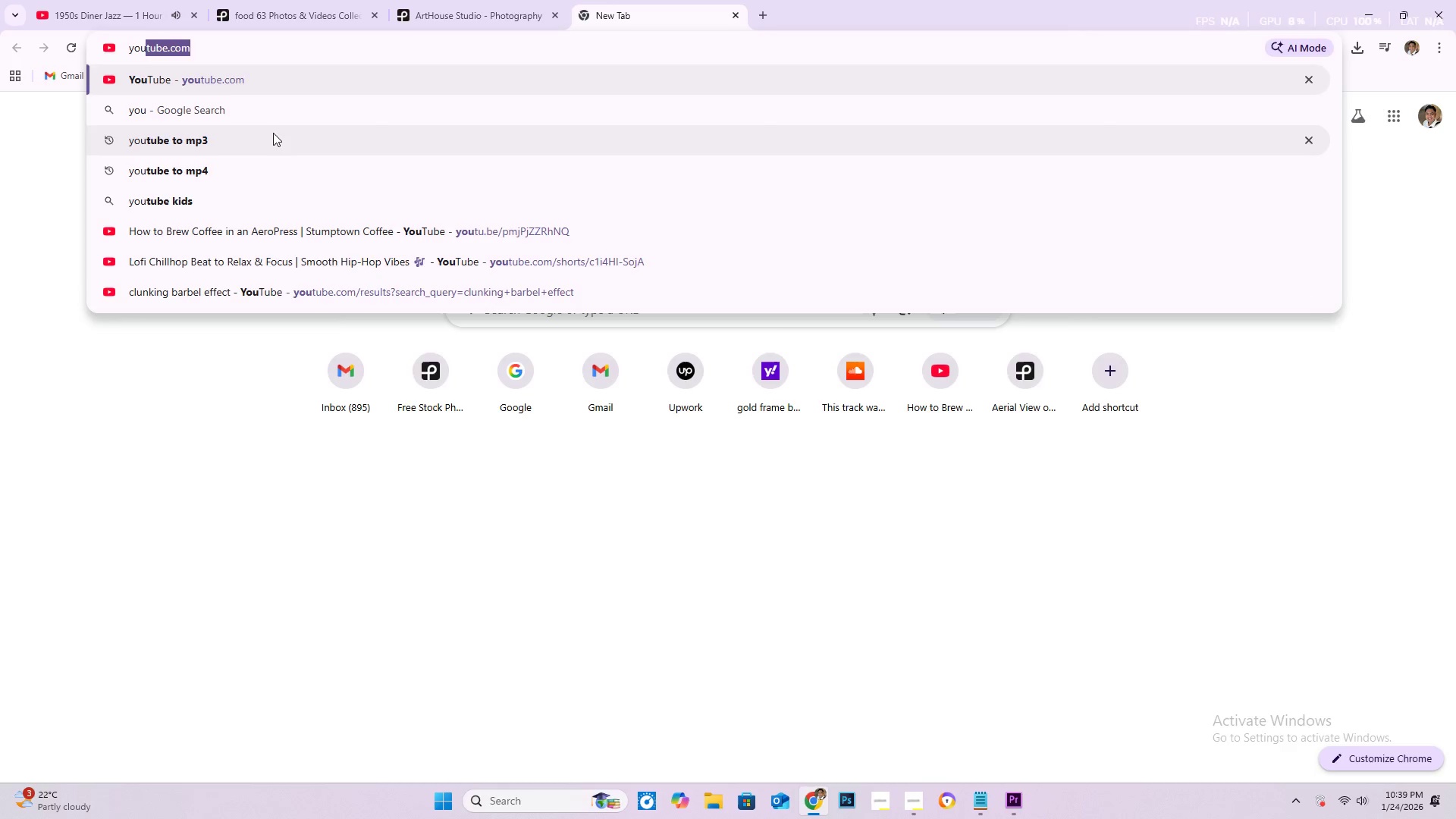 
left_click([272, 143])
 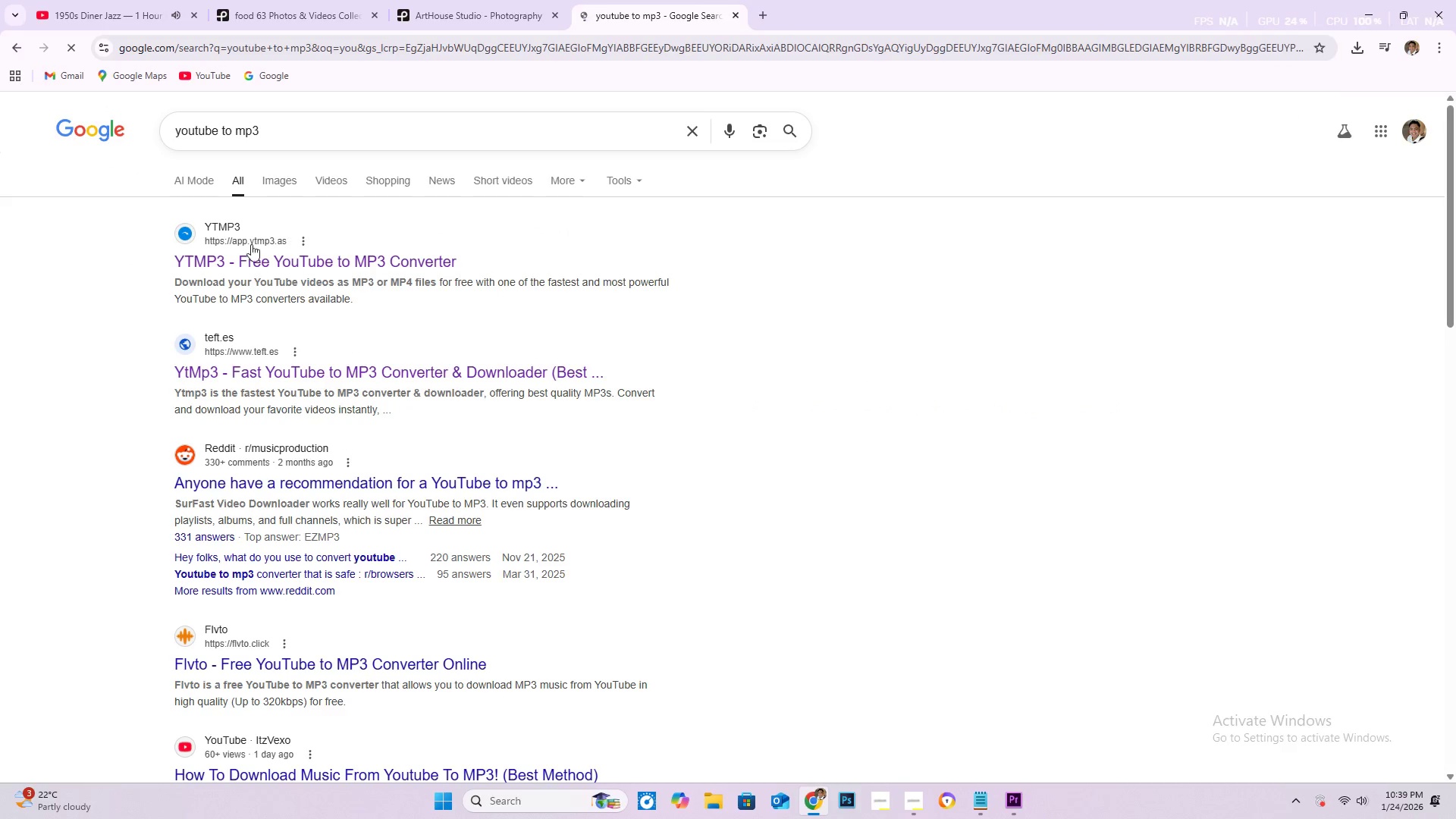 
left_click([233, 246])
 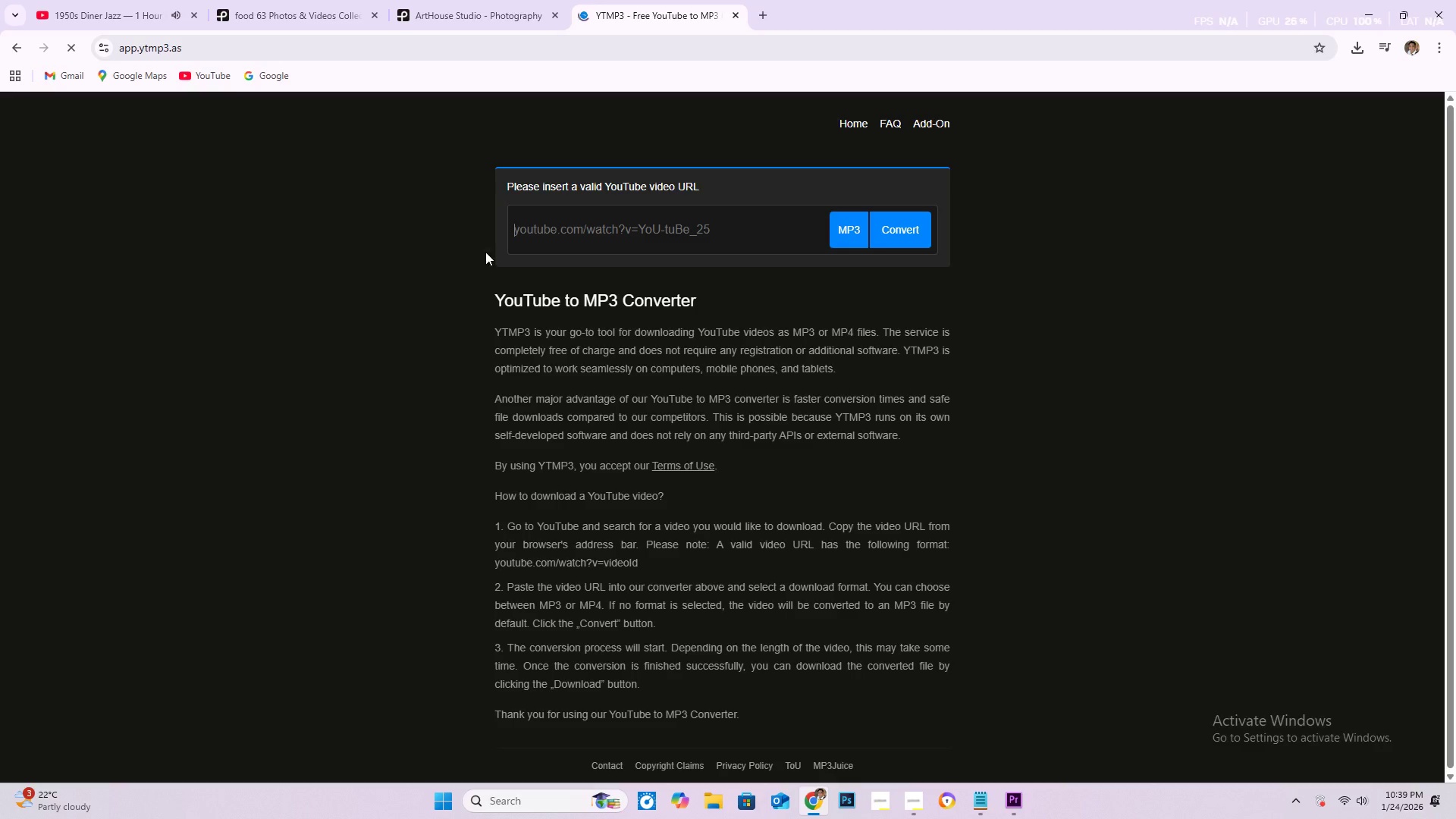 
left_click([651, 234])
 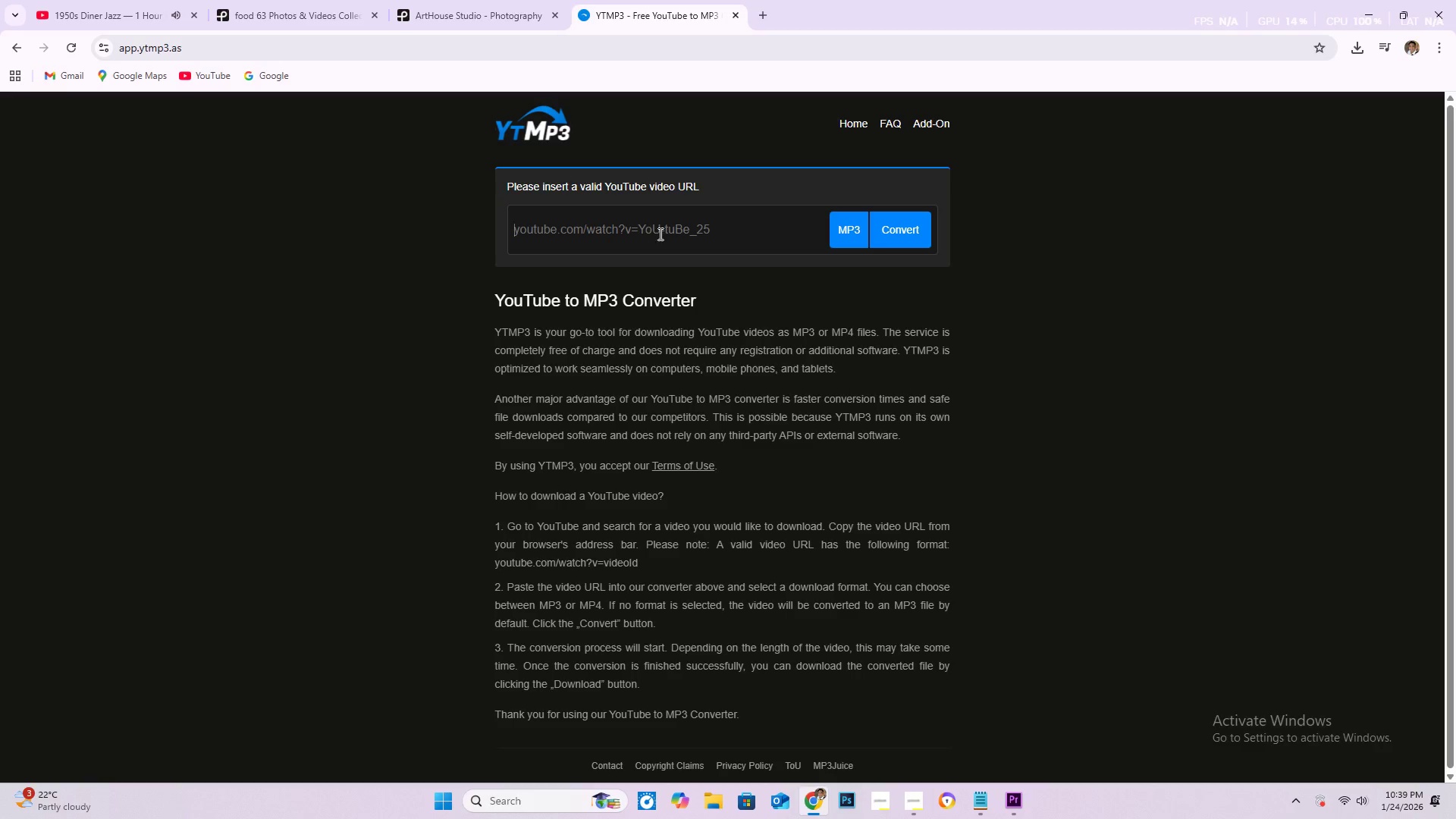 
key(Control+V)
 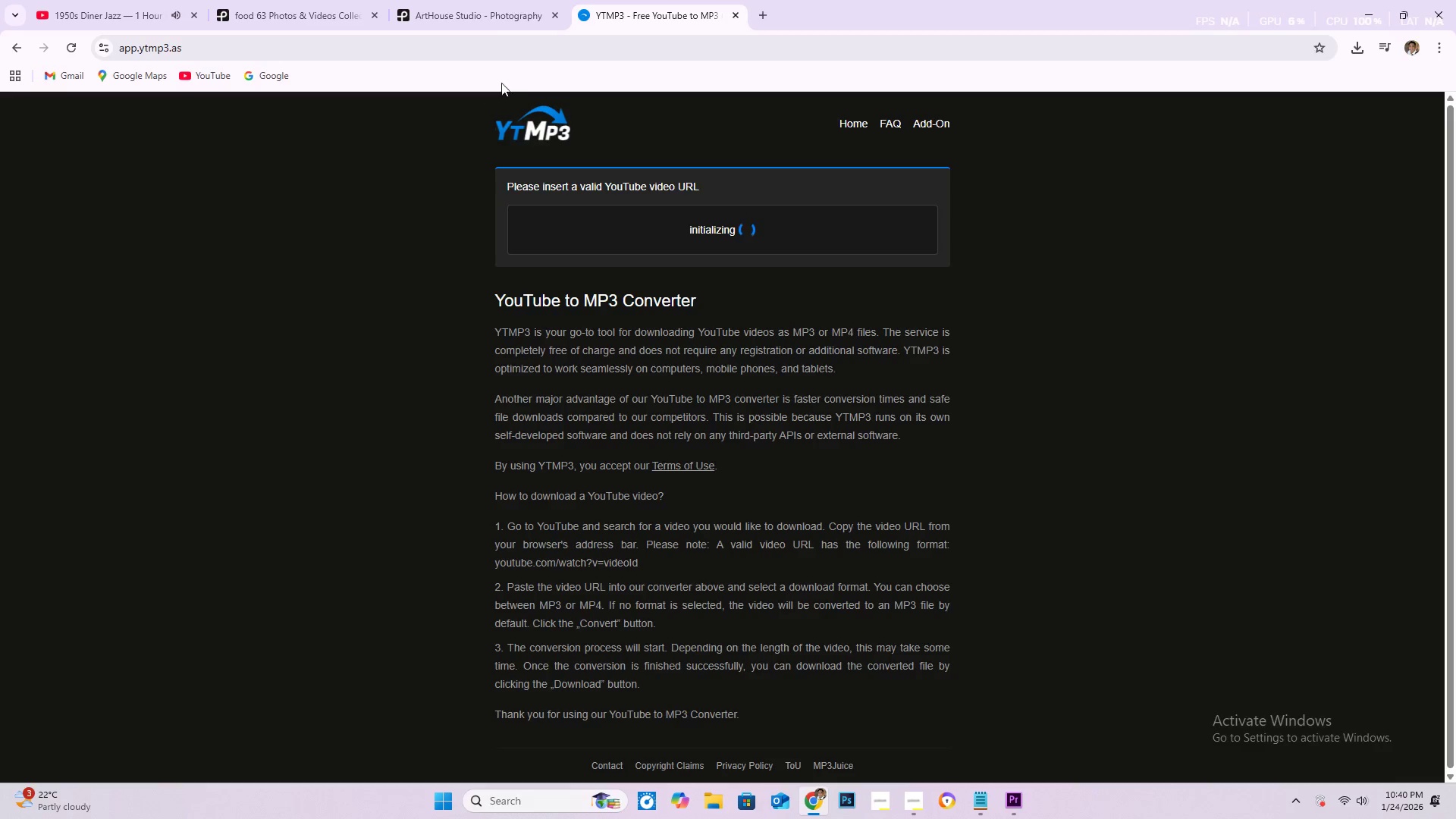 
left_click([145, 5])
 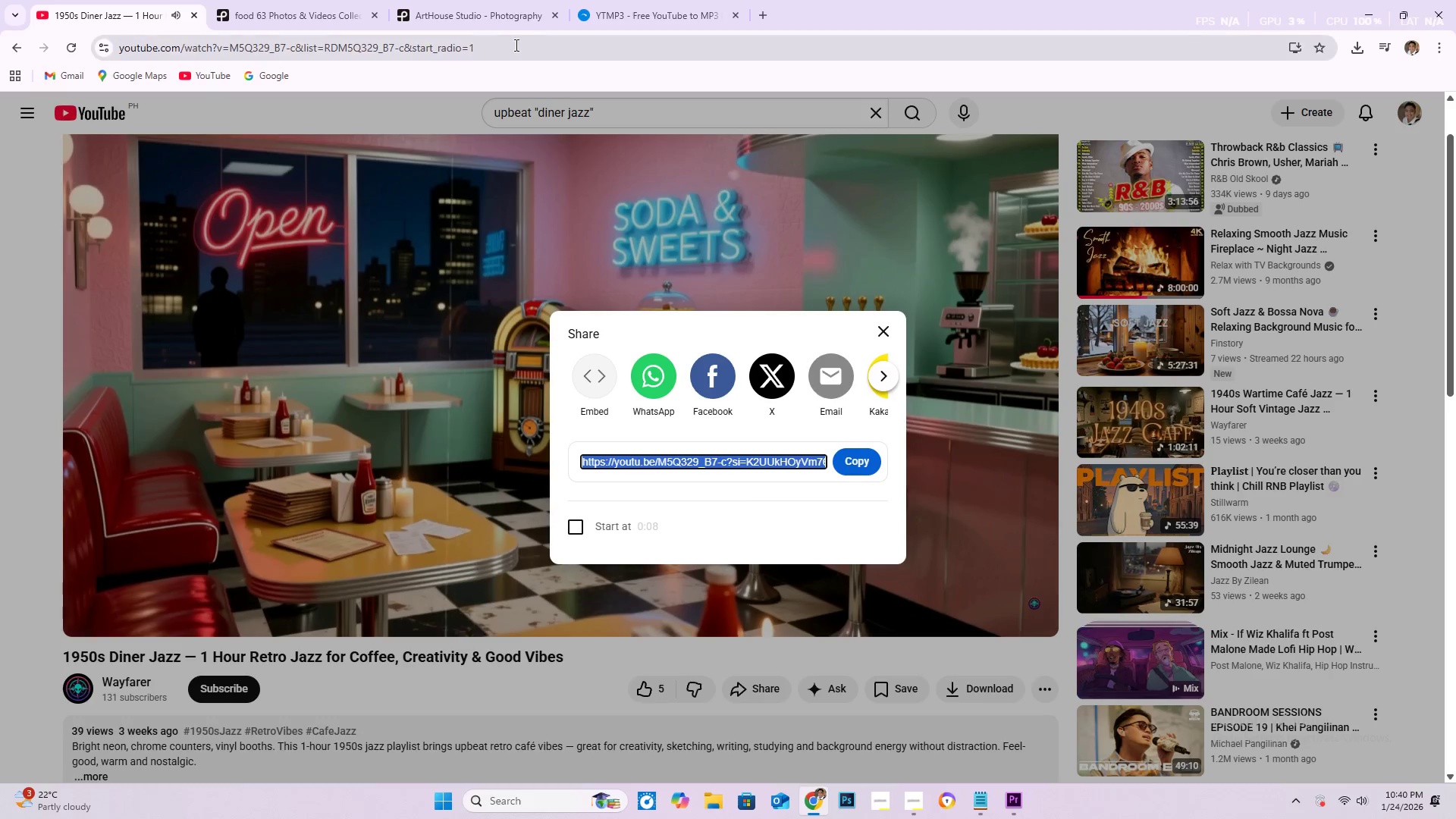 
left_click([514, 51])
 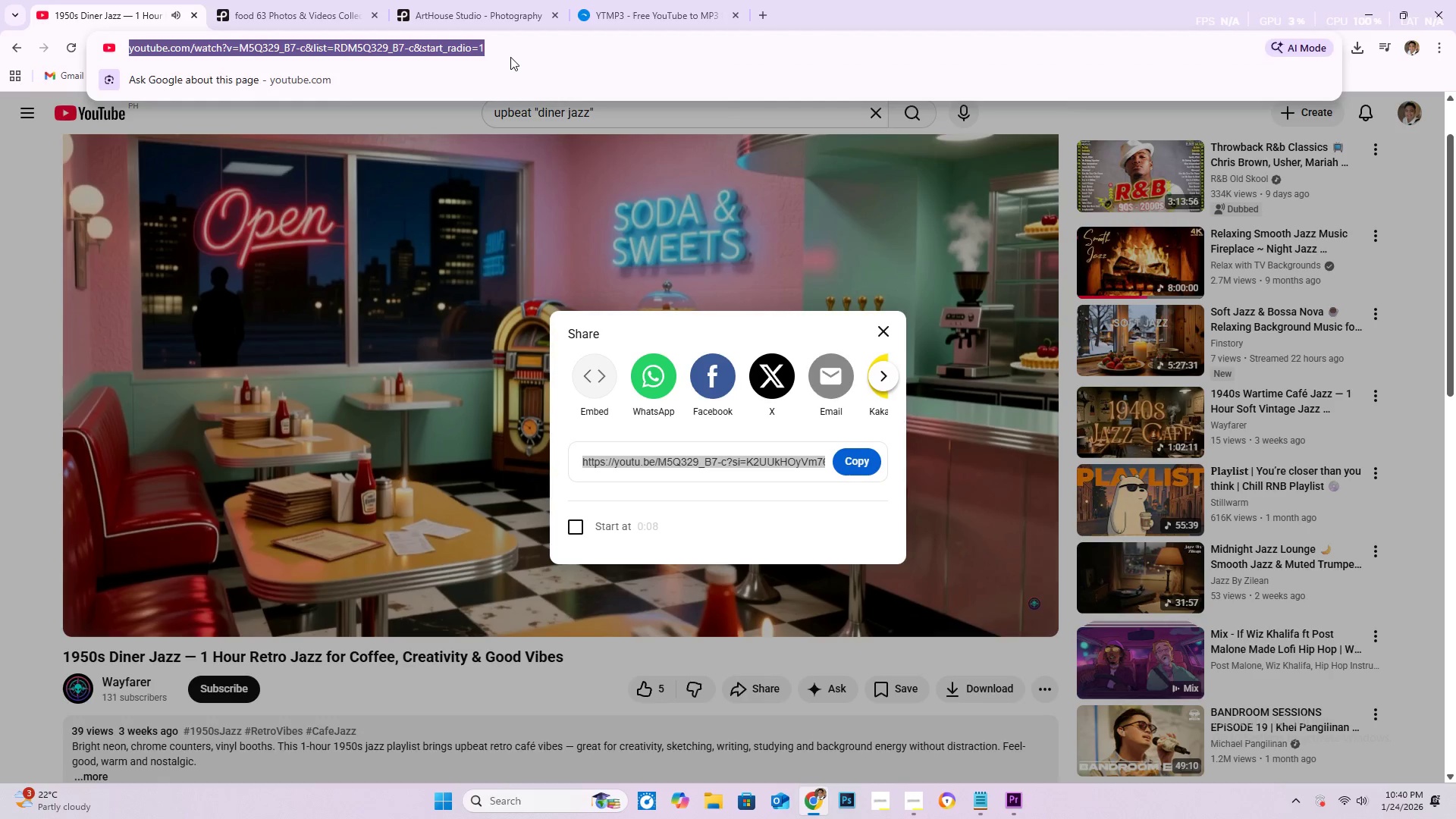 
key(Control+C)
 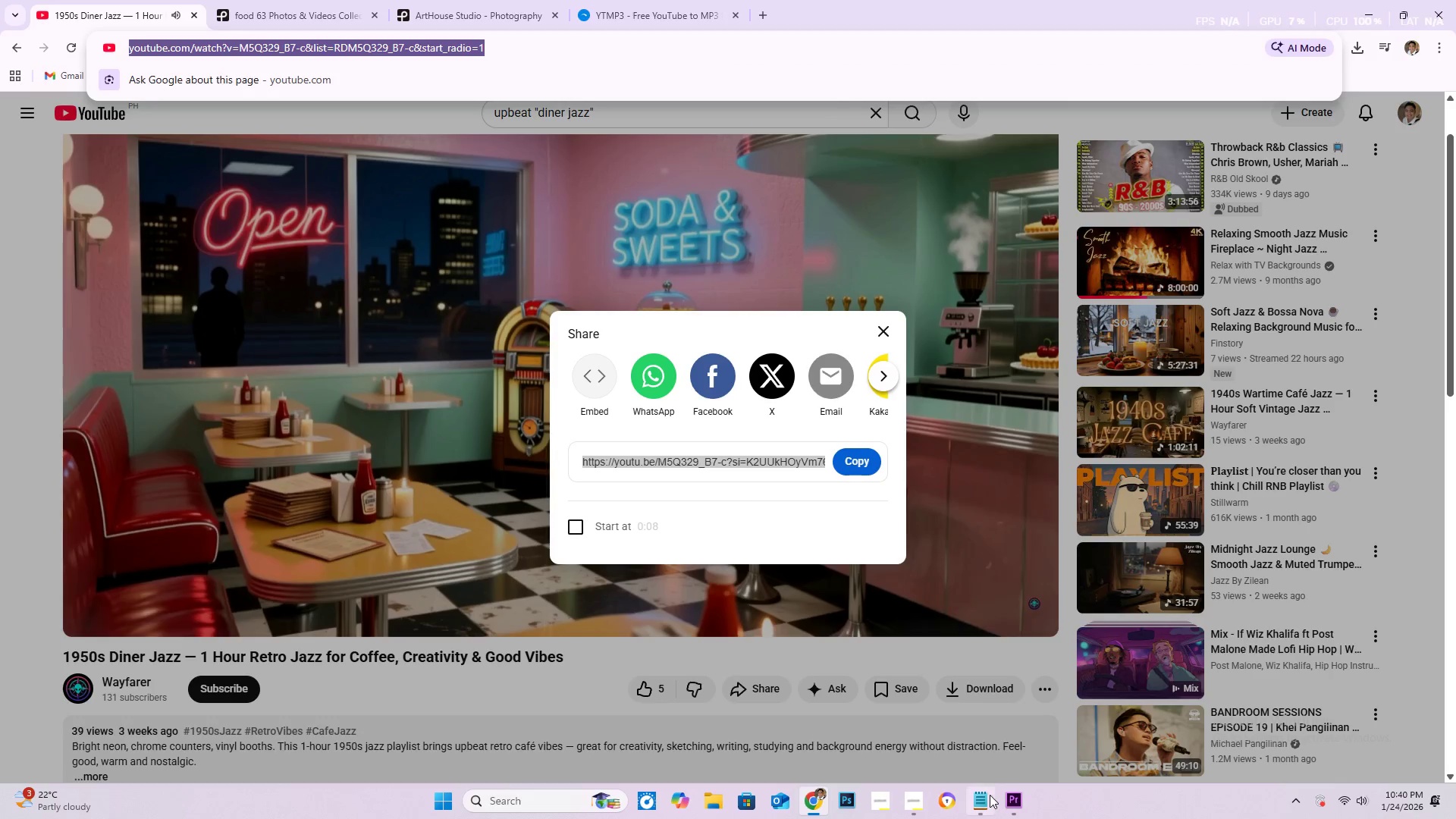 
left_click([987, 799])
 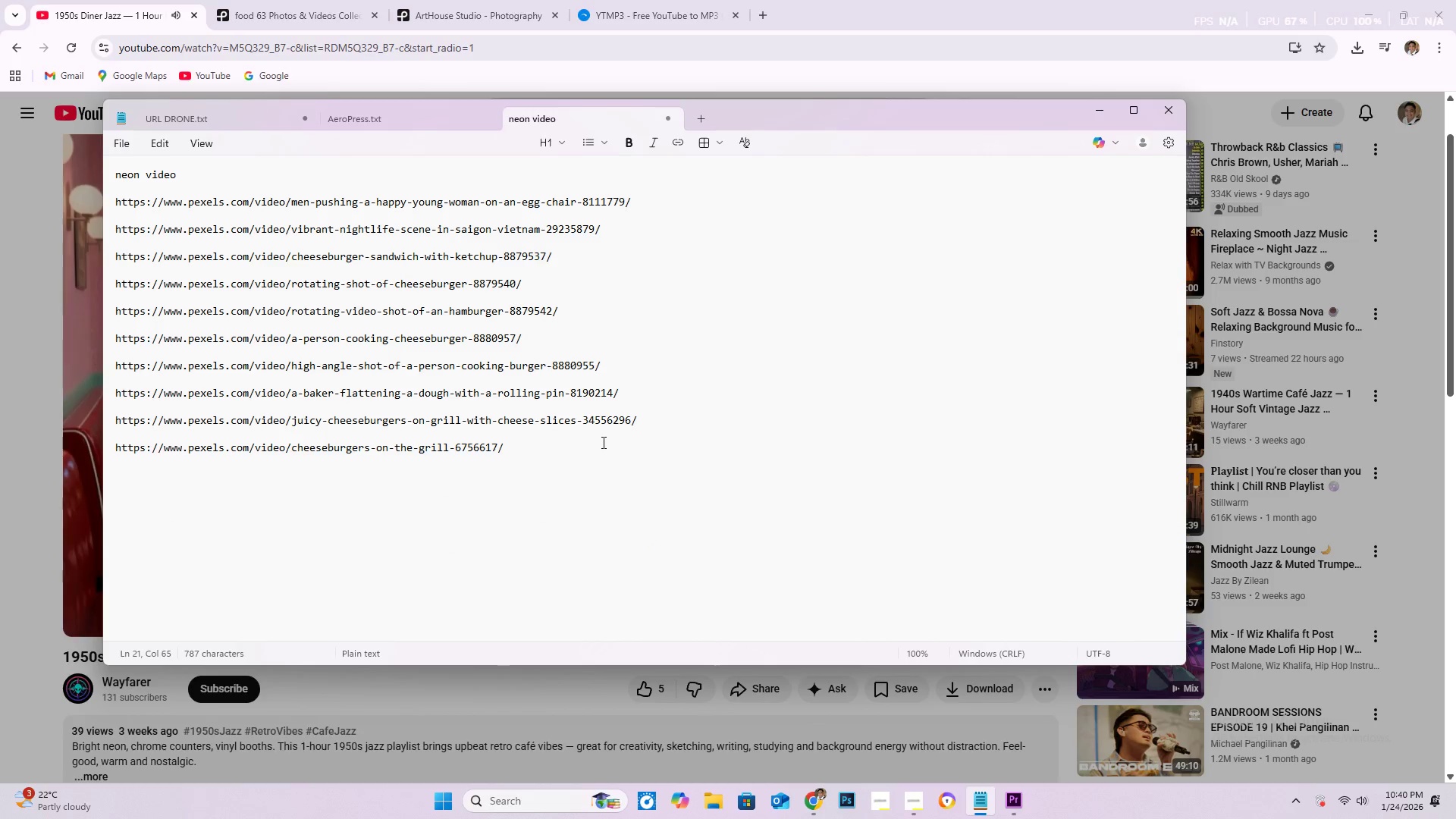 
key(Control+Enter)
 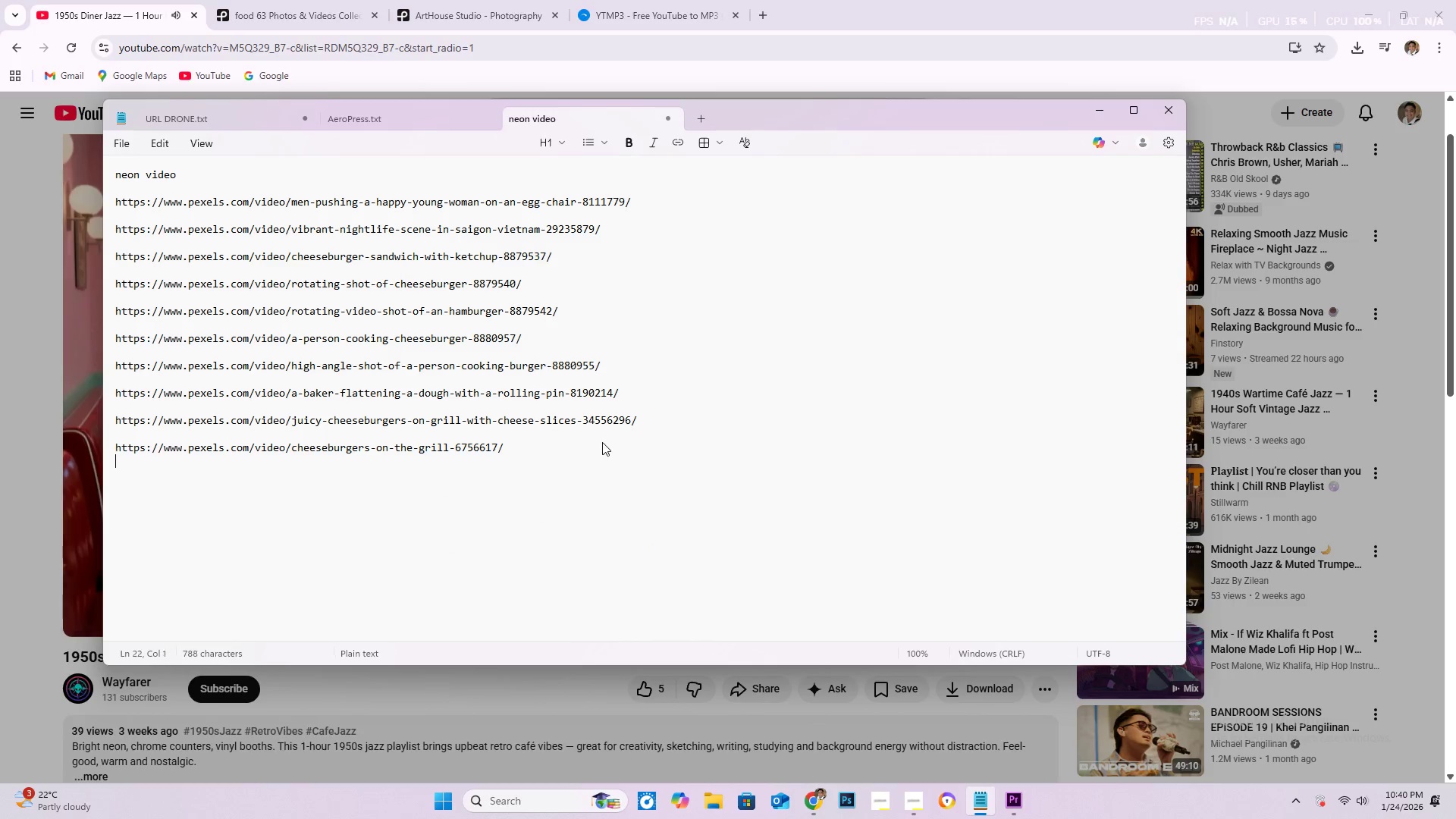 
key(Control+Enter)
 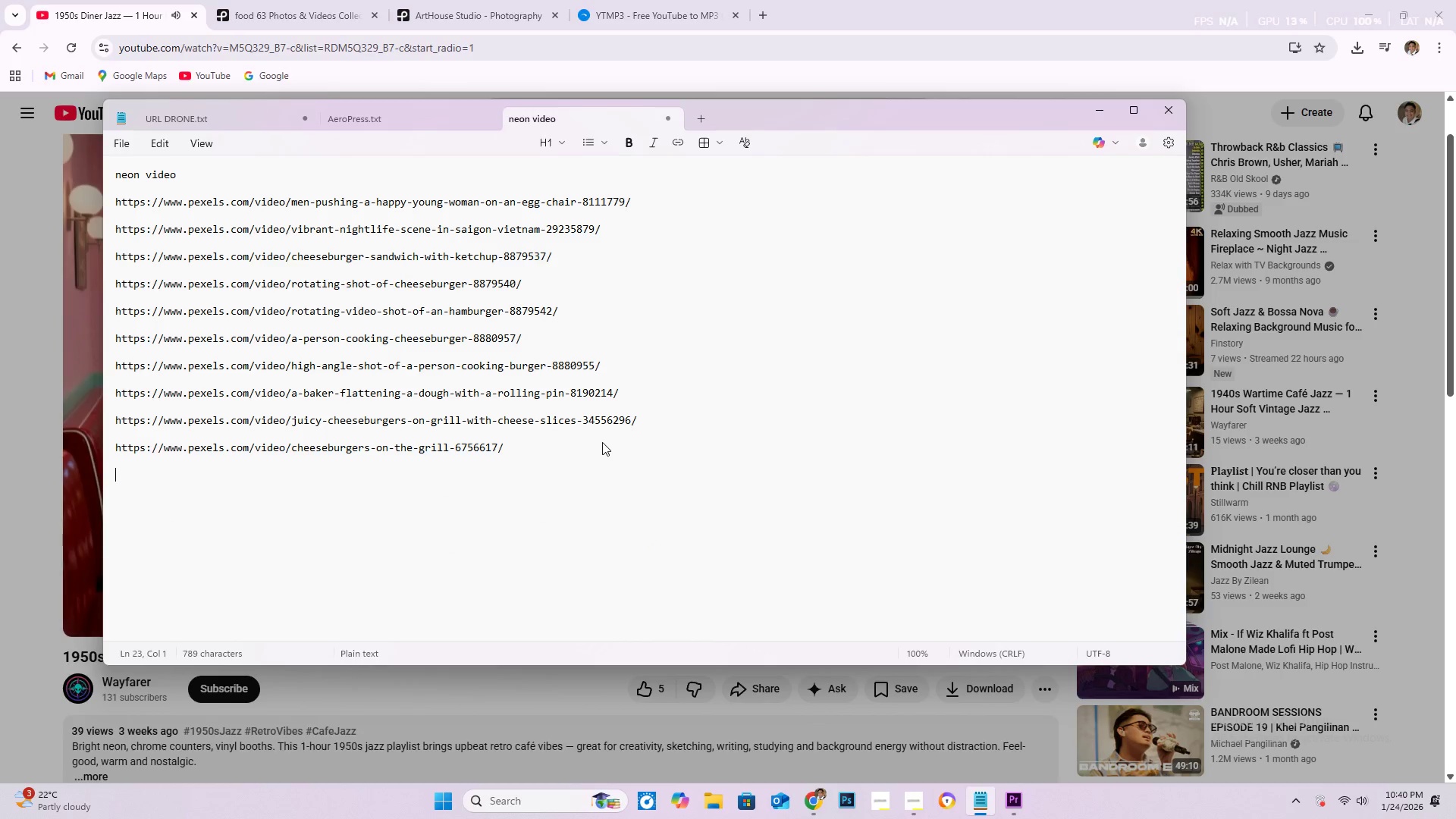 
key(Control+A)
 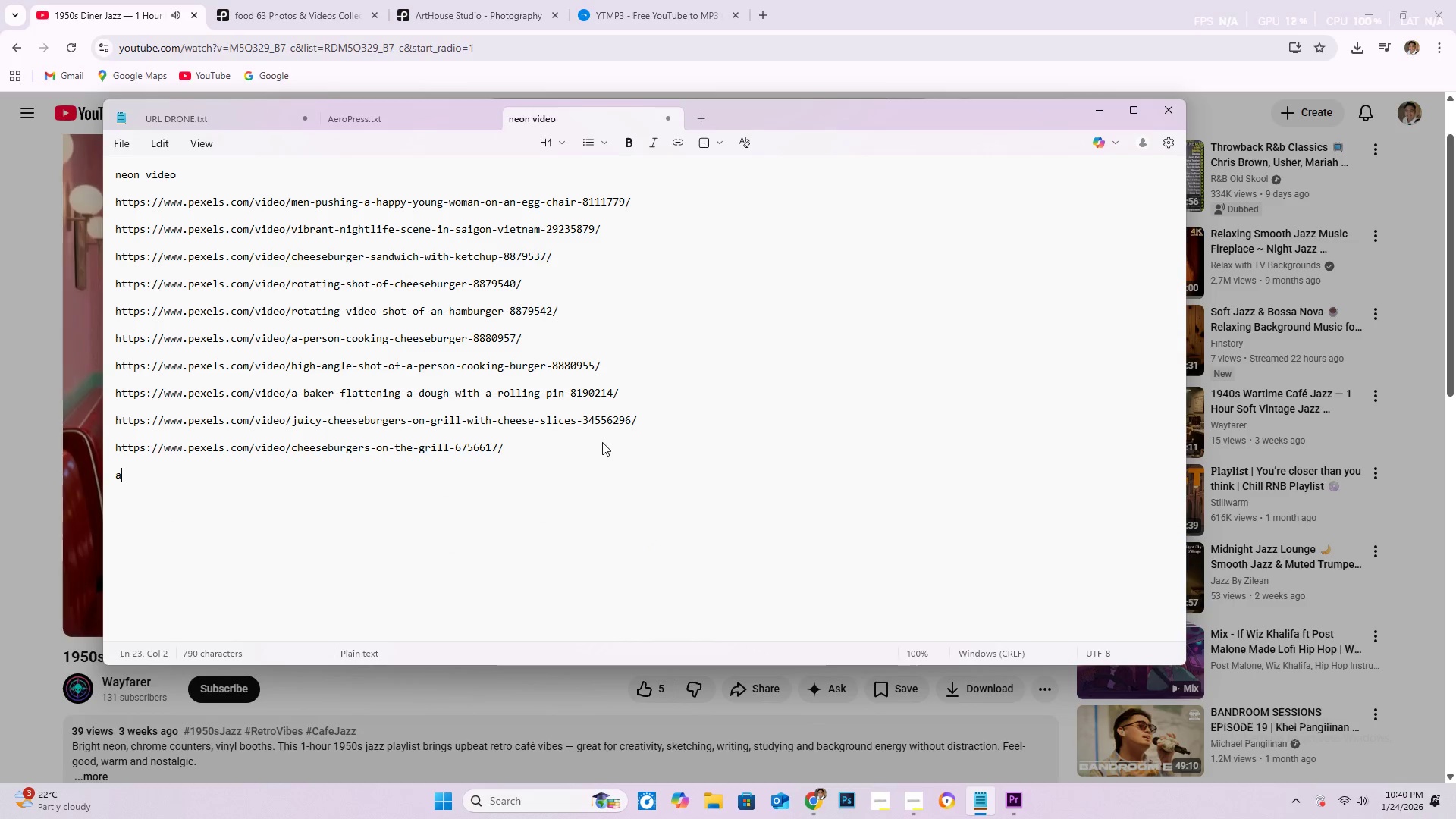 
key(Control+I)
 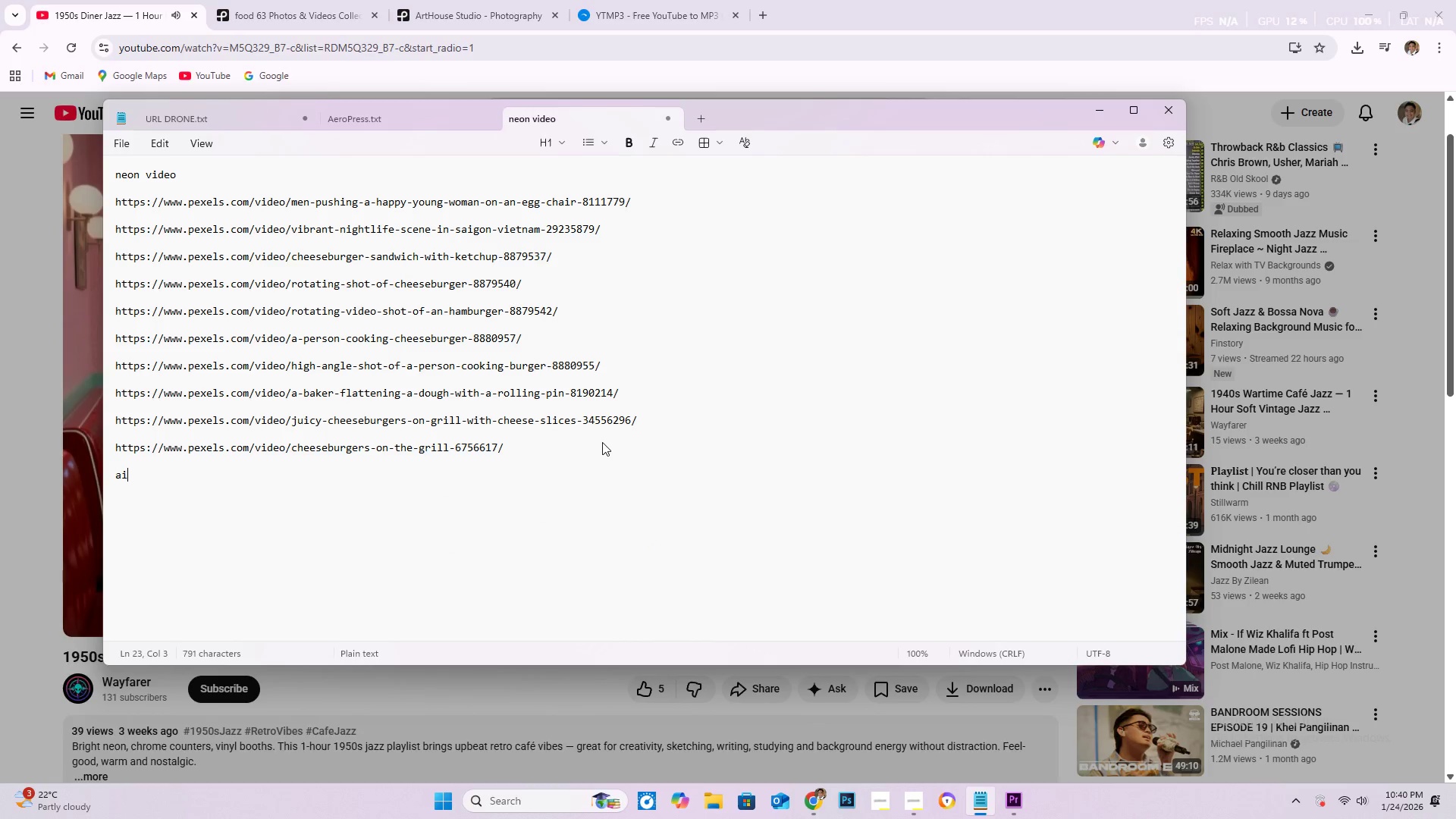 
key(Control+Backspace)
 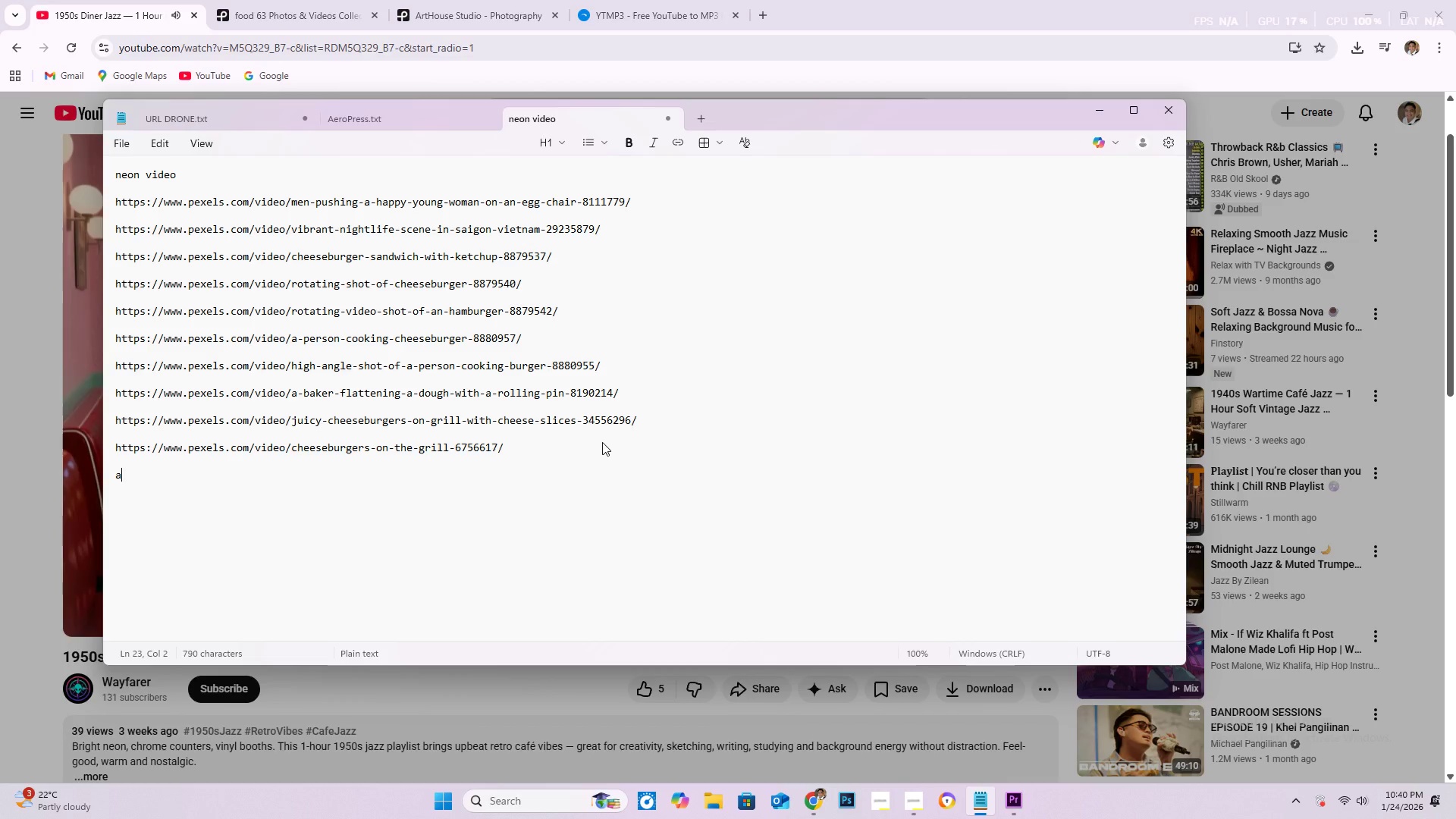 
key(Control+U)
 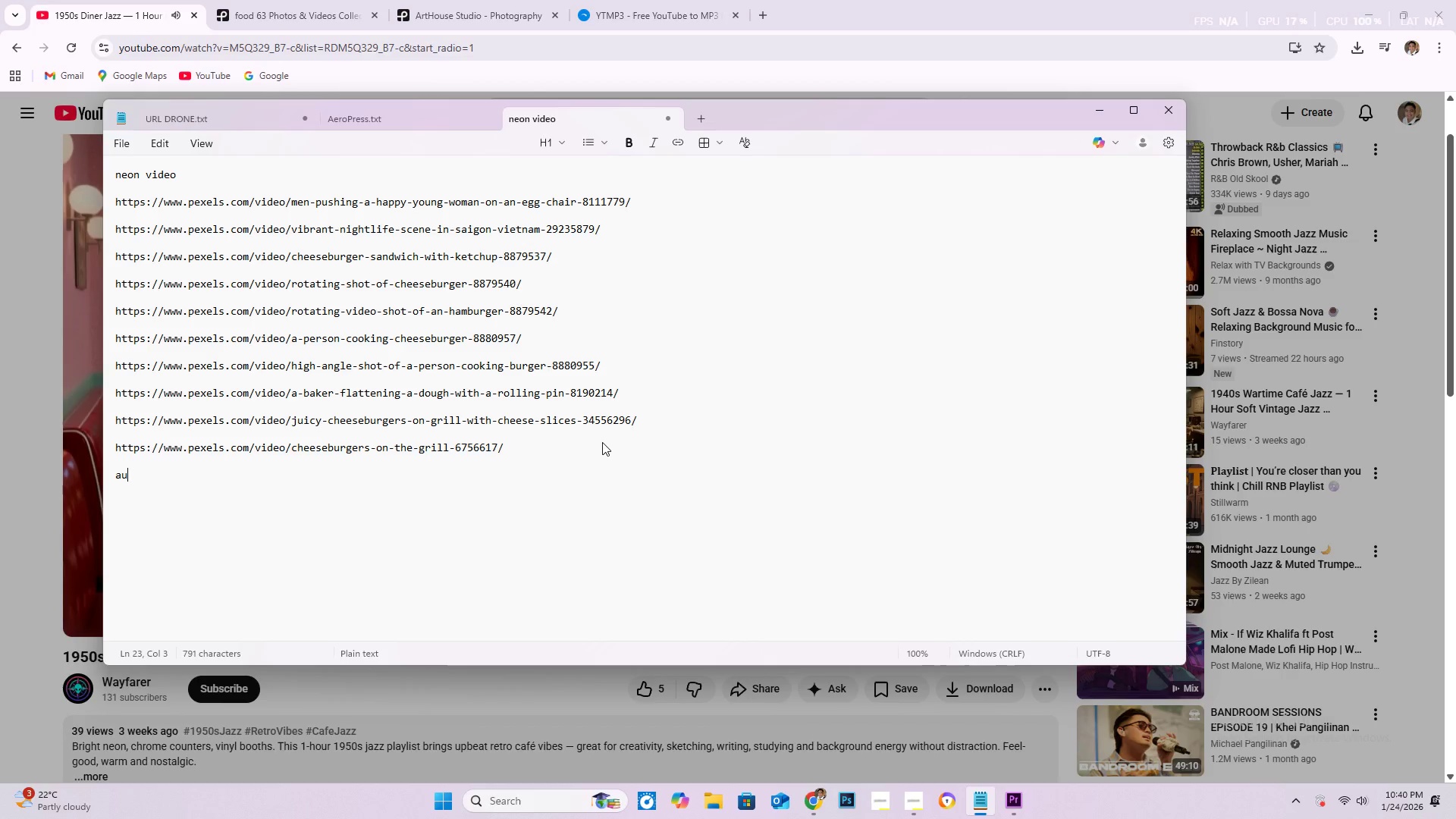 
key(Control+D)
 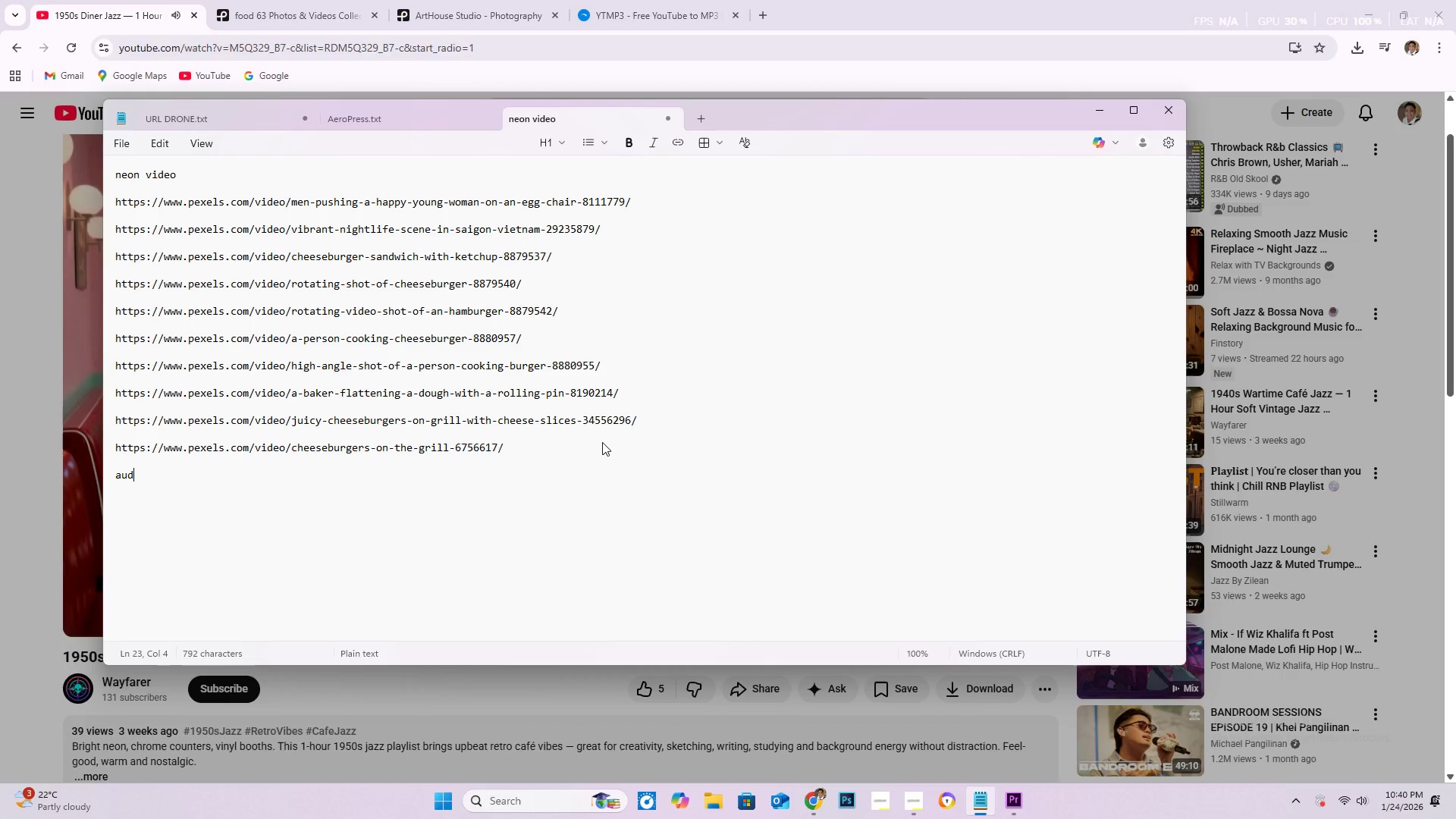 
key(Control+I)
 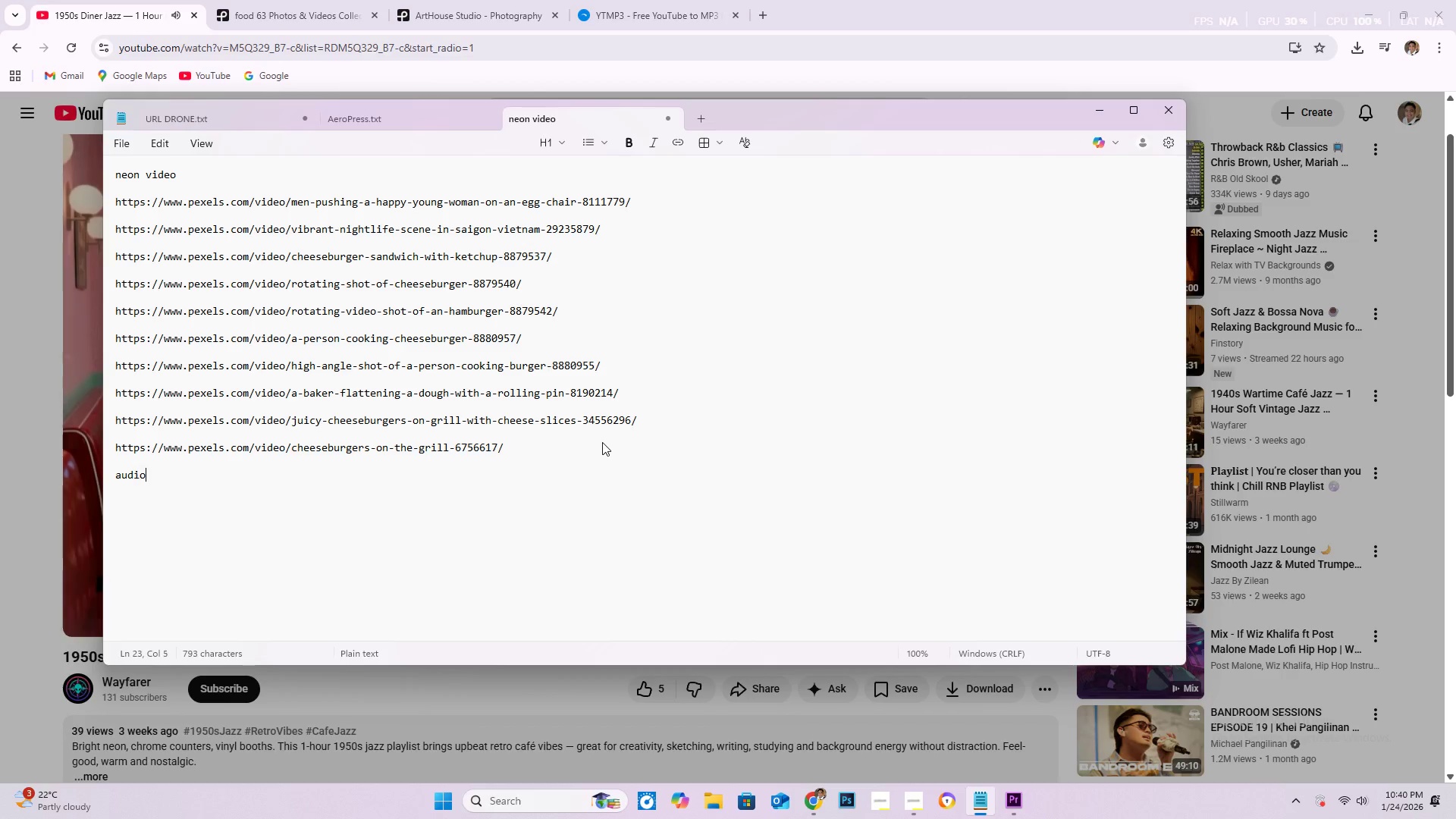 
key(Control+O)
 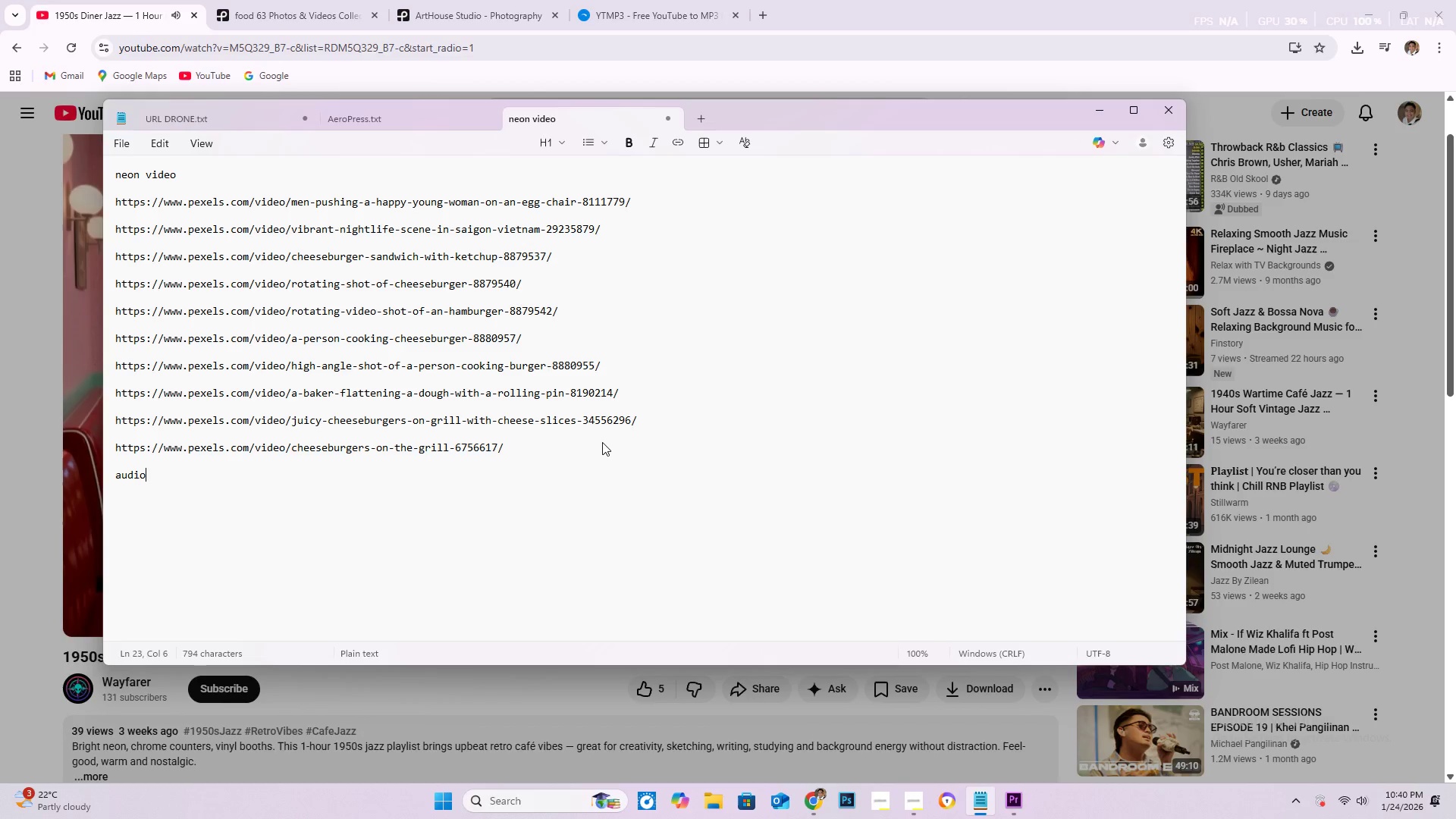 
key(Control+Enter)
 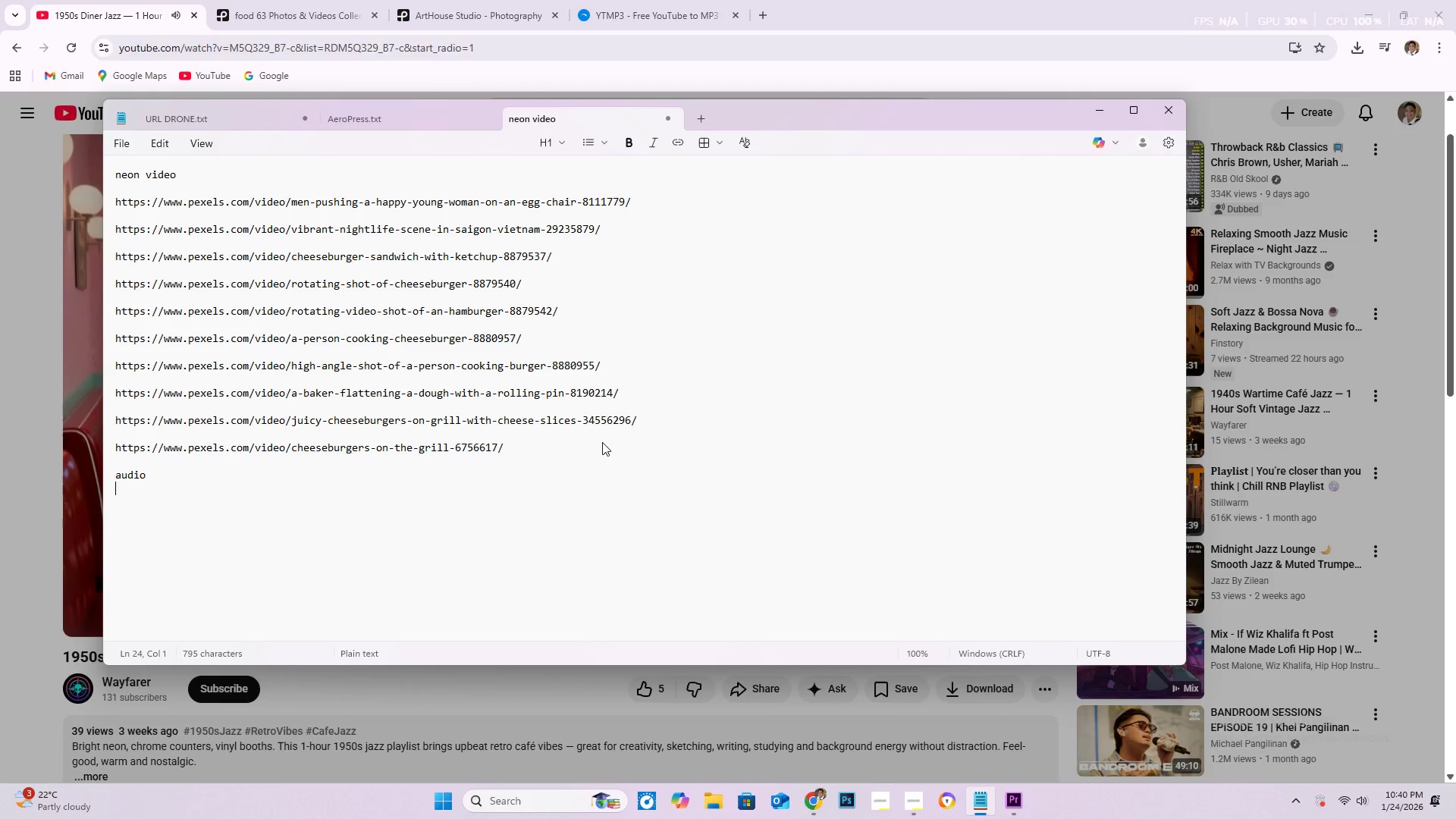 
key(Control+V)
 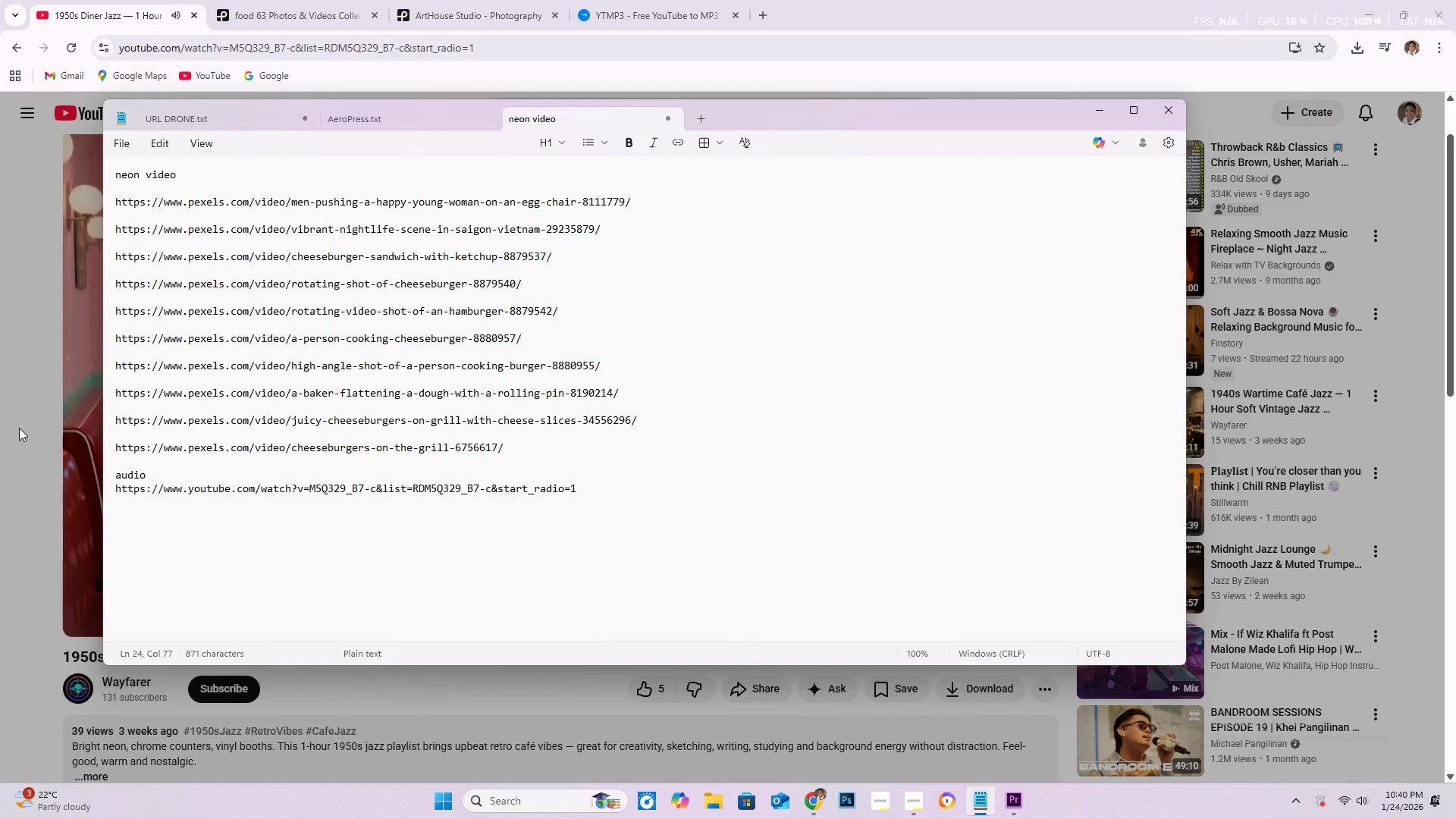 
left_click([6, 422])
 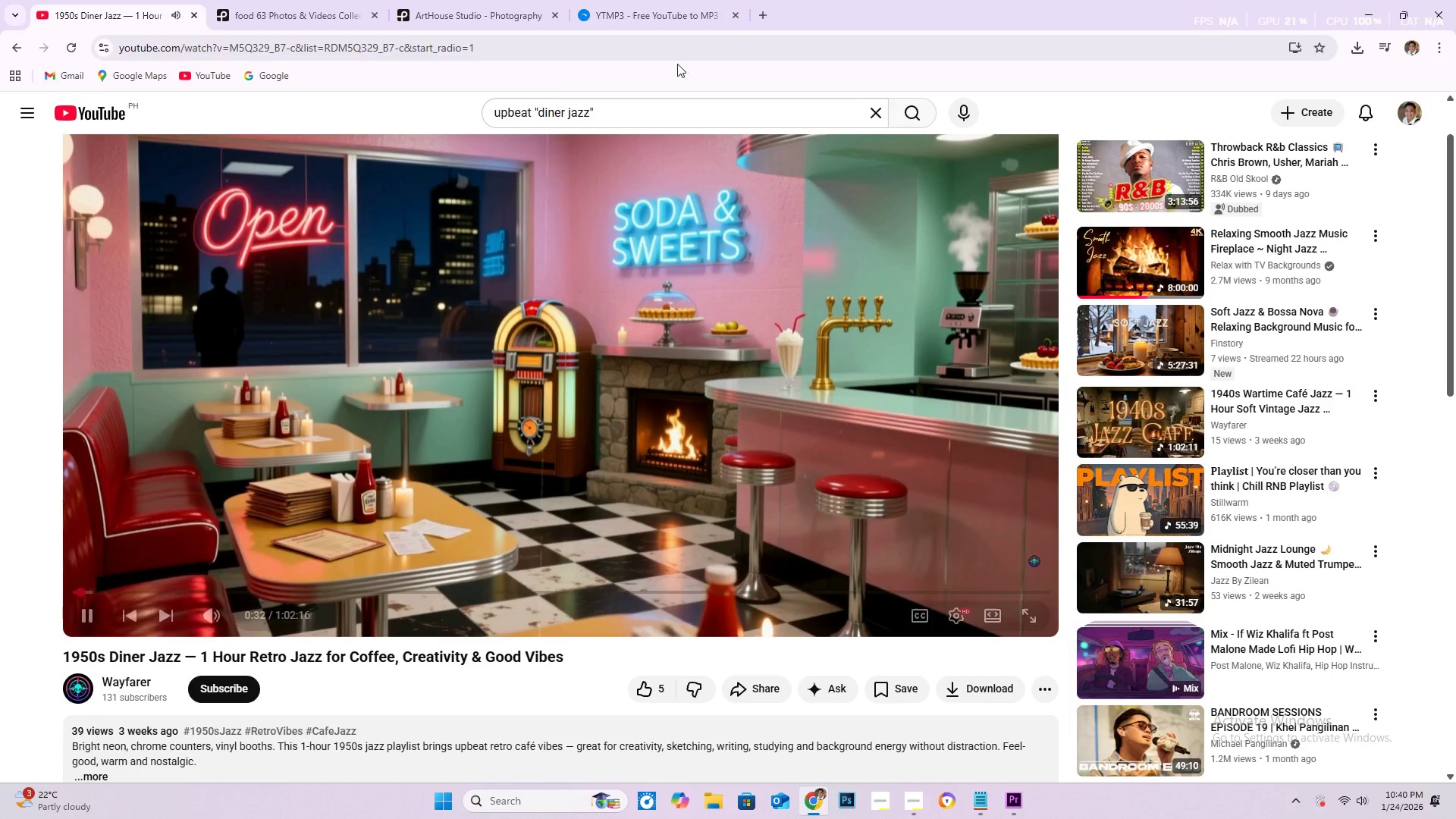 
left_click([652, 7])
 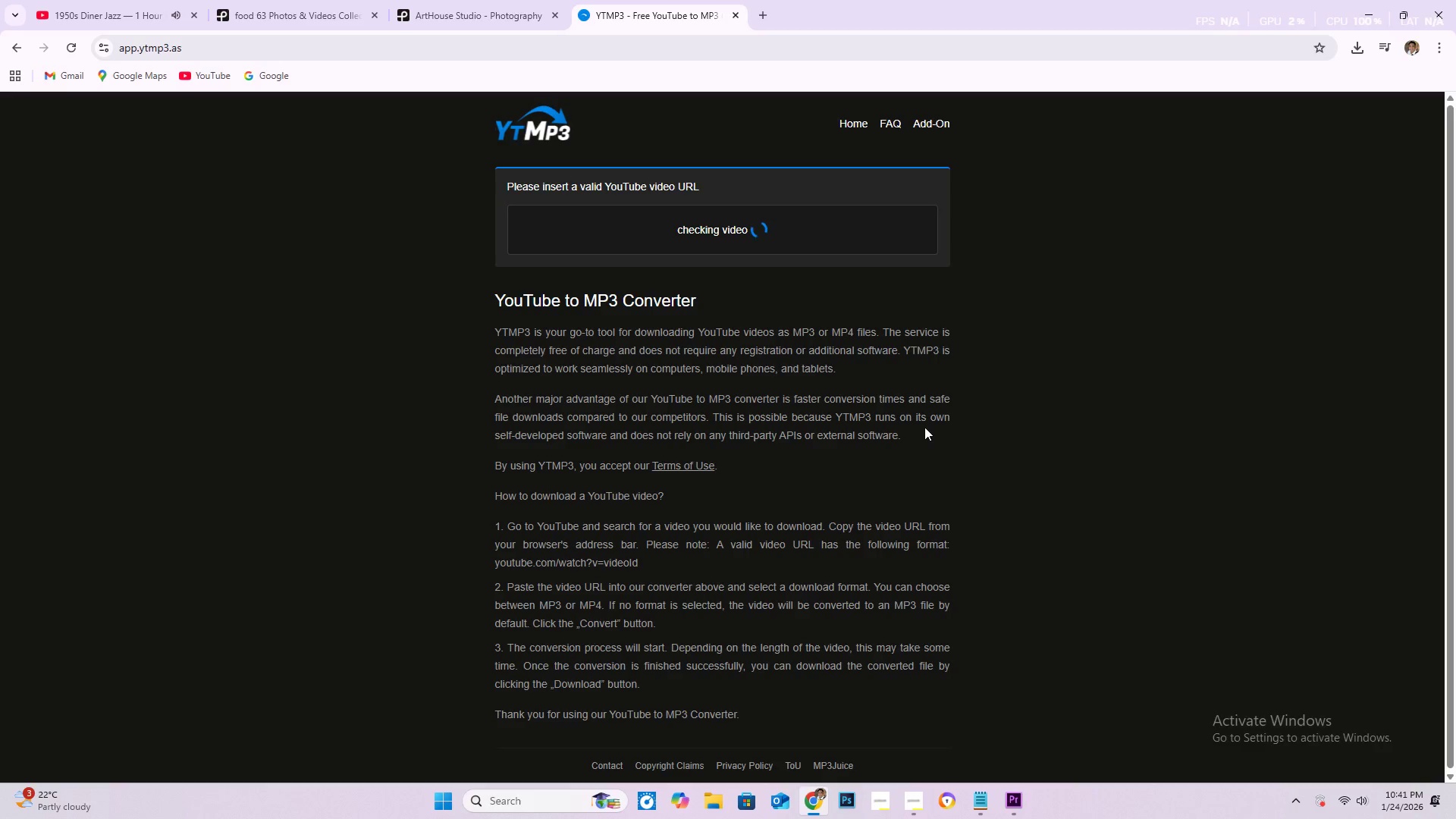 
wait(64.16)
 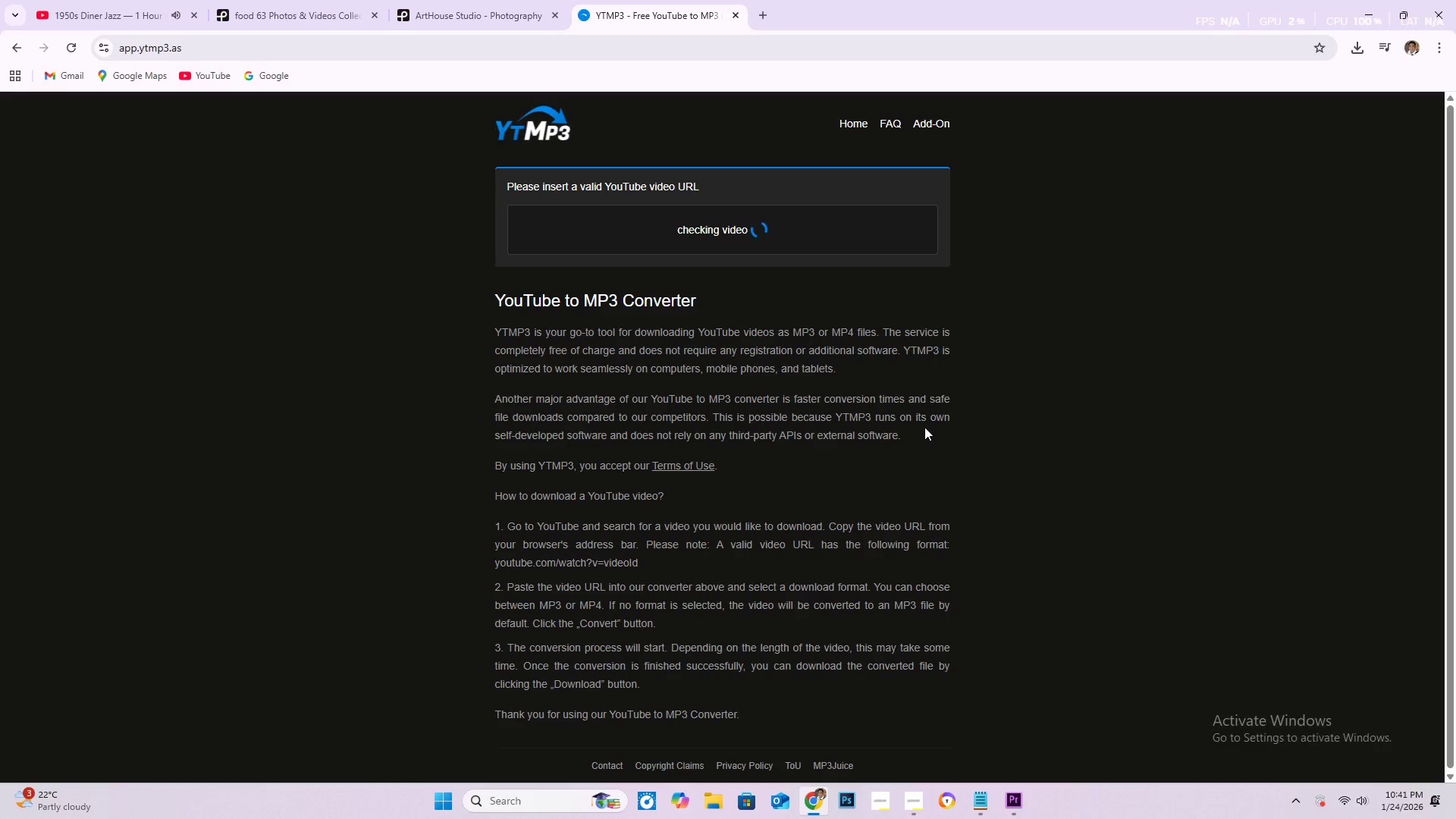 
left_click_drag(start_coordinate=[674, 523], to_coordinate=[828, 553])
 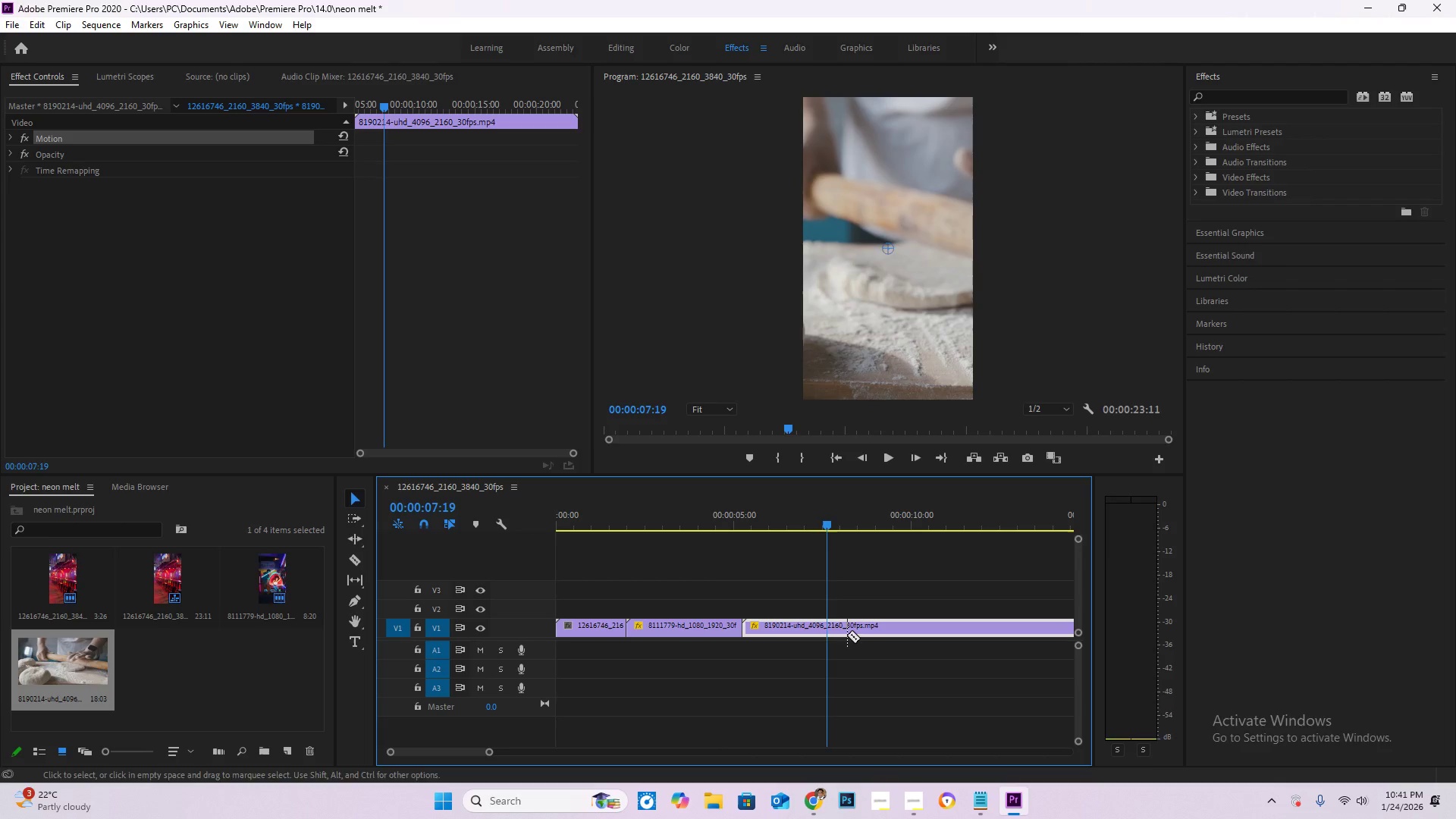 
key(C)
 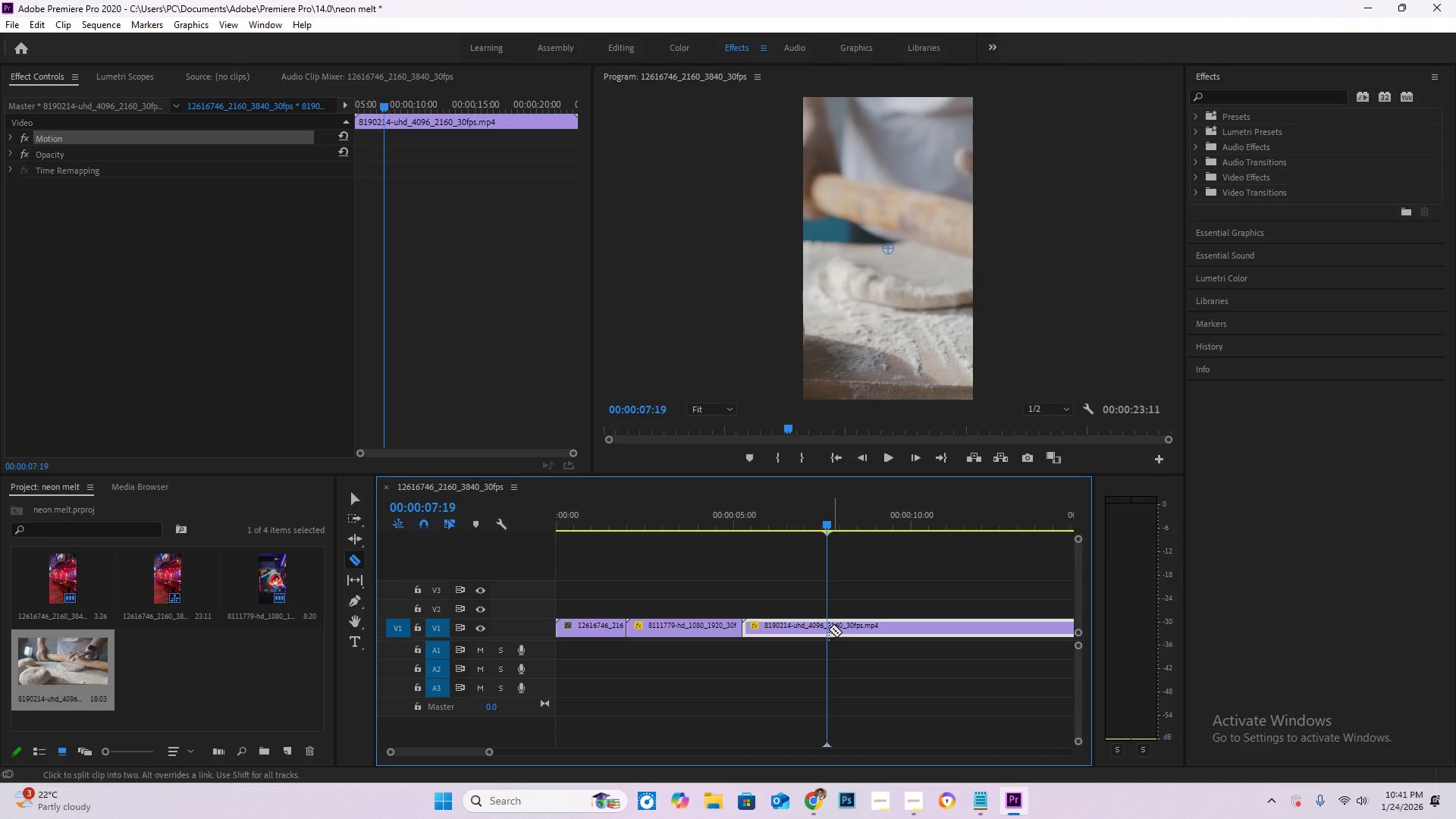 
left_click([827, 625])
 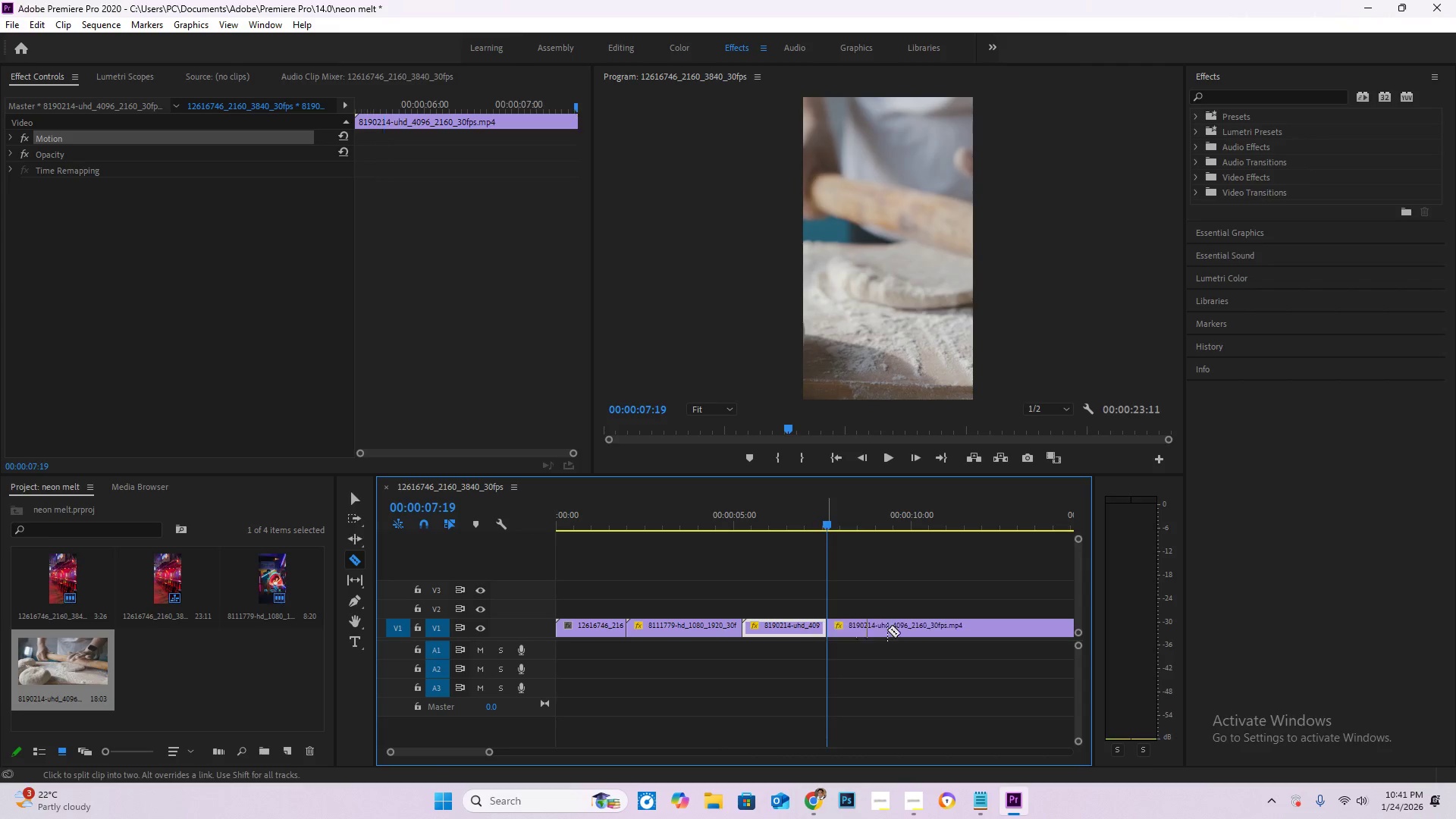 
key(V)
 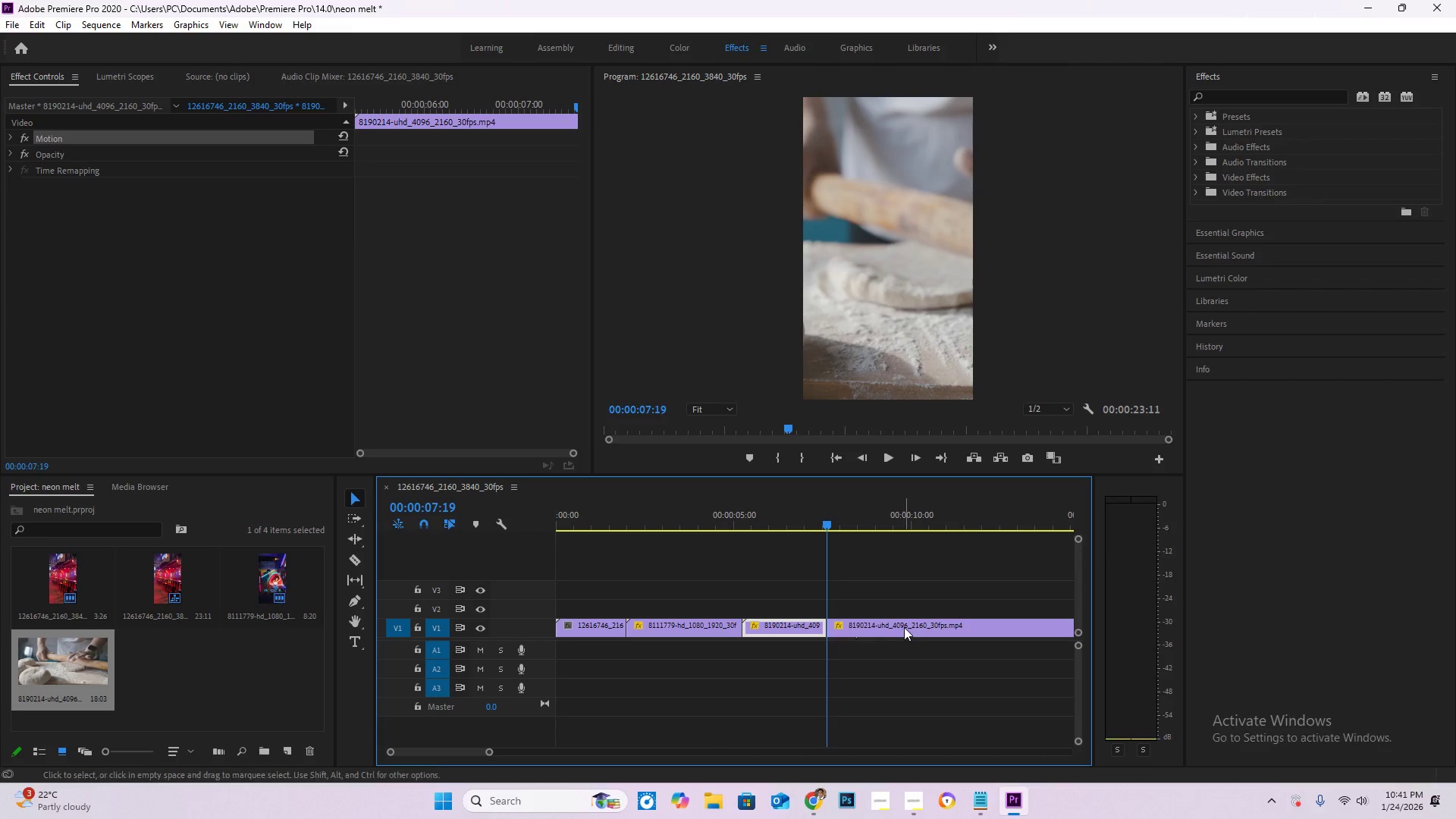 
double_click([904, 627])
 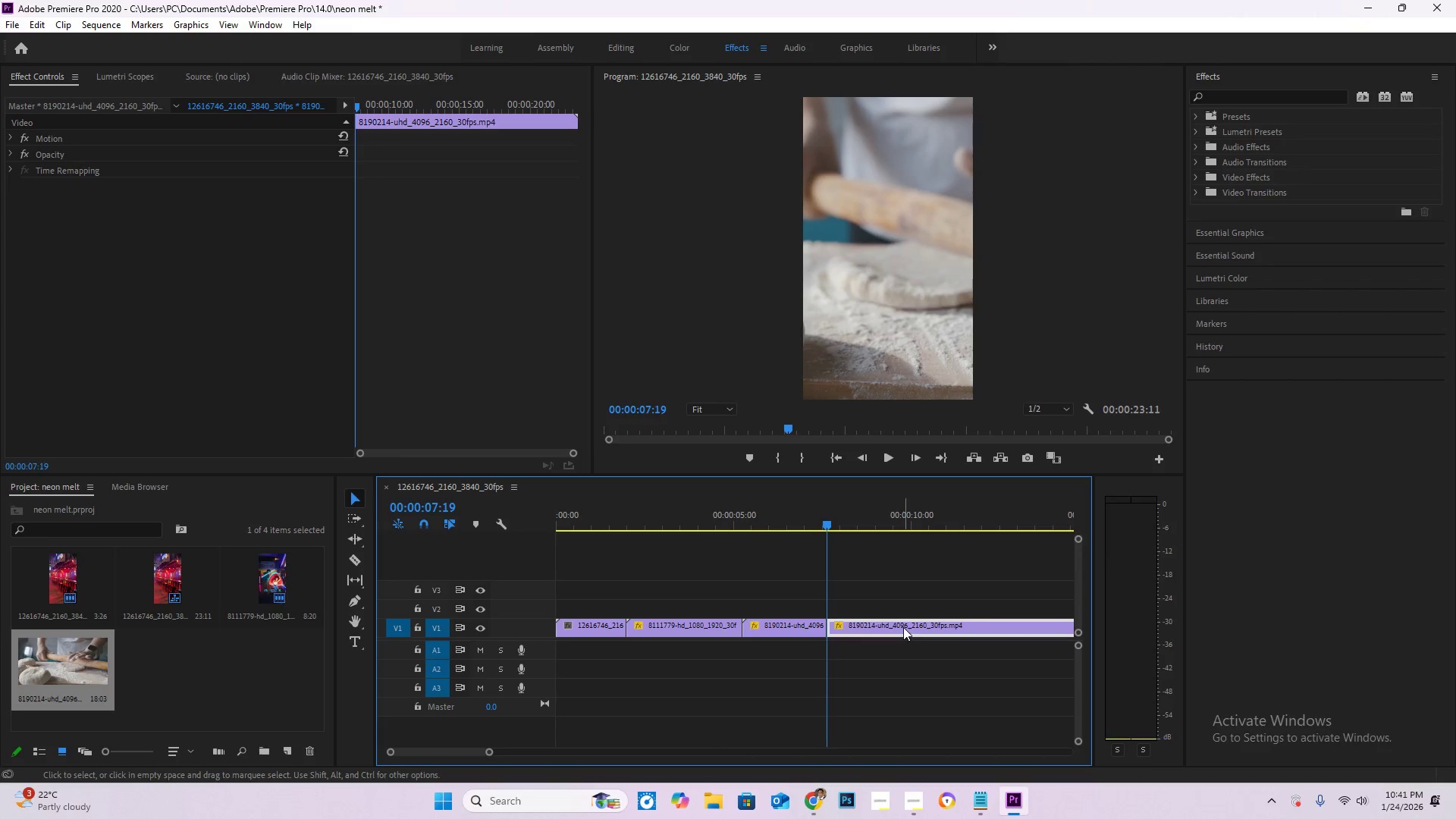 
key(Delete)
 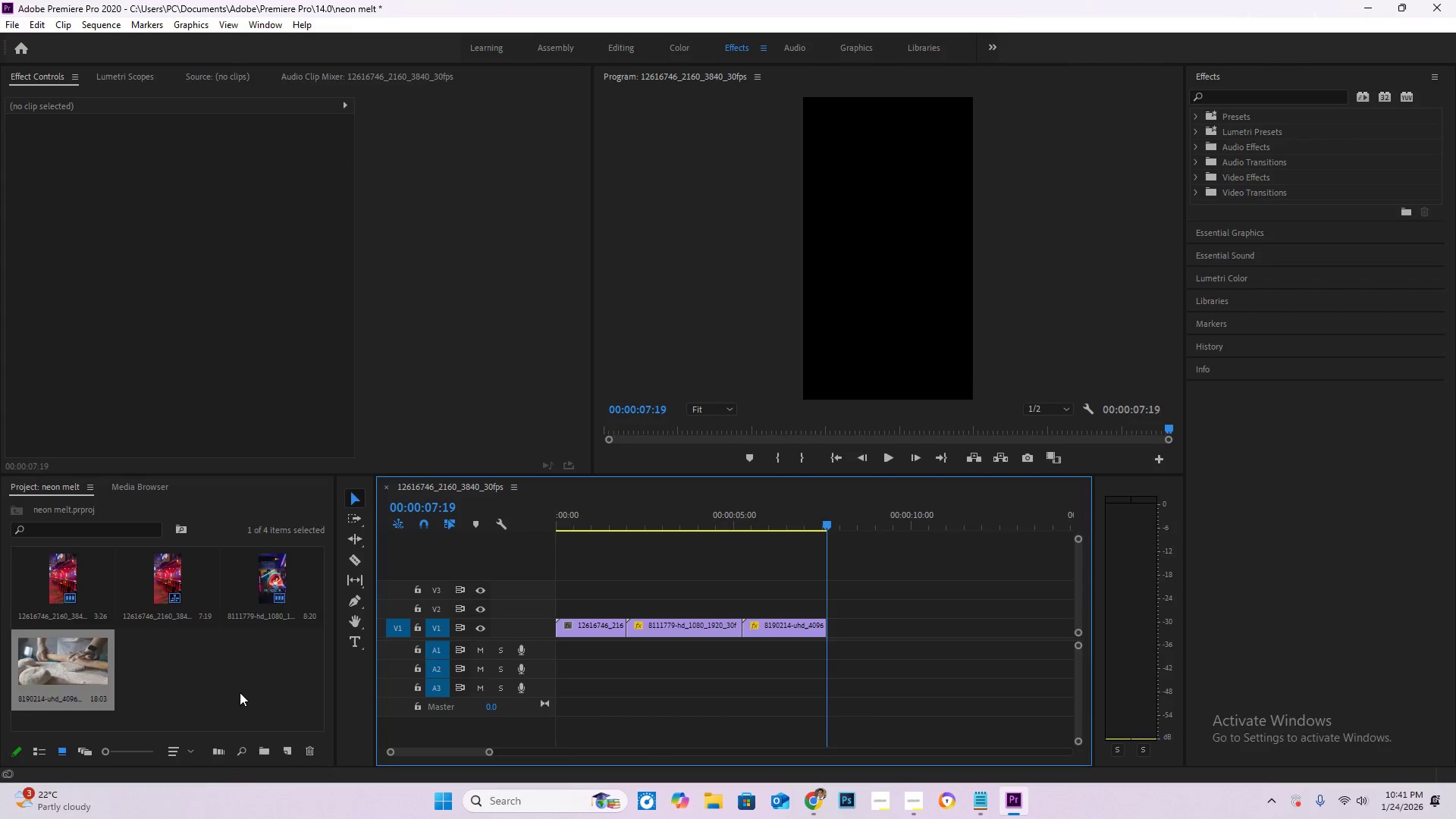 
double_click([240, 692])
 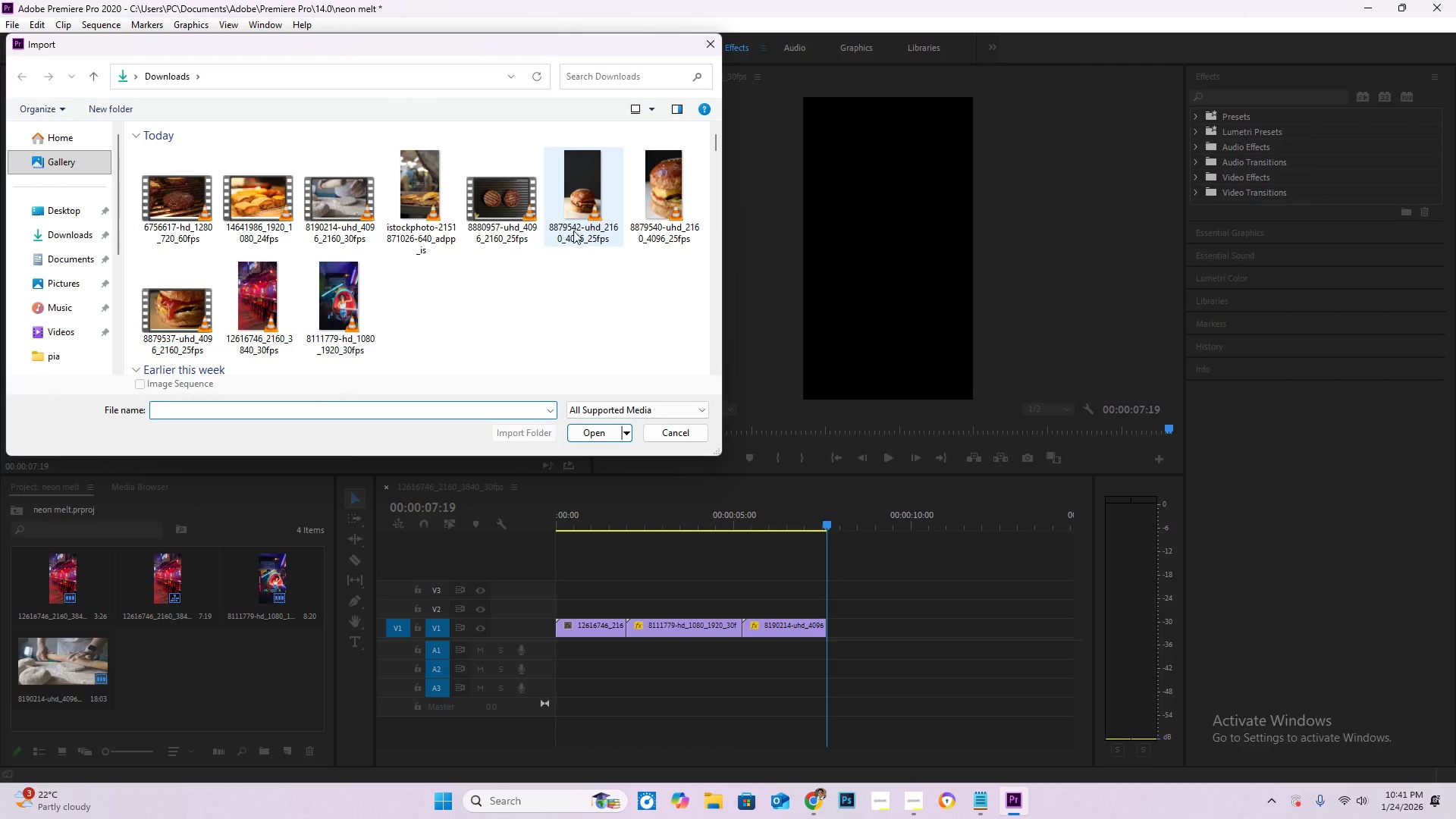 
mouse_move([489, 213])
 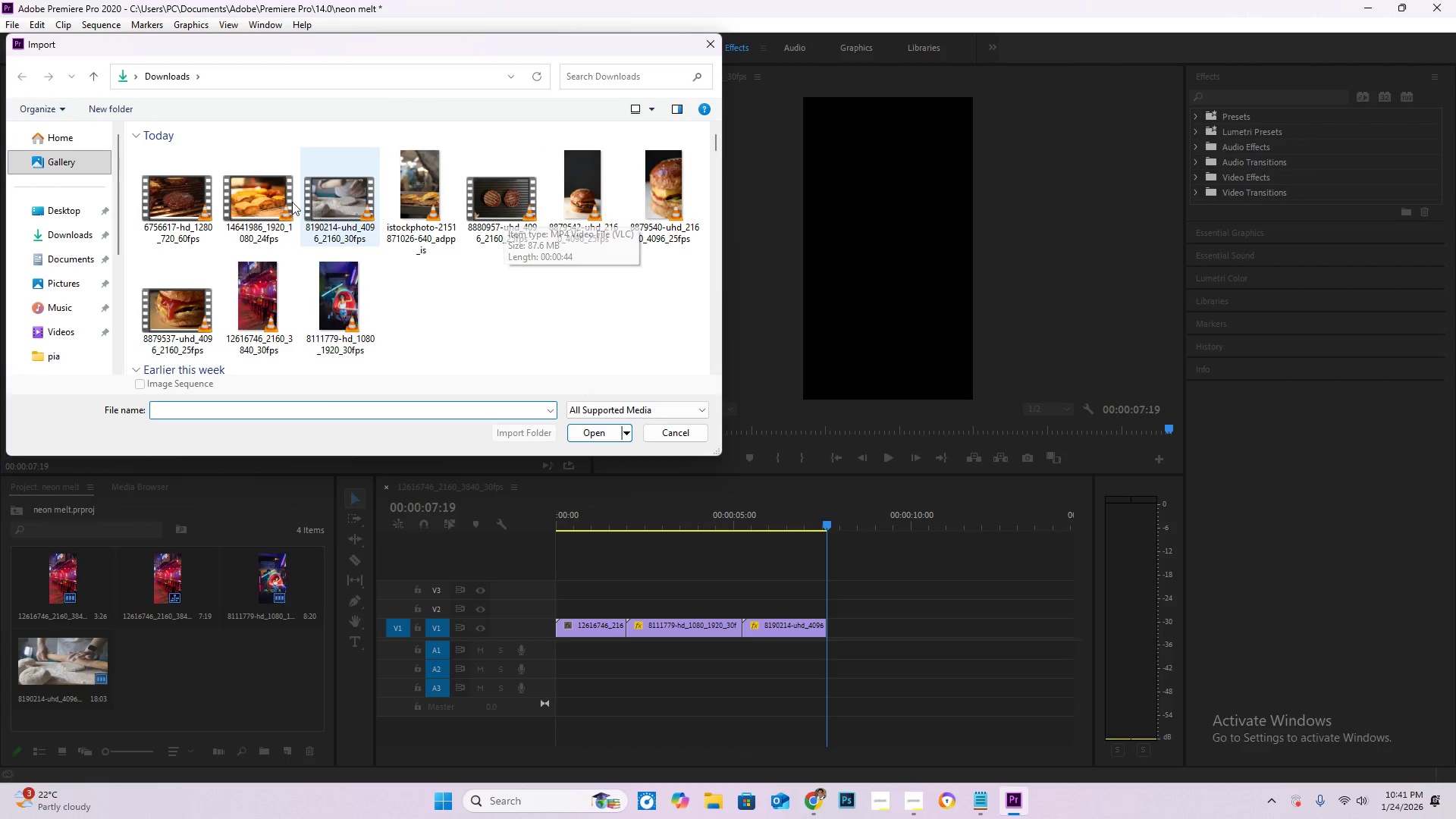 
mouse_move([268, 200])
 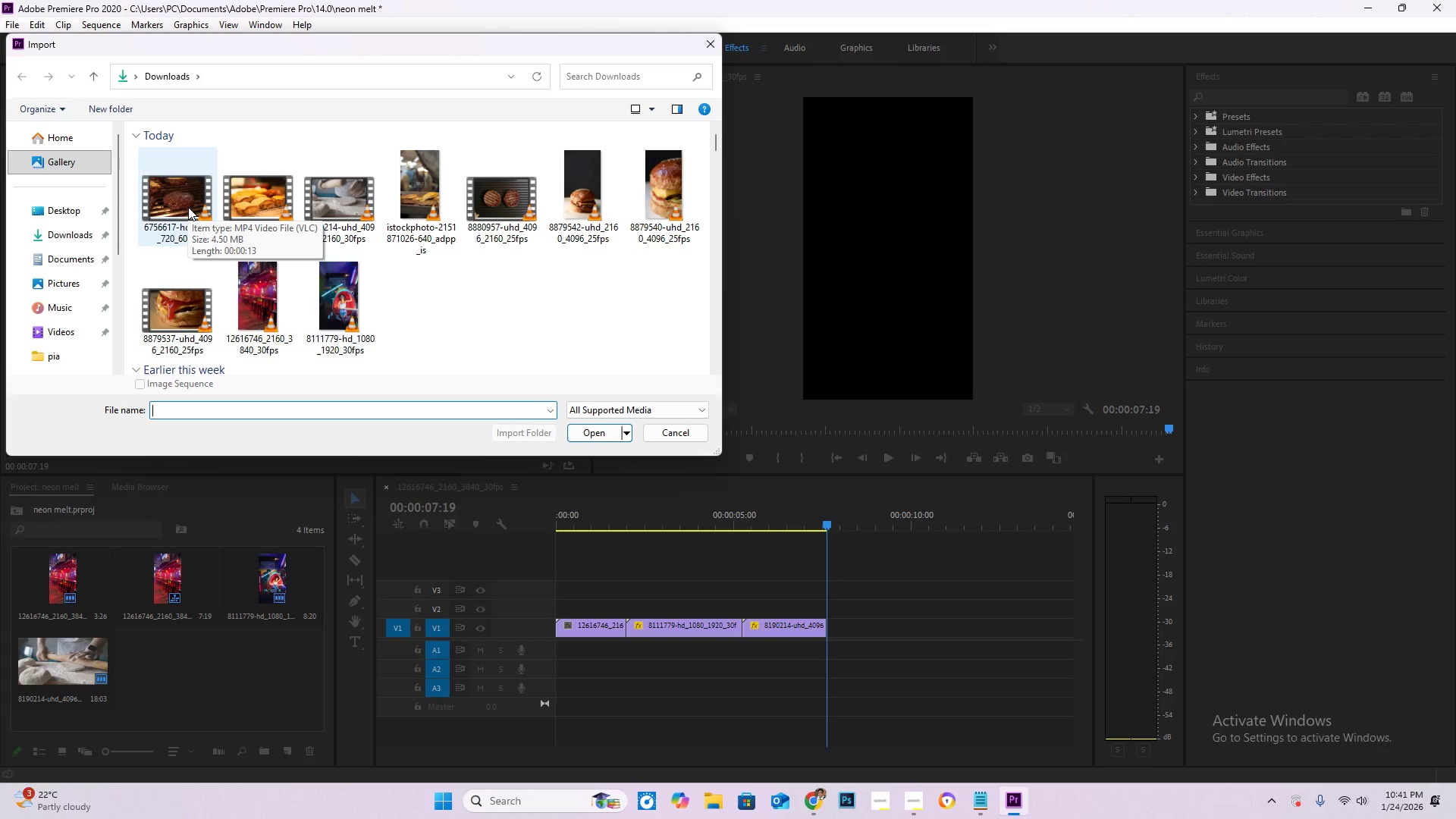 
double_click([188, 207])
 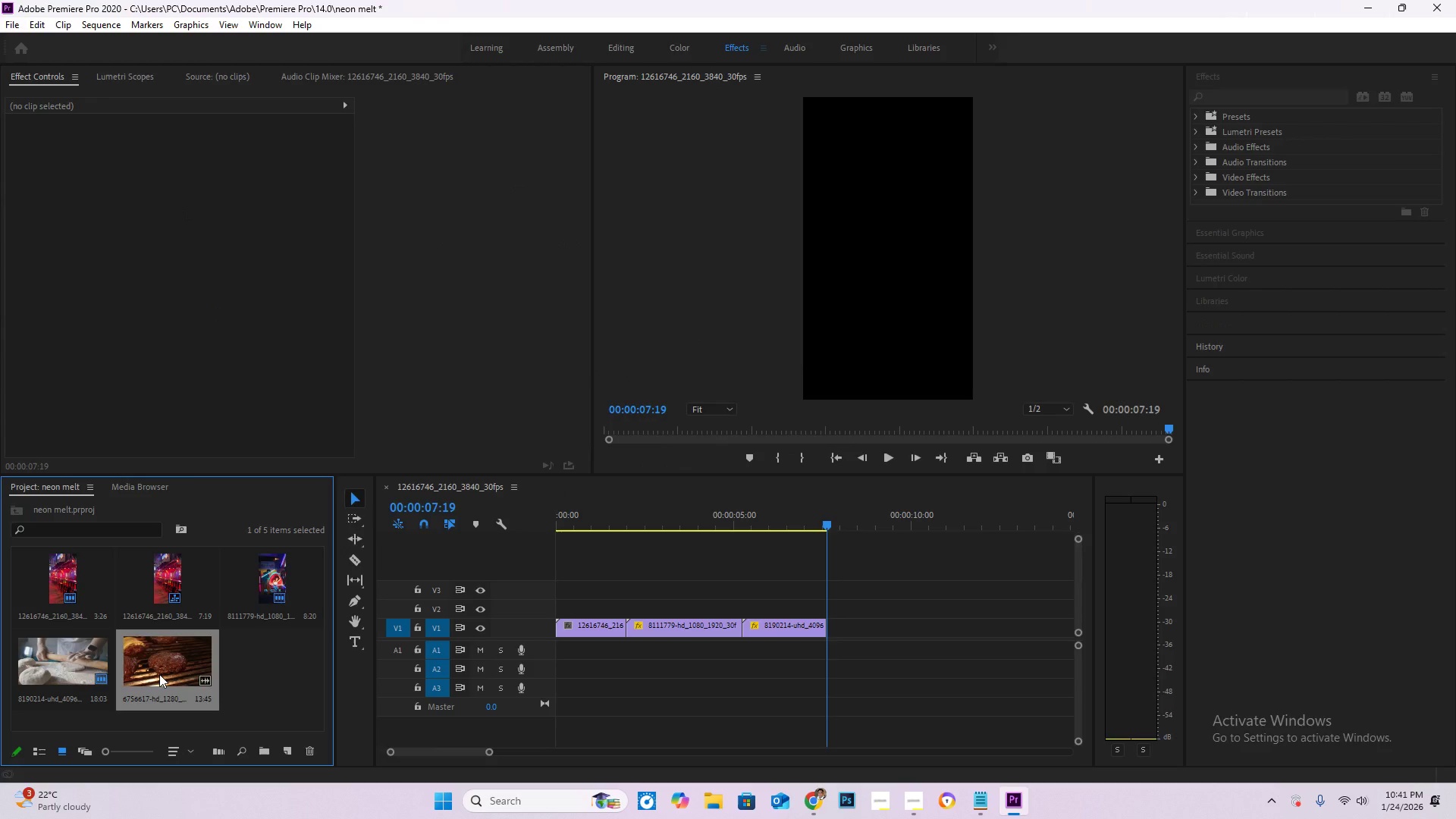 
left_click_drag(start_coordinate=[160, 666], to_coordinate=[829, 628])
 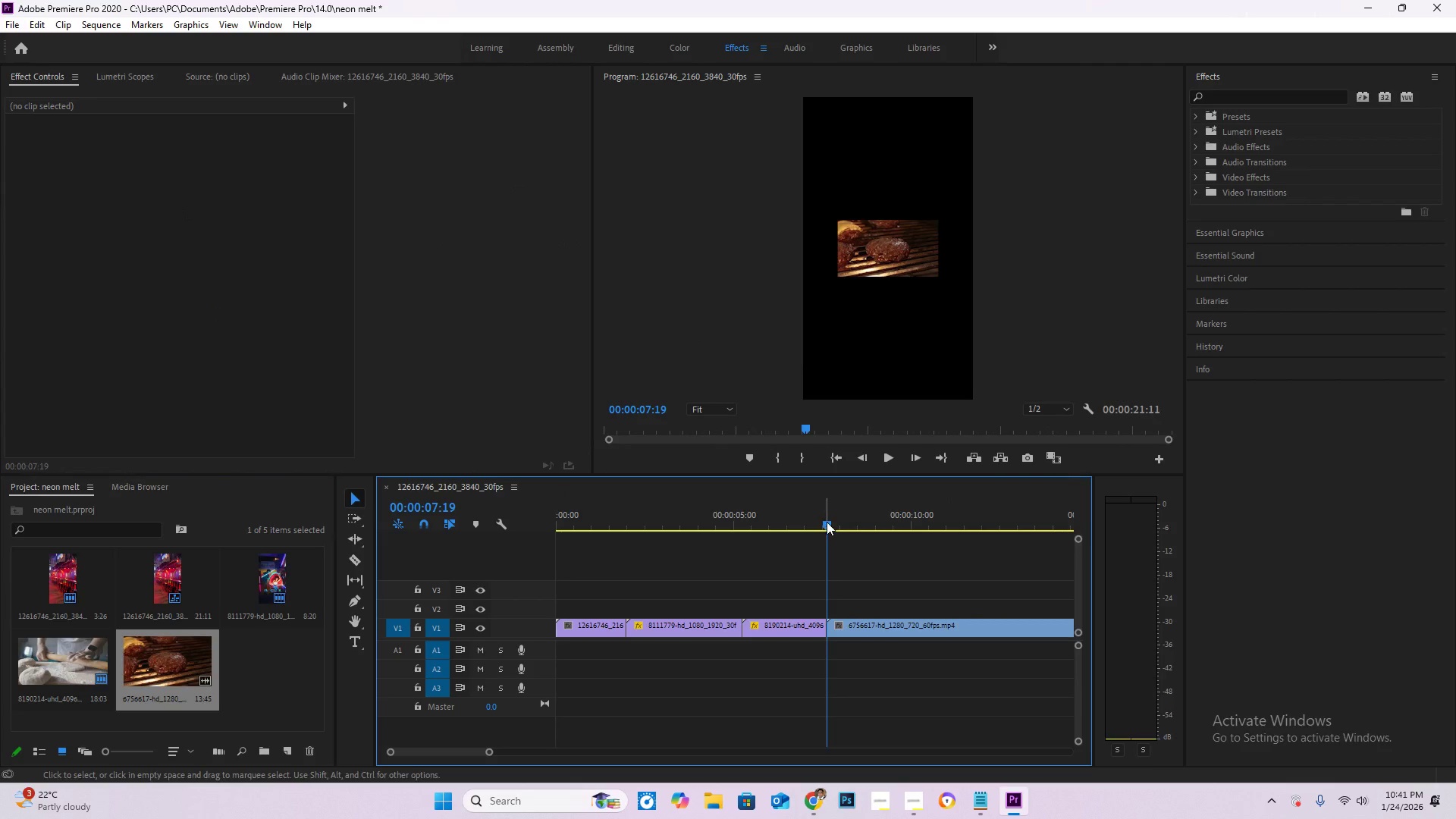 
left_click_drag(start_coordinate=[827, 522], to_coordinate=[842, 521])
 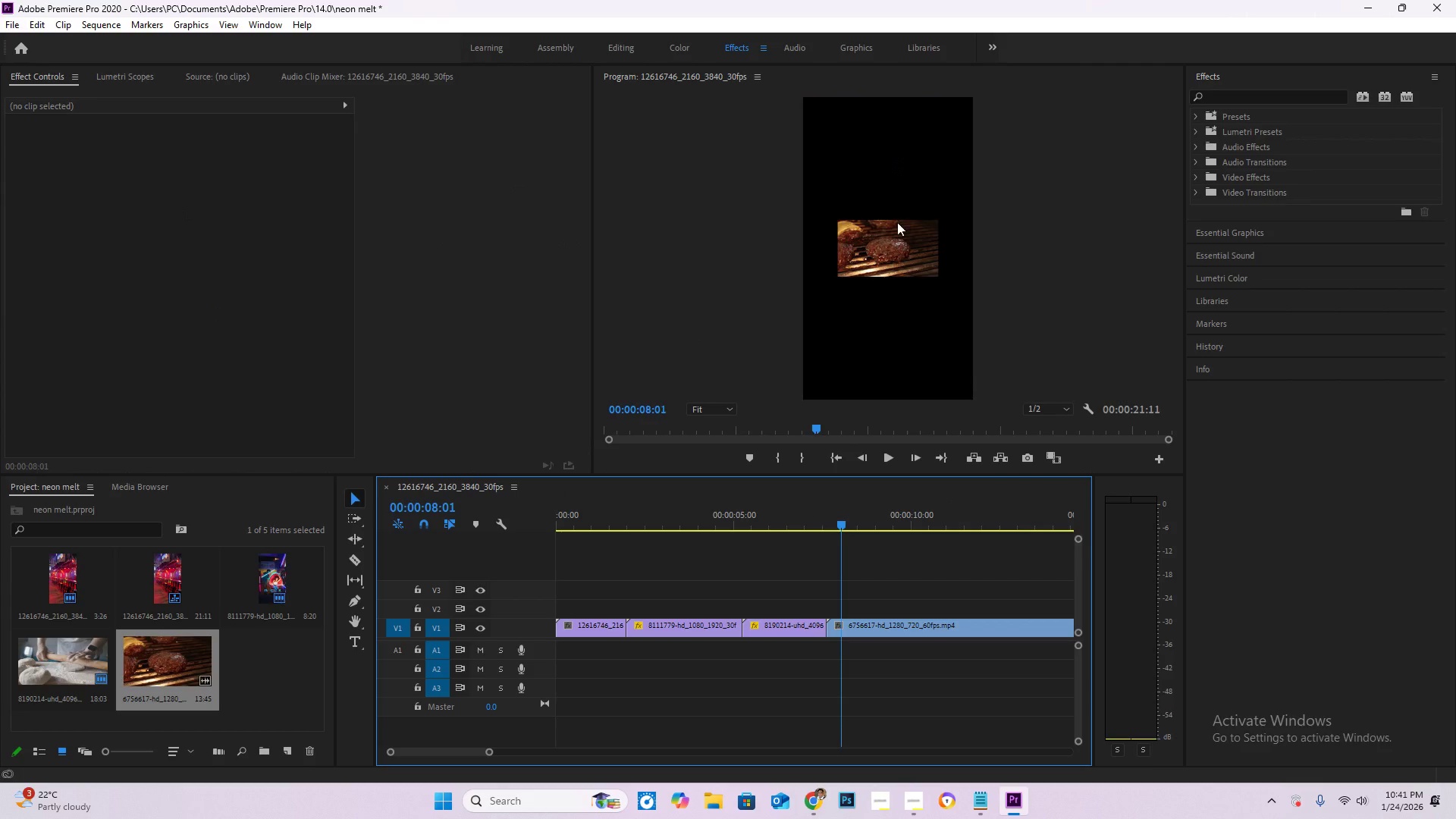 
left_click([897, 222])
 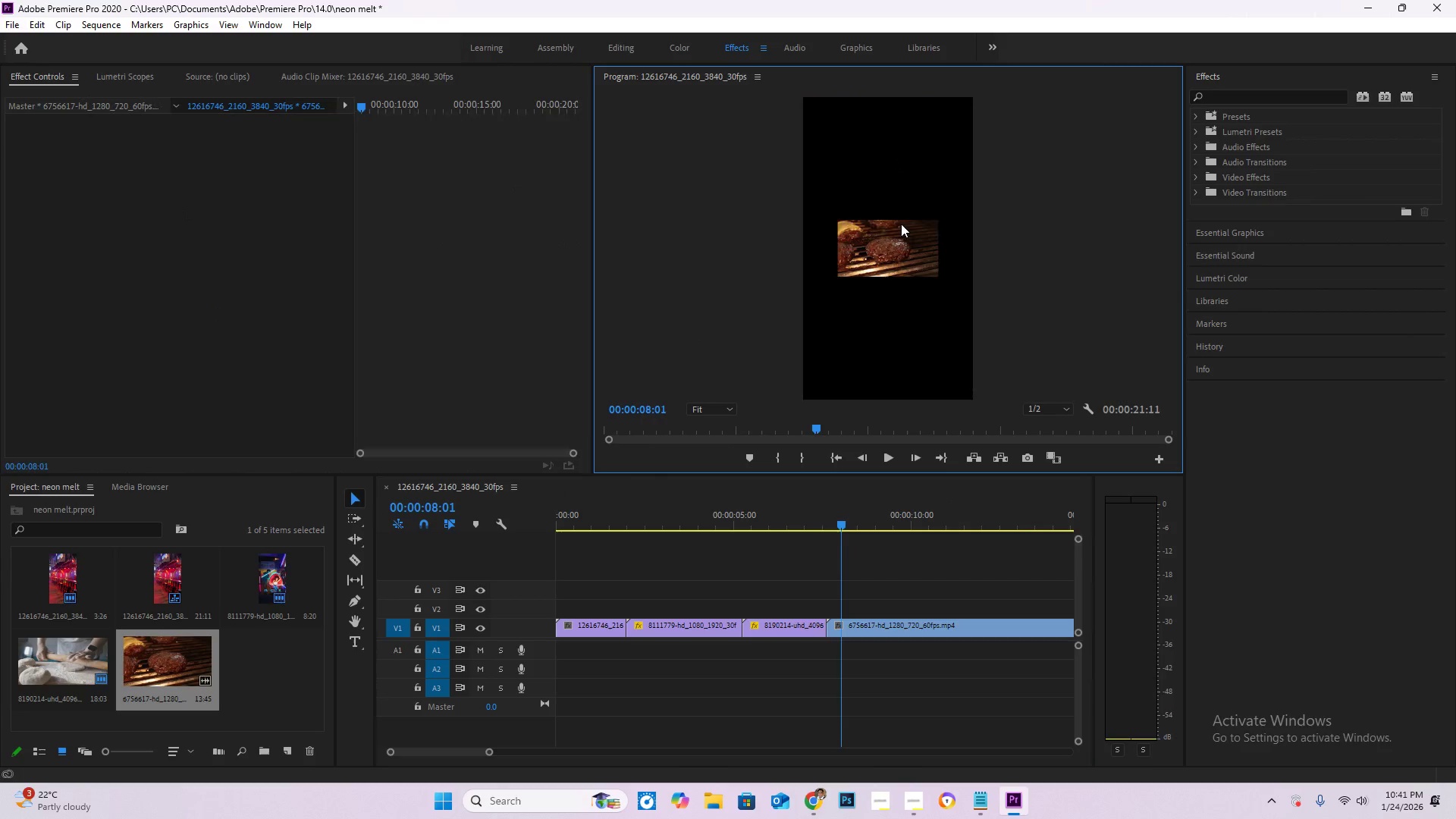 
left_click_drag(start_coordinate=[897, 222], to_coordinate=[901, 224])
 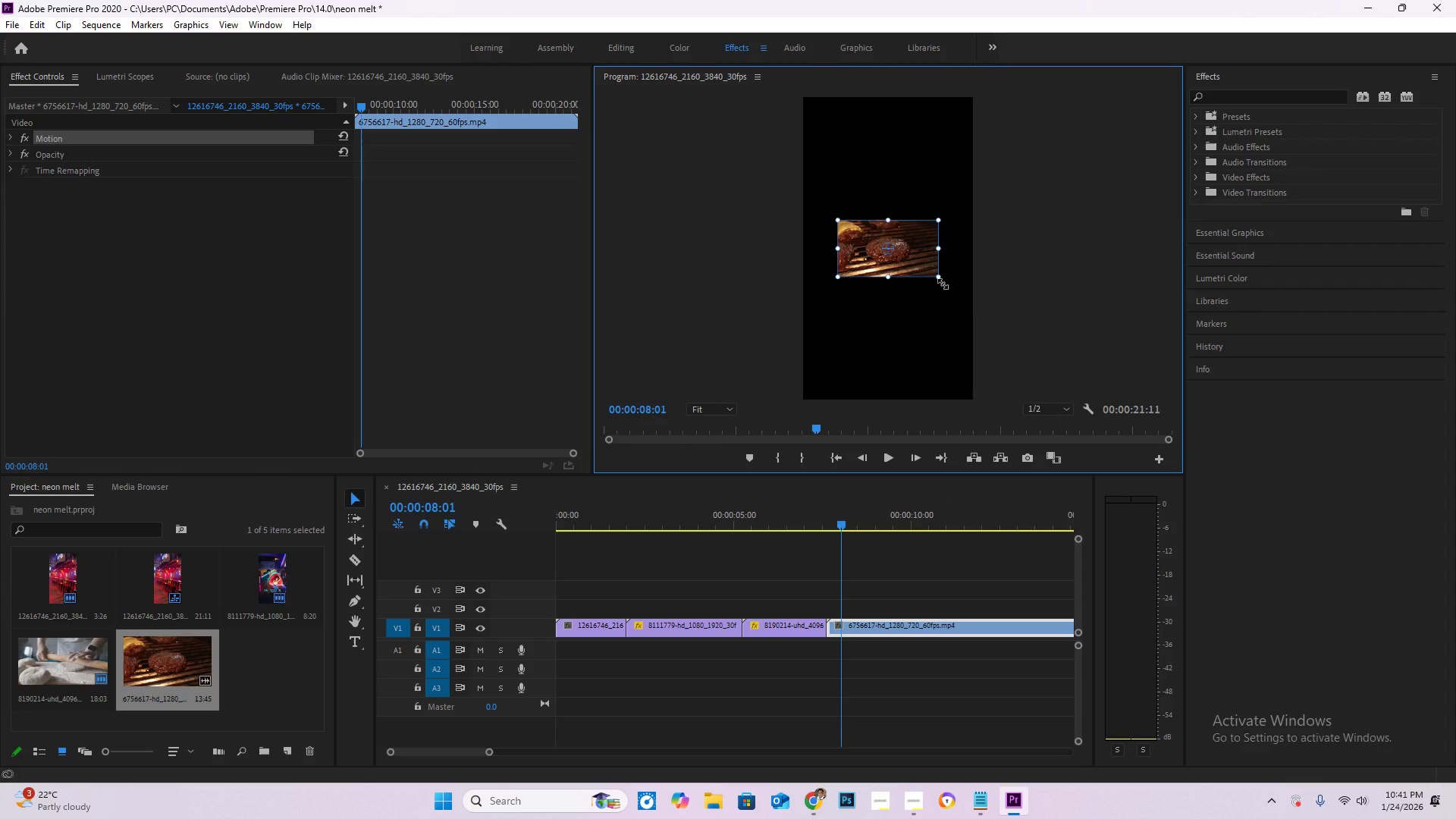 
left_click_drag(start_coordinate=[943, 284], to_coordinate=[1053, 425])
 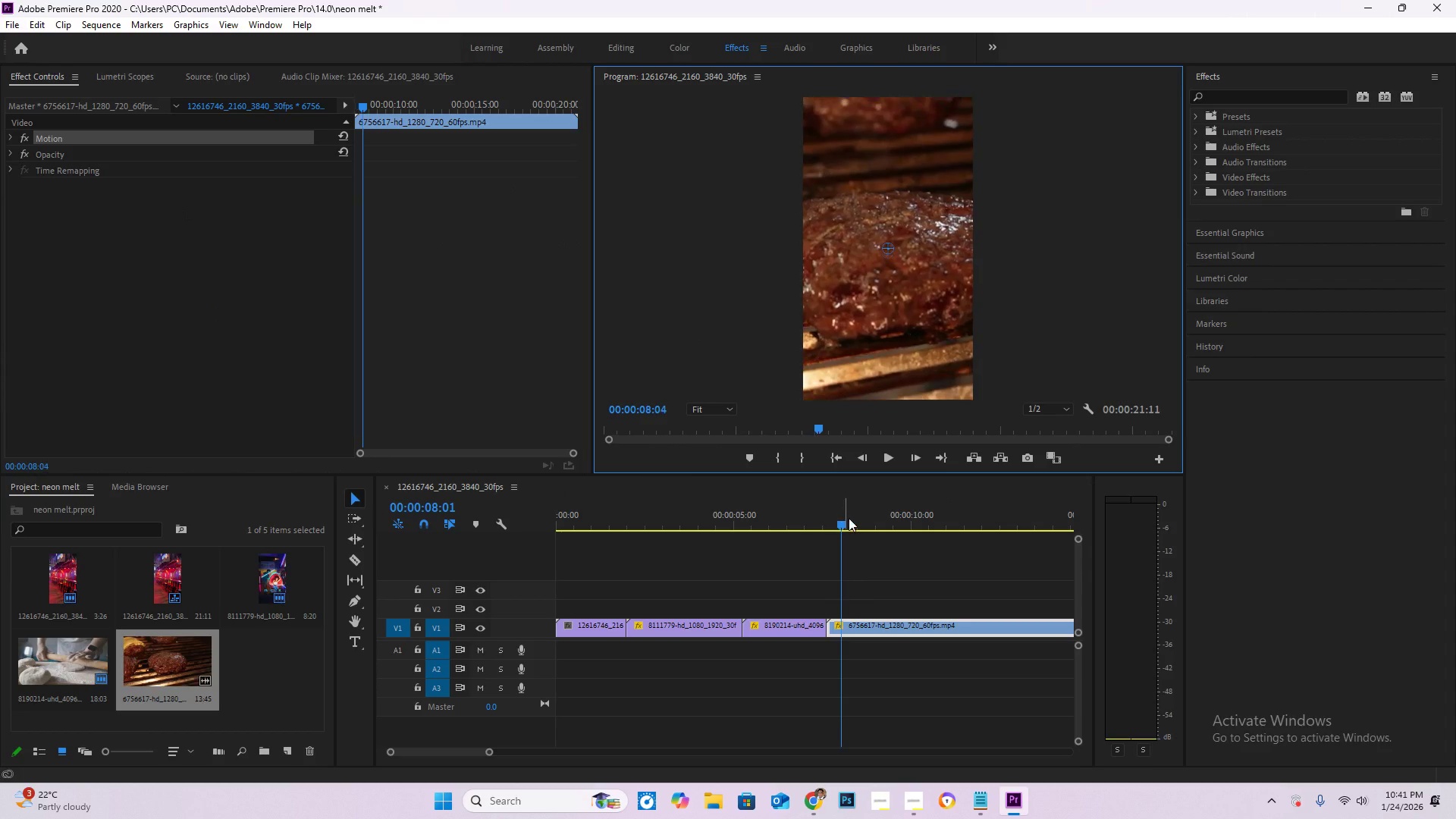 
left_click_drag(start_coordinate=[846, 516], to_coordinate=[1025, 546])
 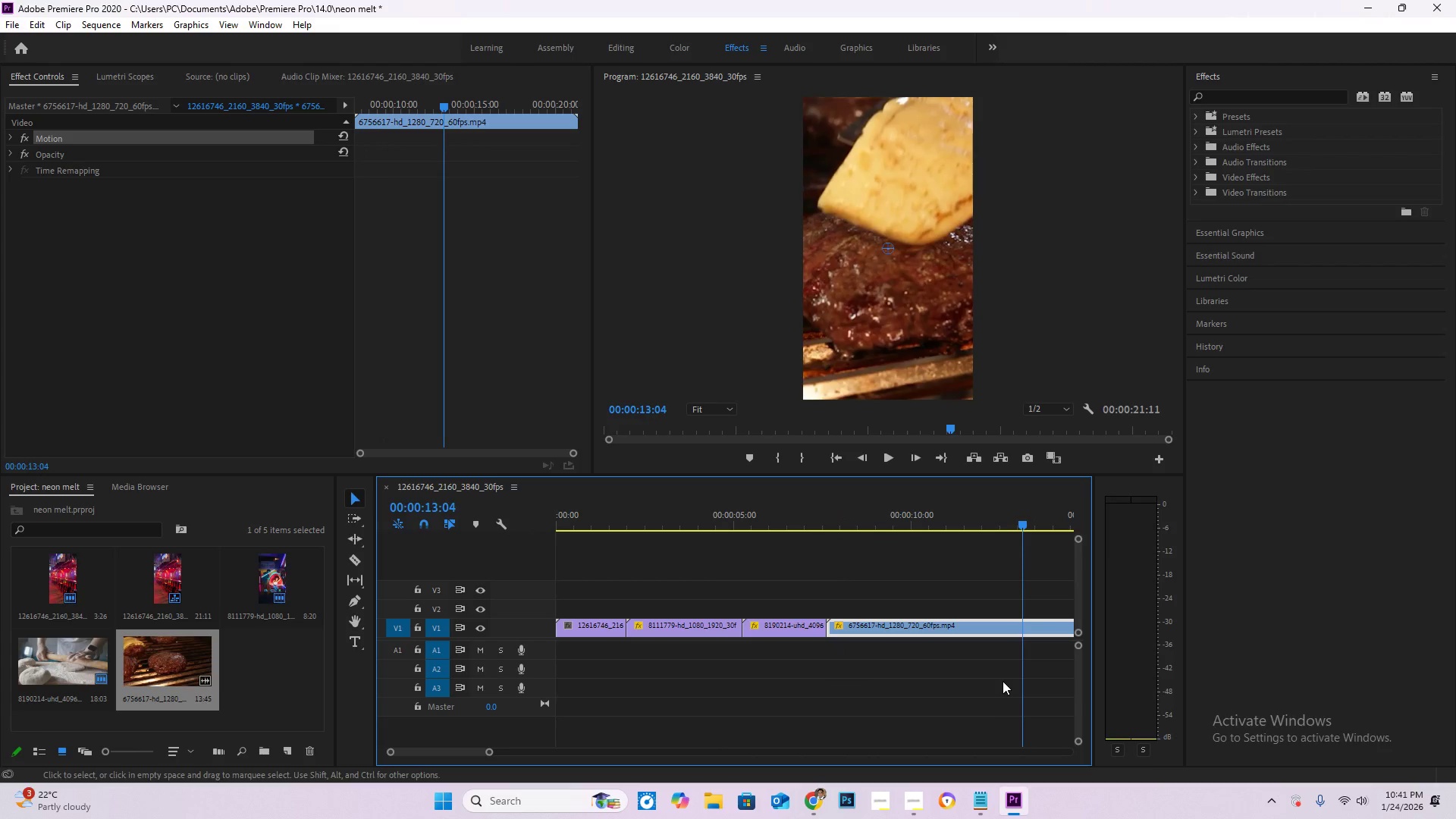 
key(C)
 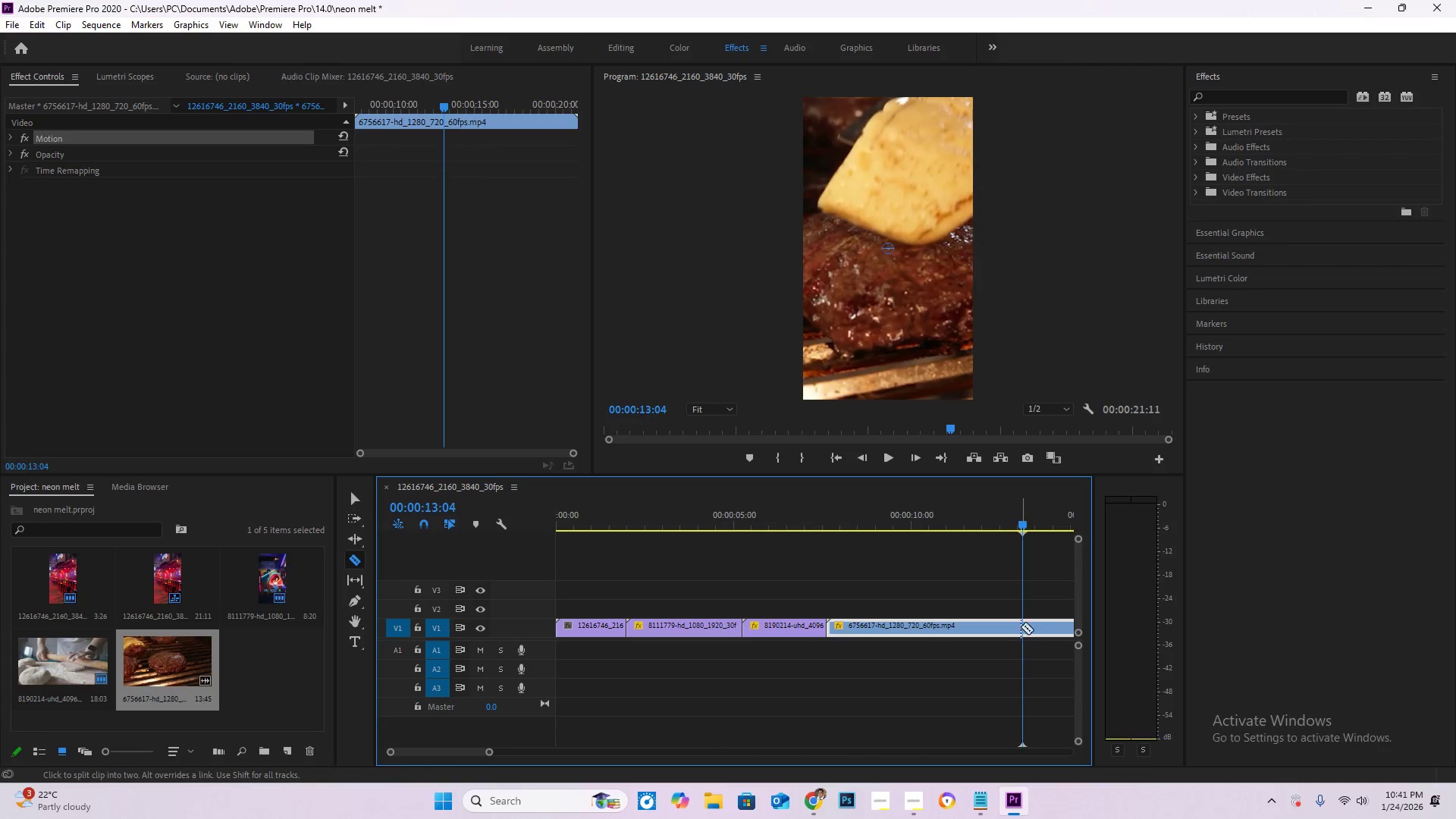 
left_click([1021, 626])
 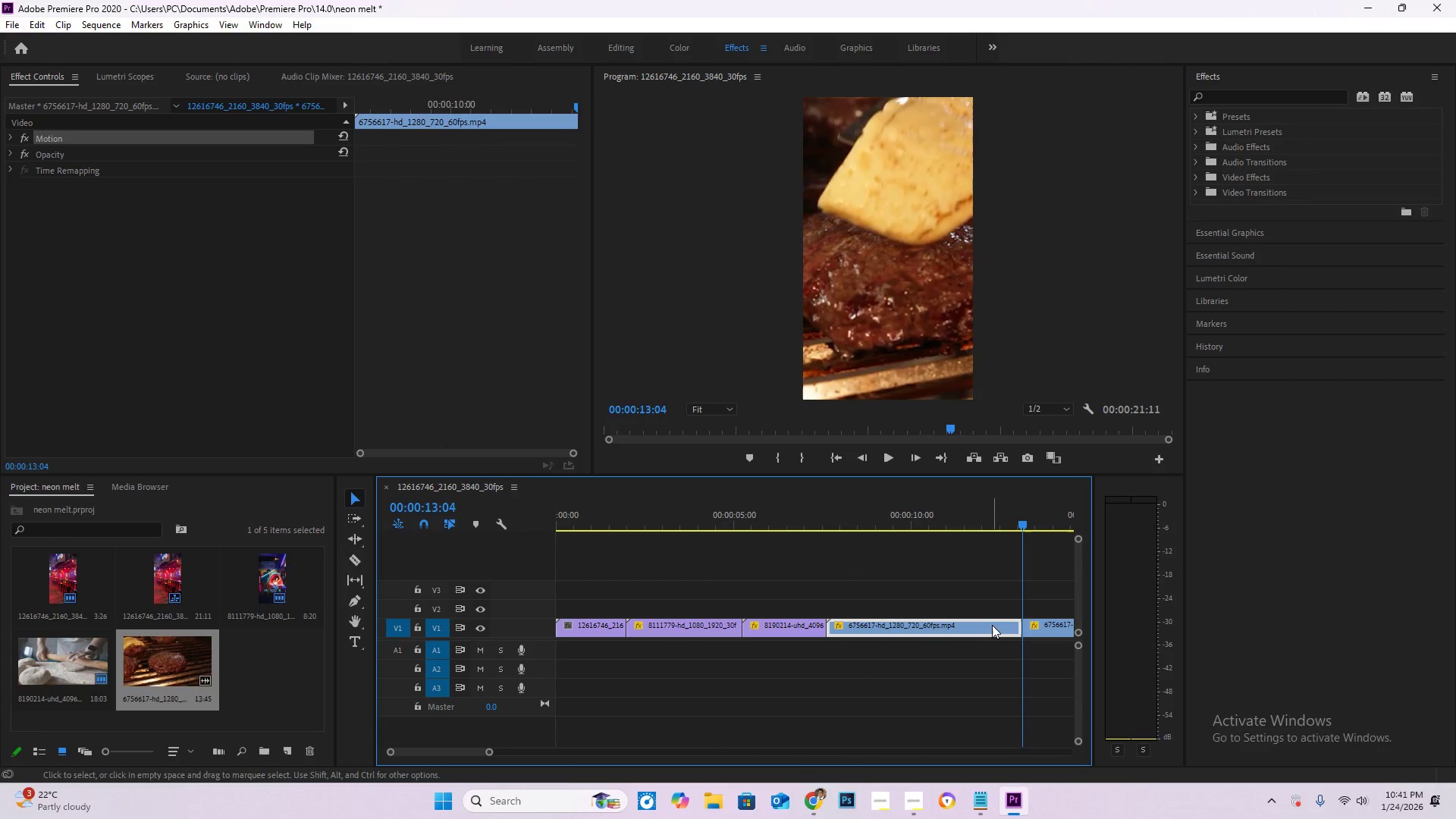 
key(V)
 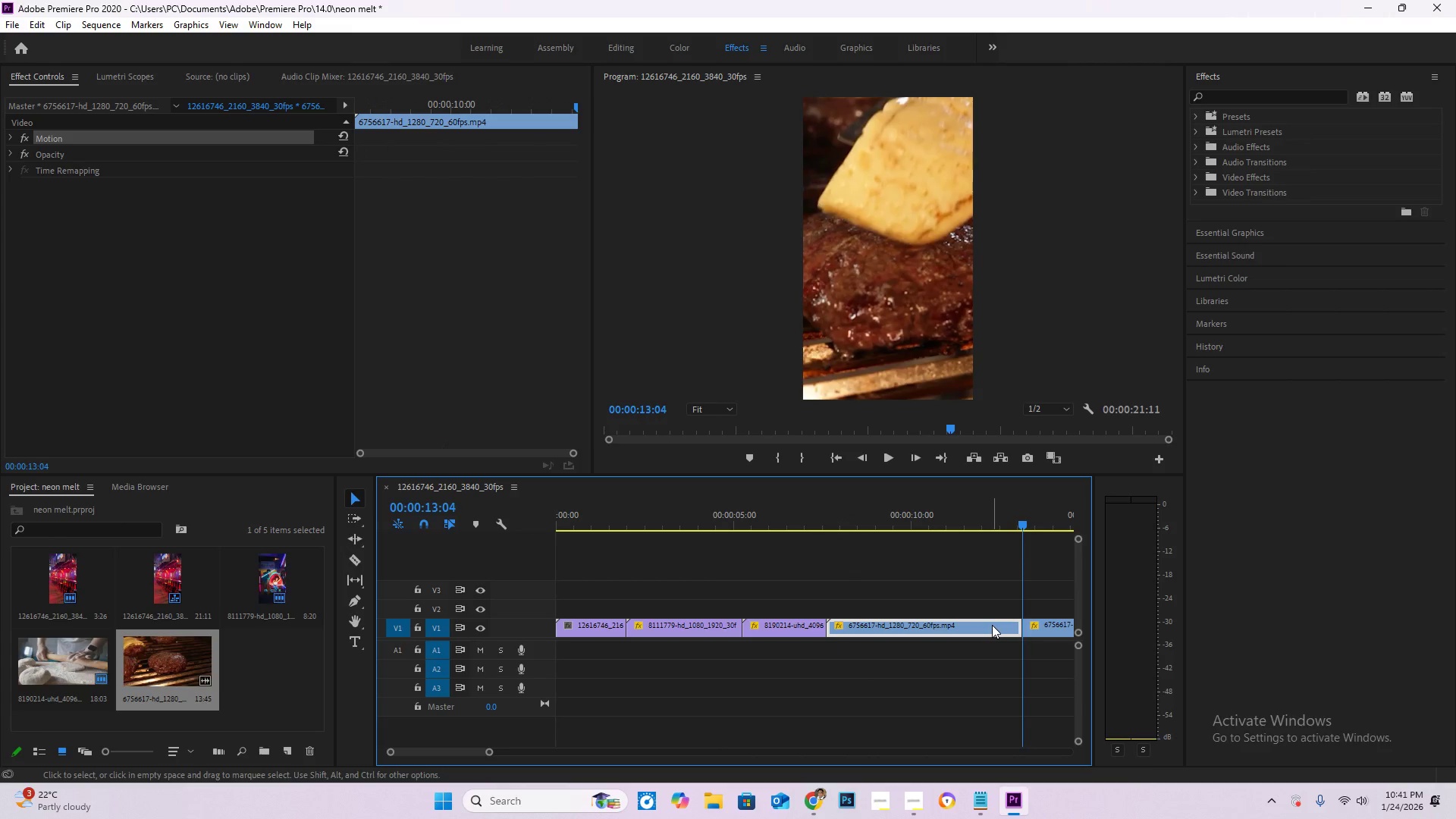 
double_click([992, 625])
 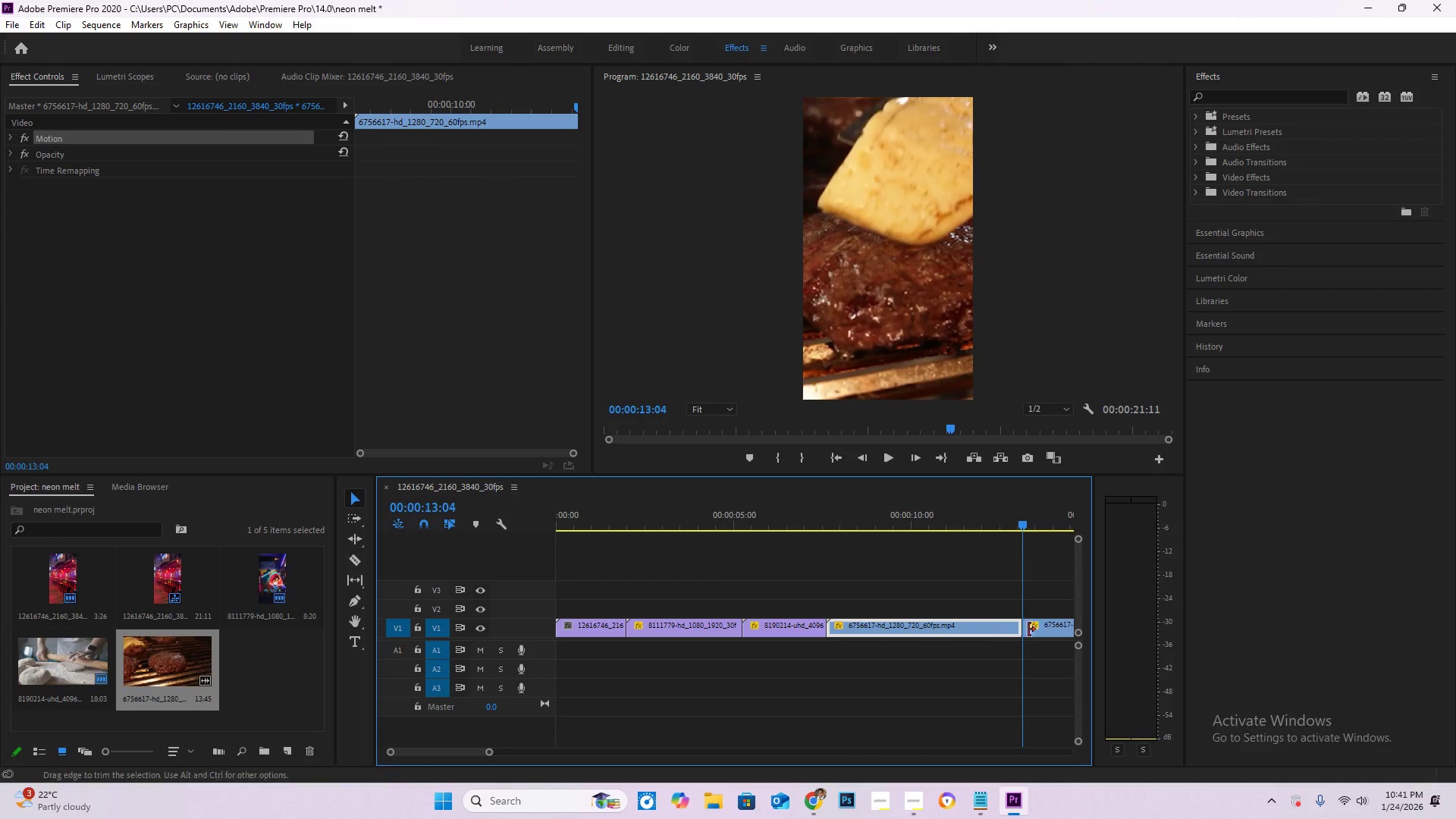 
key(Delete)
 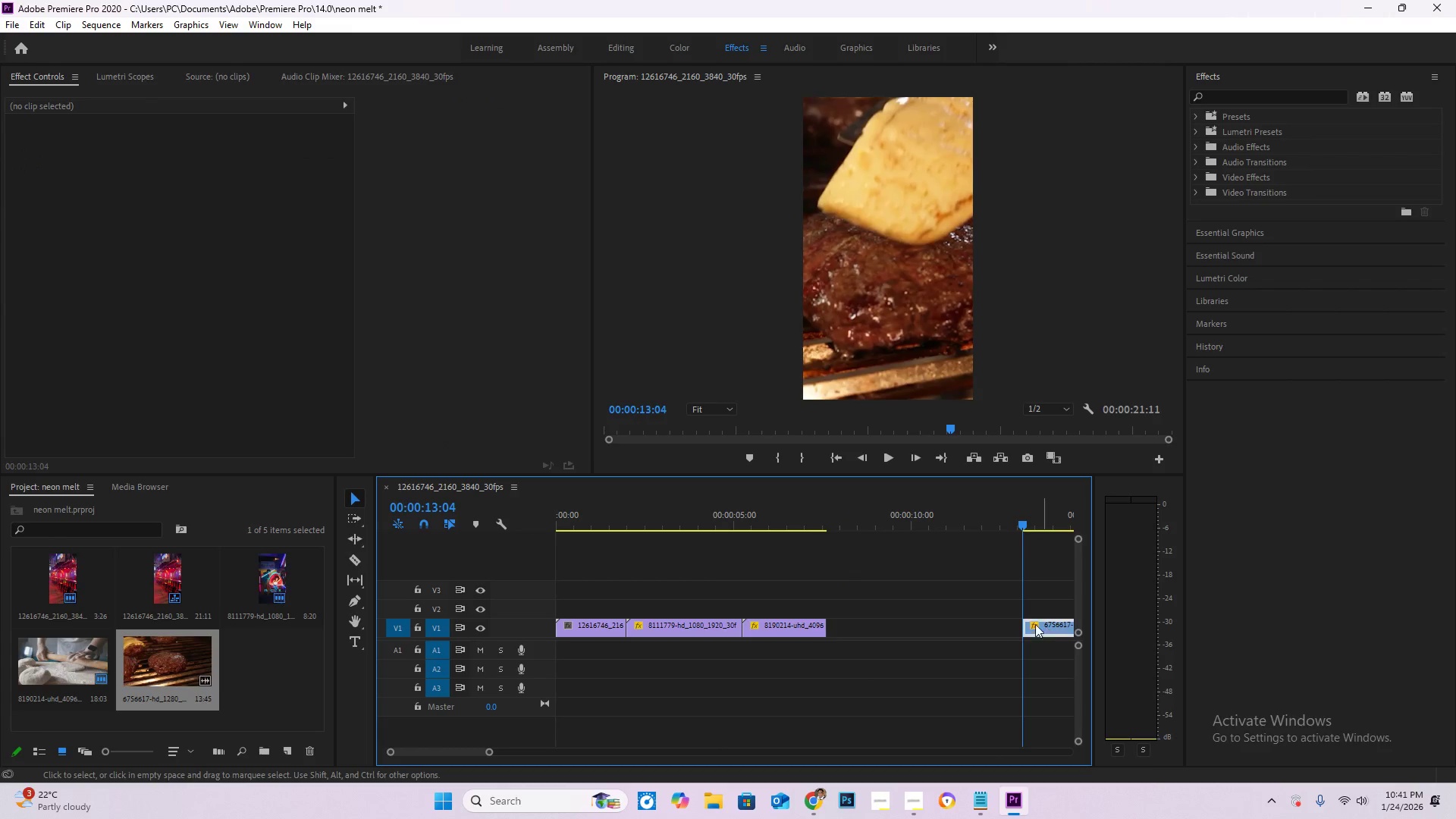 
left_click_drag(start_coordinate=[1043, 624], to_coordinate=[846, 624])
 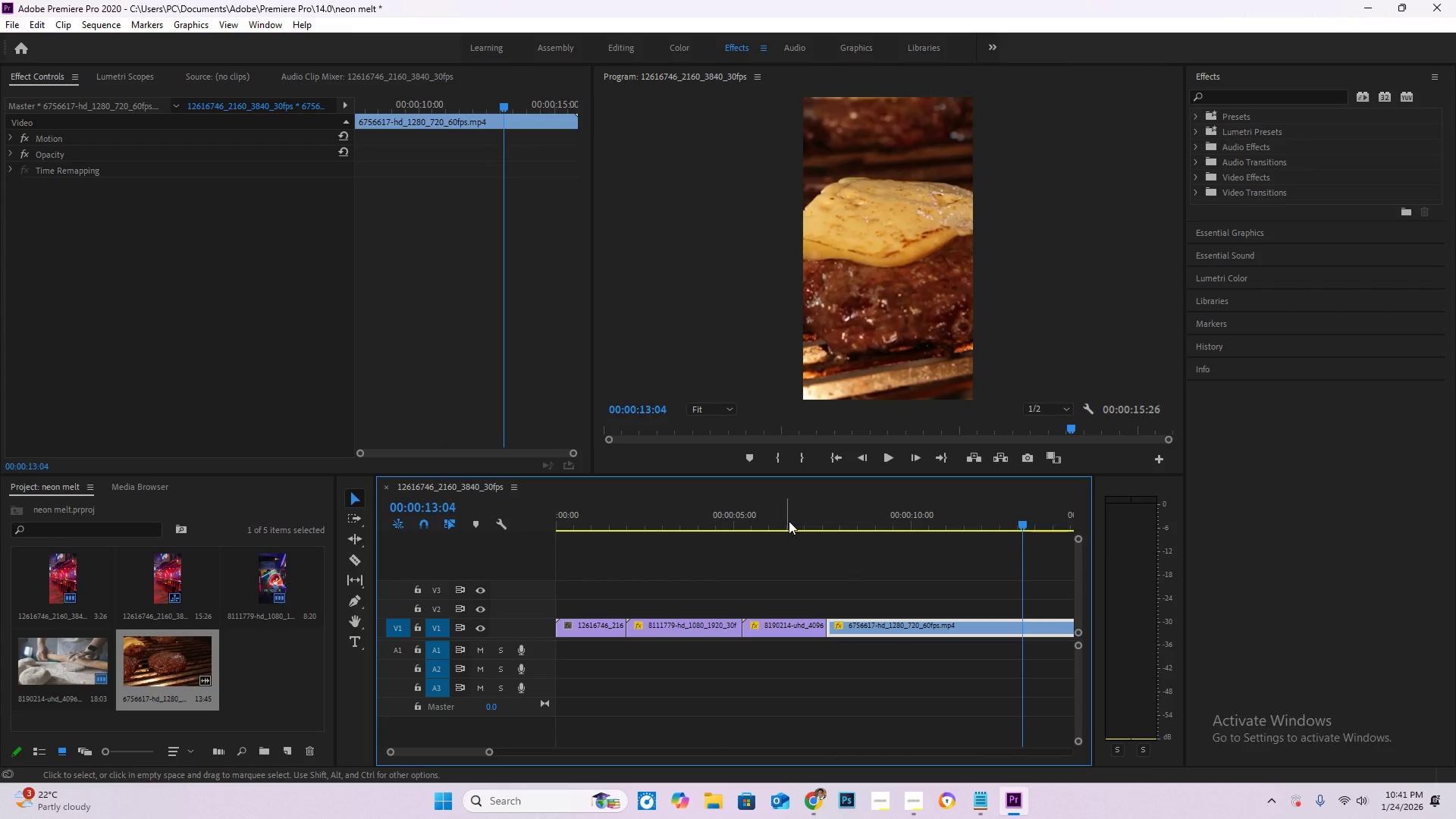 
left_click_drag(start_coordinate=[789, 520], to_coordinate=[809, 525])
 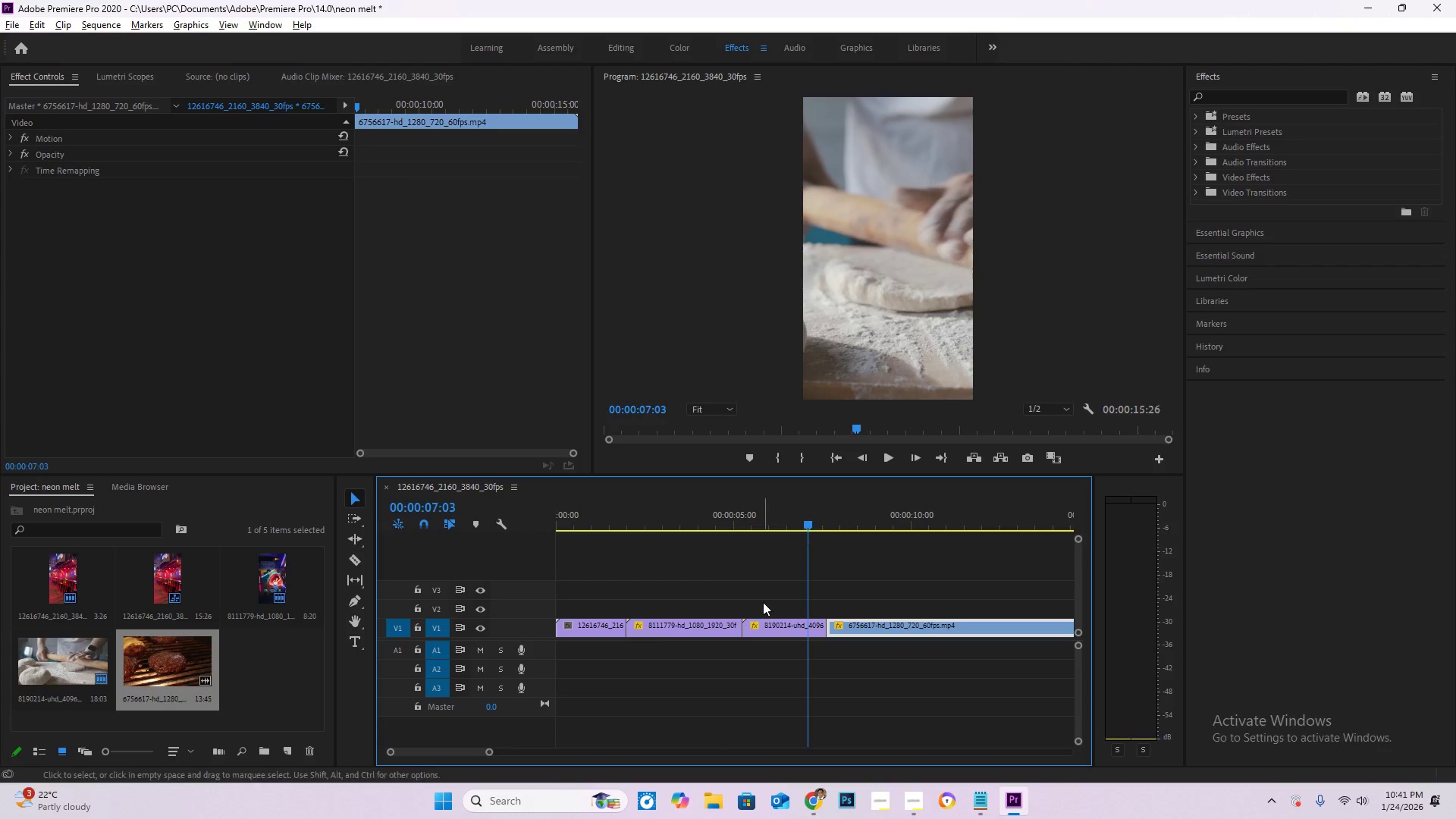 
hold_key(key=AltLeft, duration=0.78)
scroll: coordinate [765, 614], scroll_direction: down, amount: 10.0
 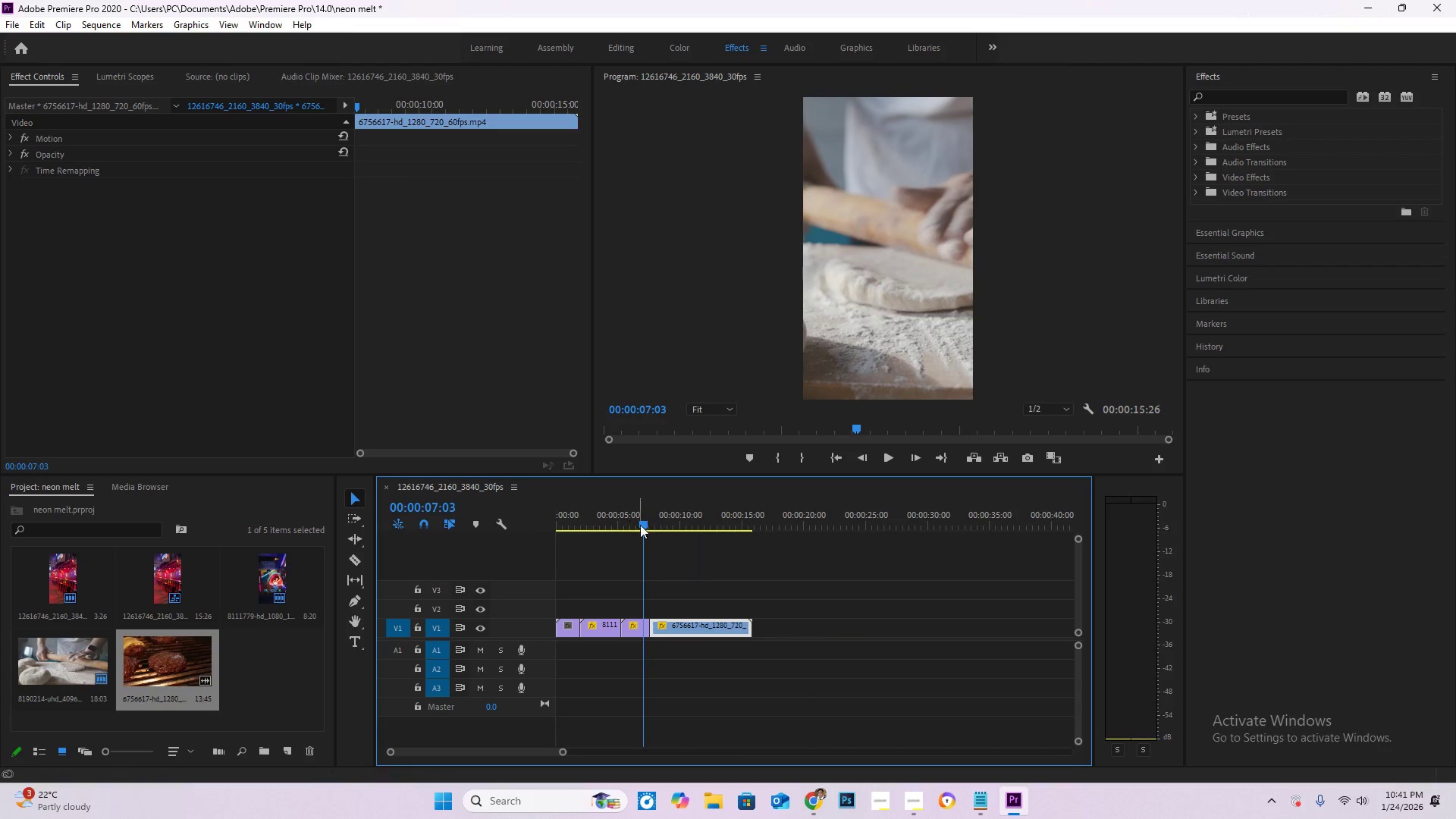 
left_click_drag(start_coordinate=[643, 526], to_coordinate=[684, 535])
 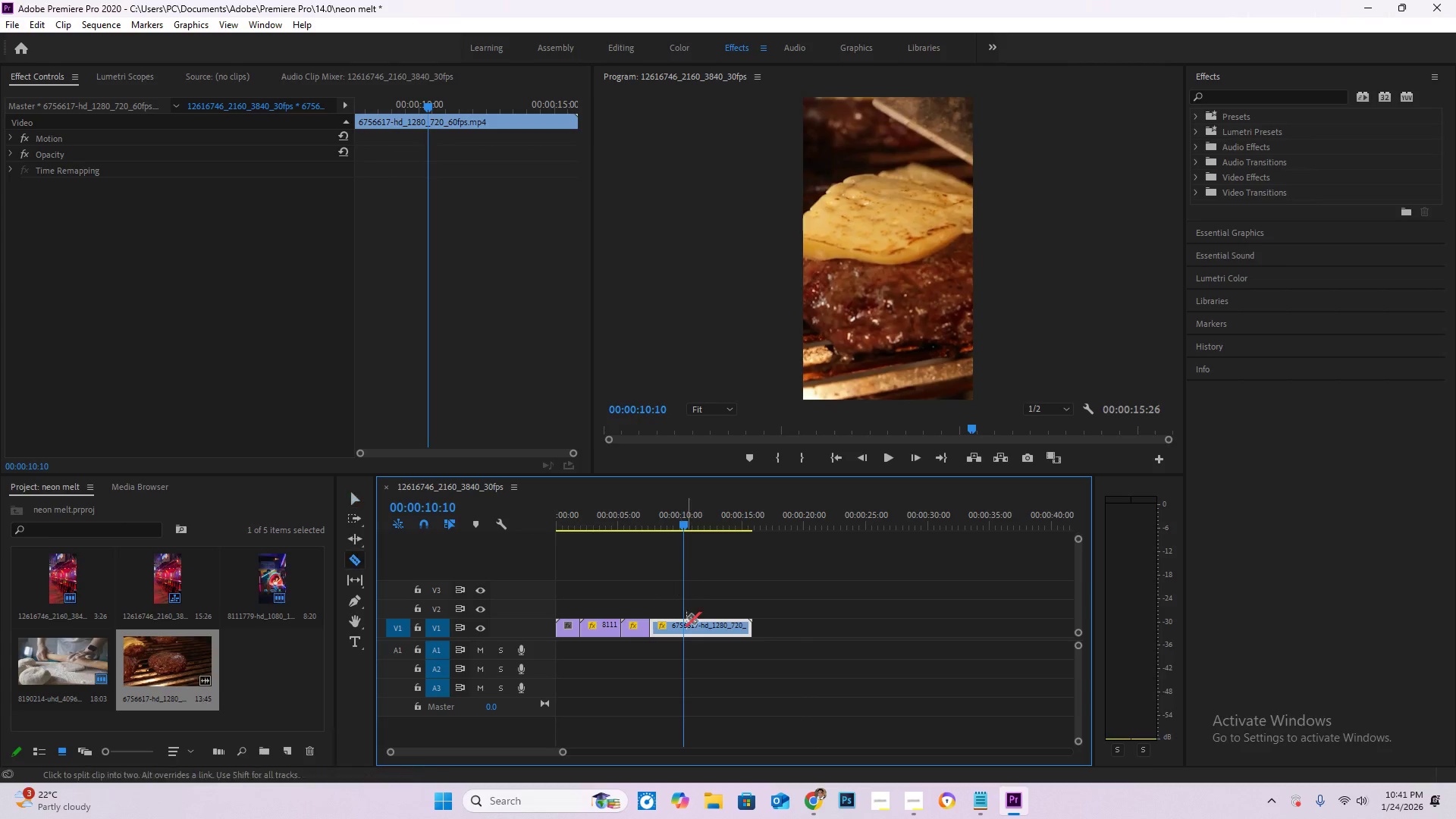 
key(C)
 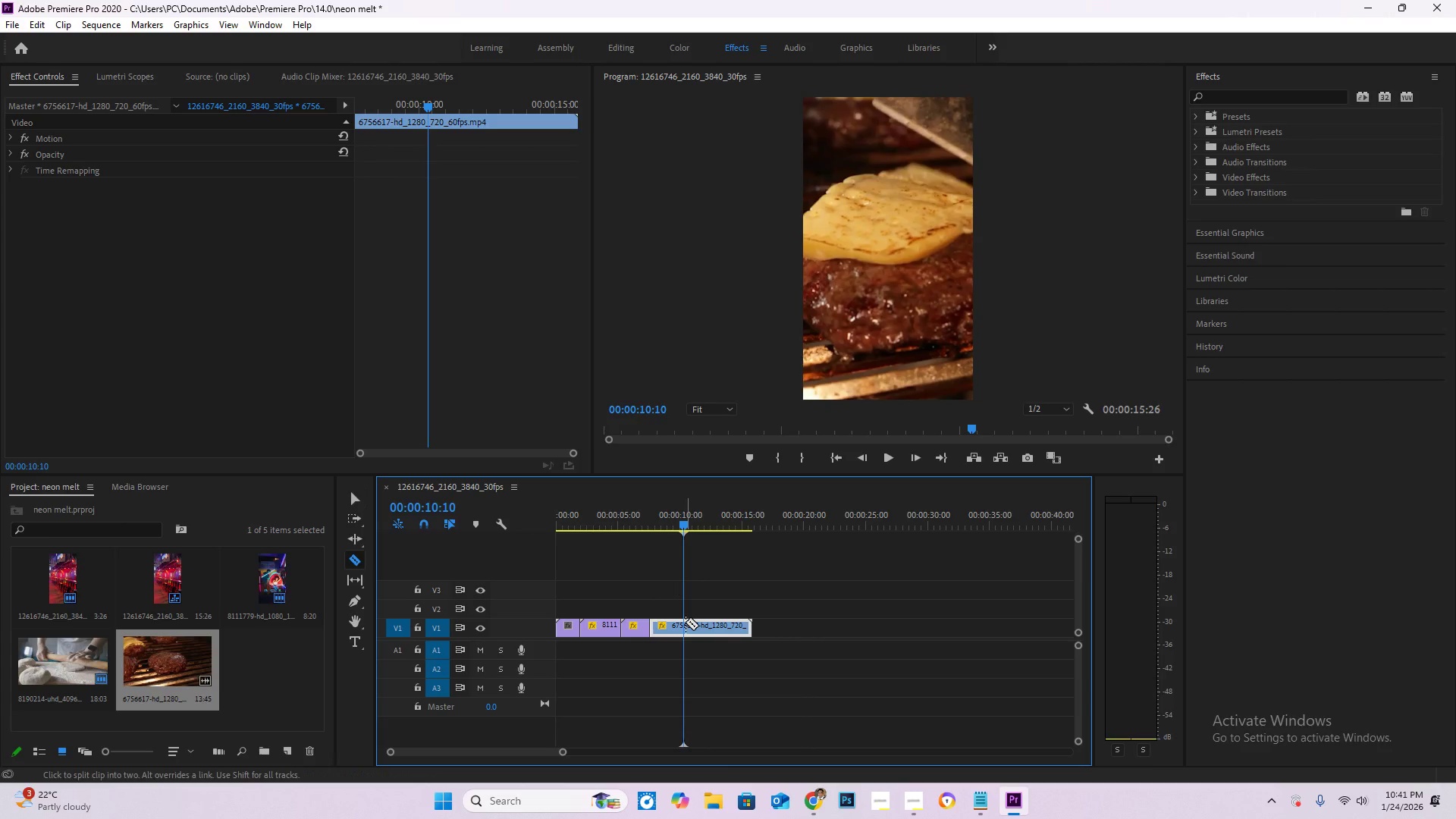 
left_click([686, 622])
 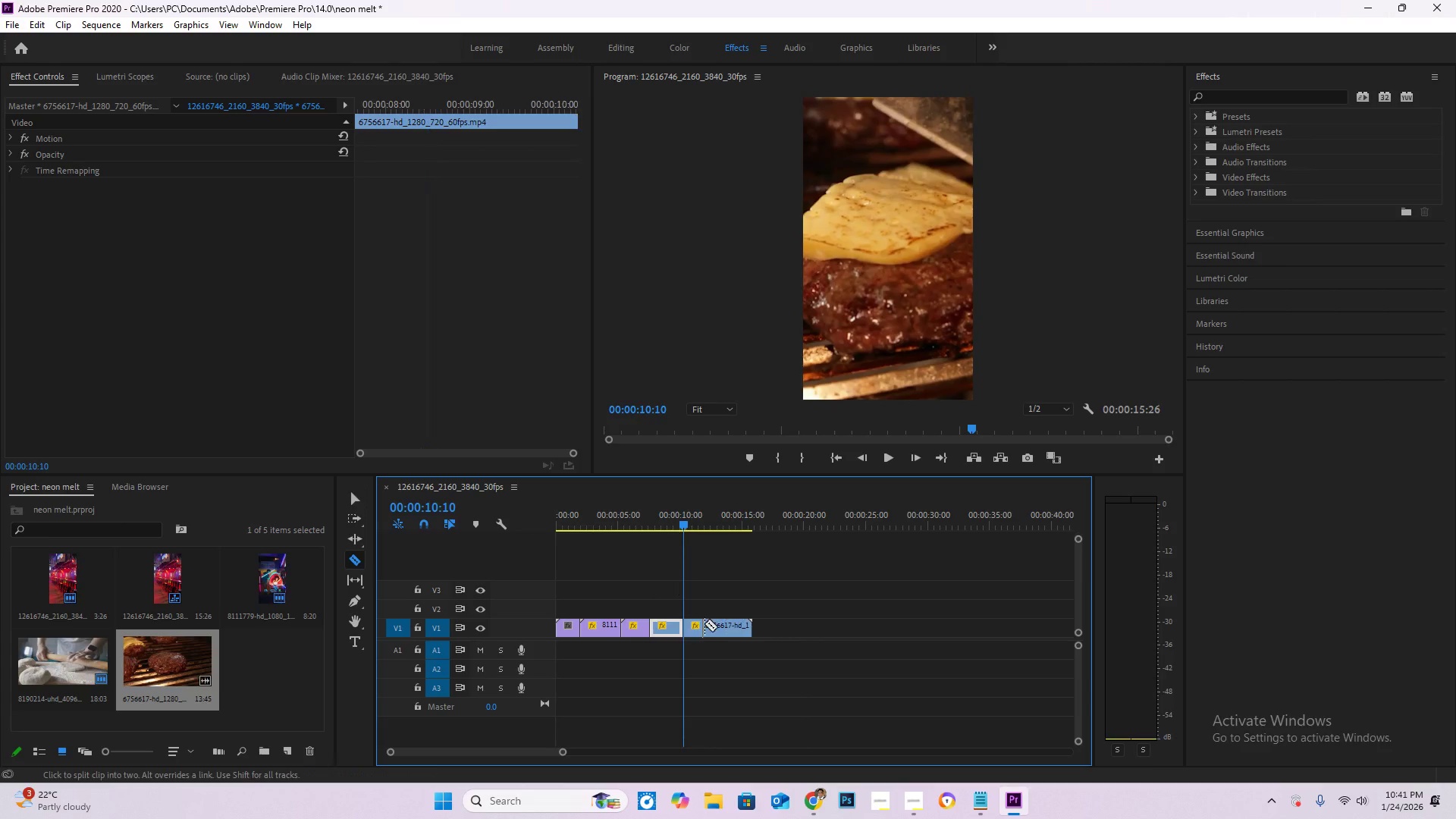 
key(V)
 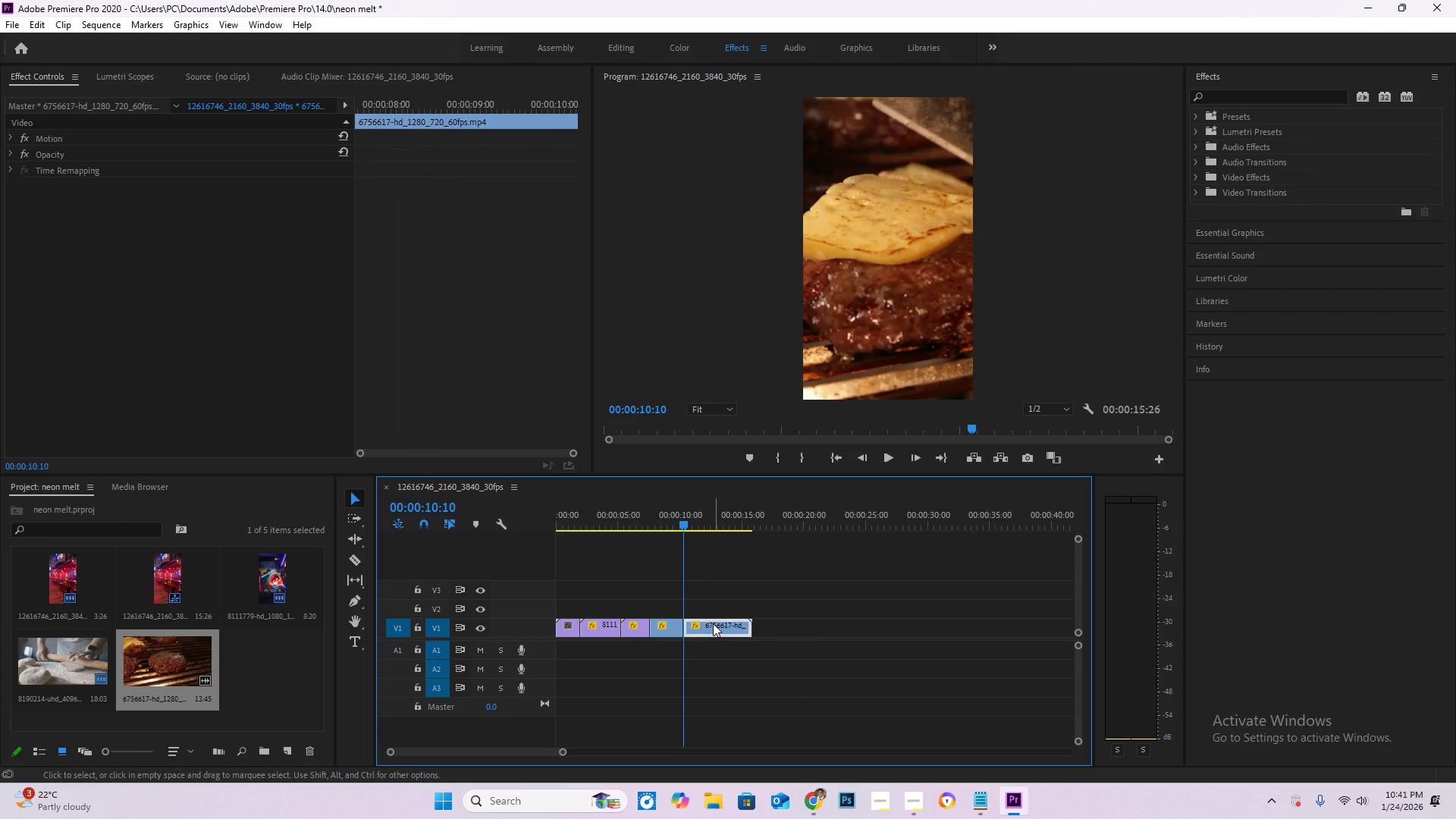 
double_click([714, 623])
 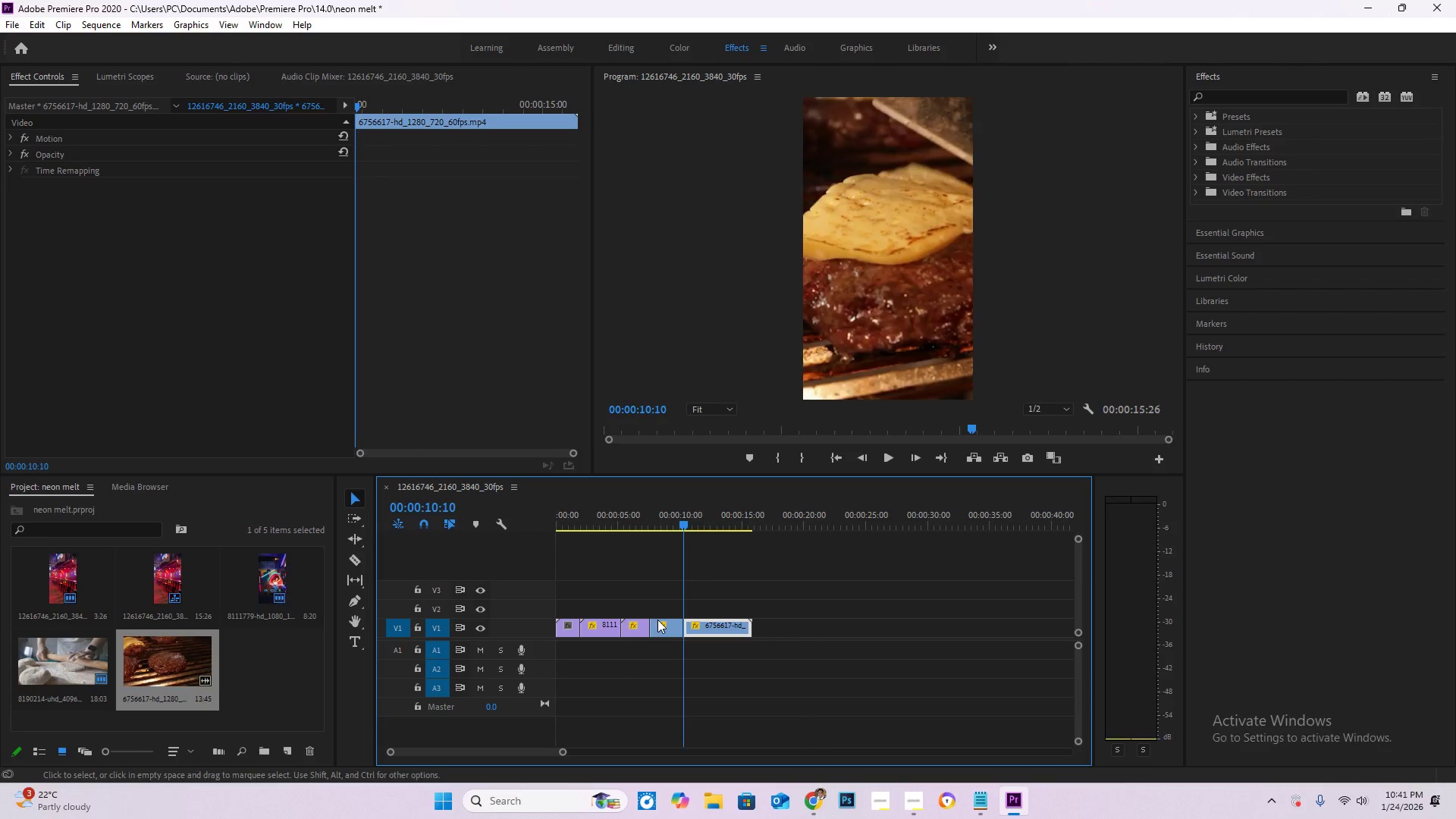 
key(Delete)
 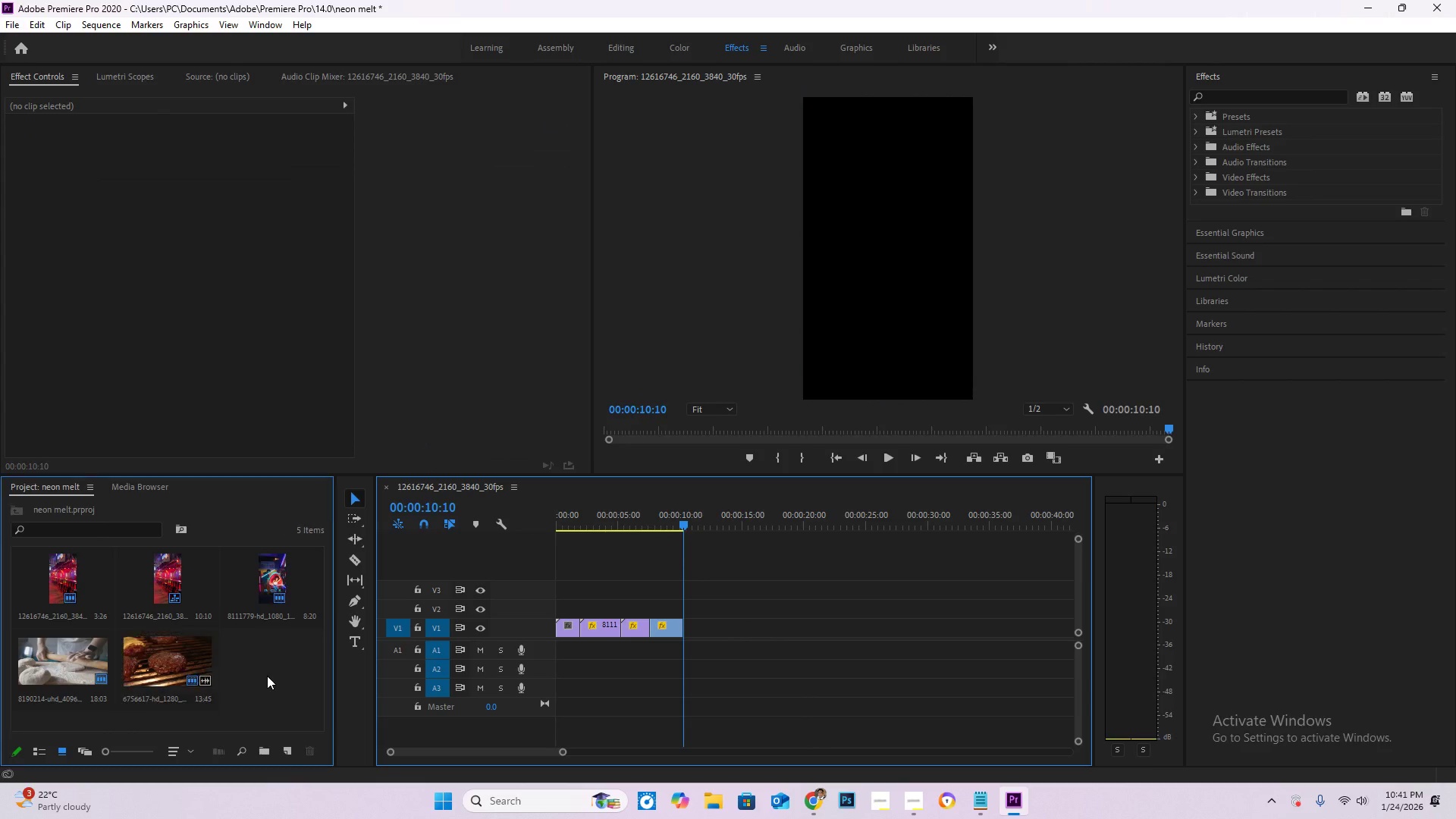 
left_click([267, 676])
 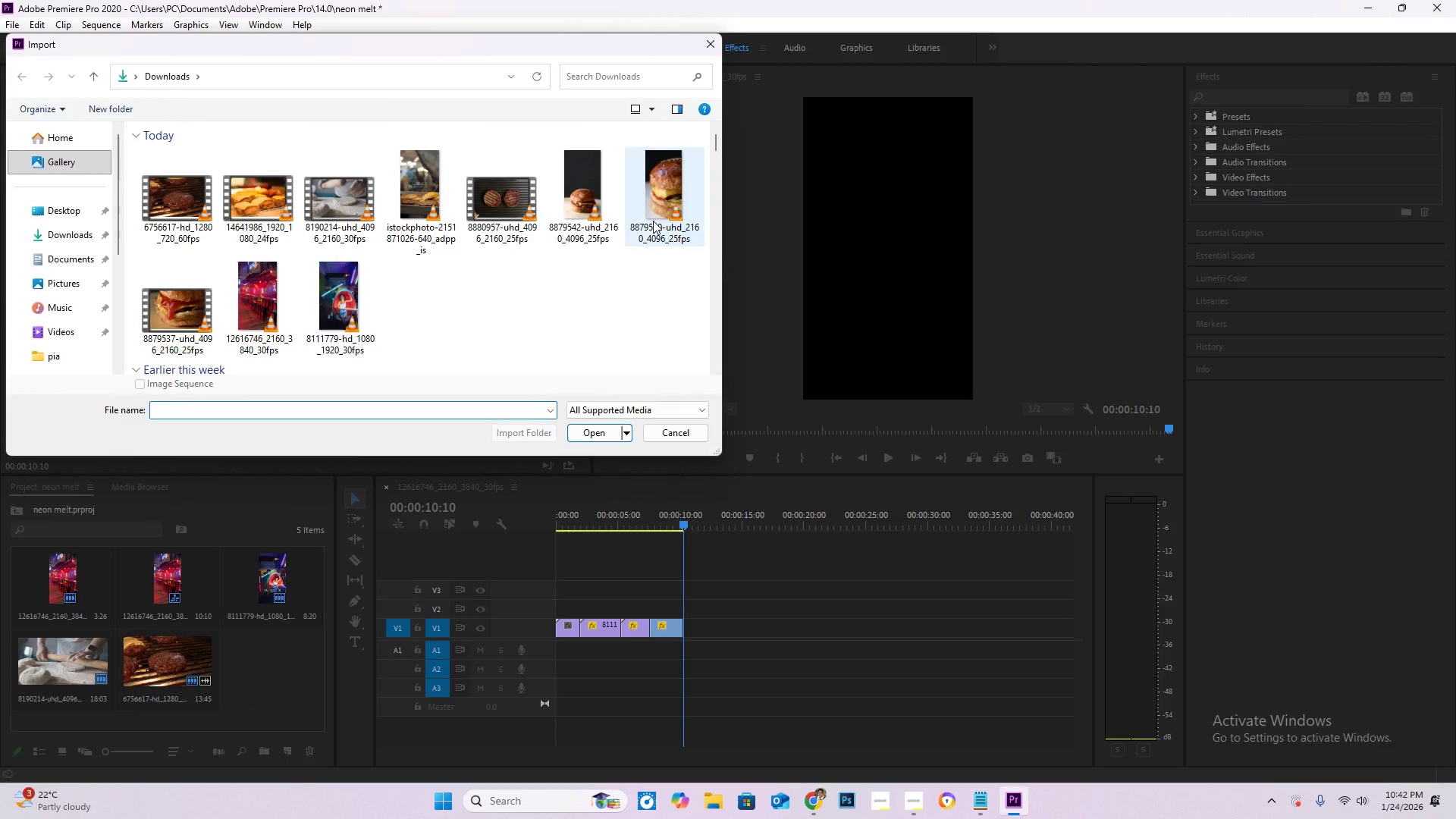 
mouse_move([667, 191])
 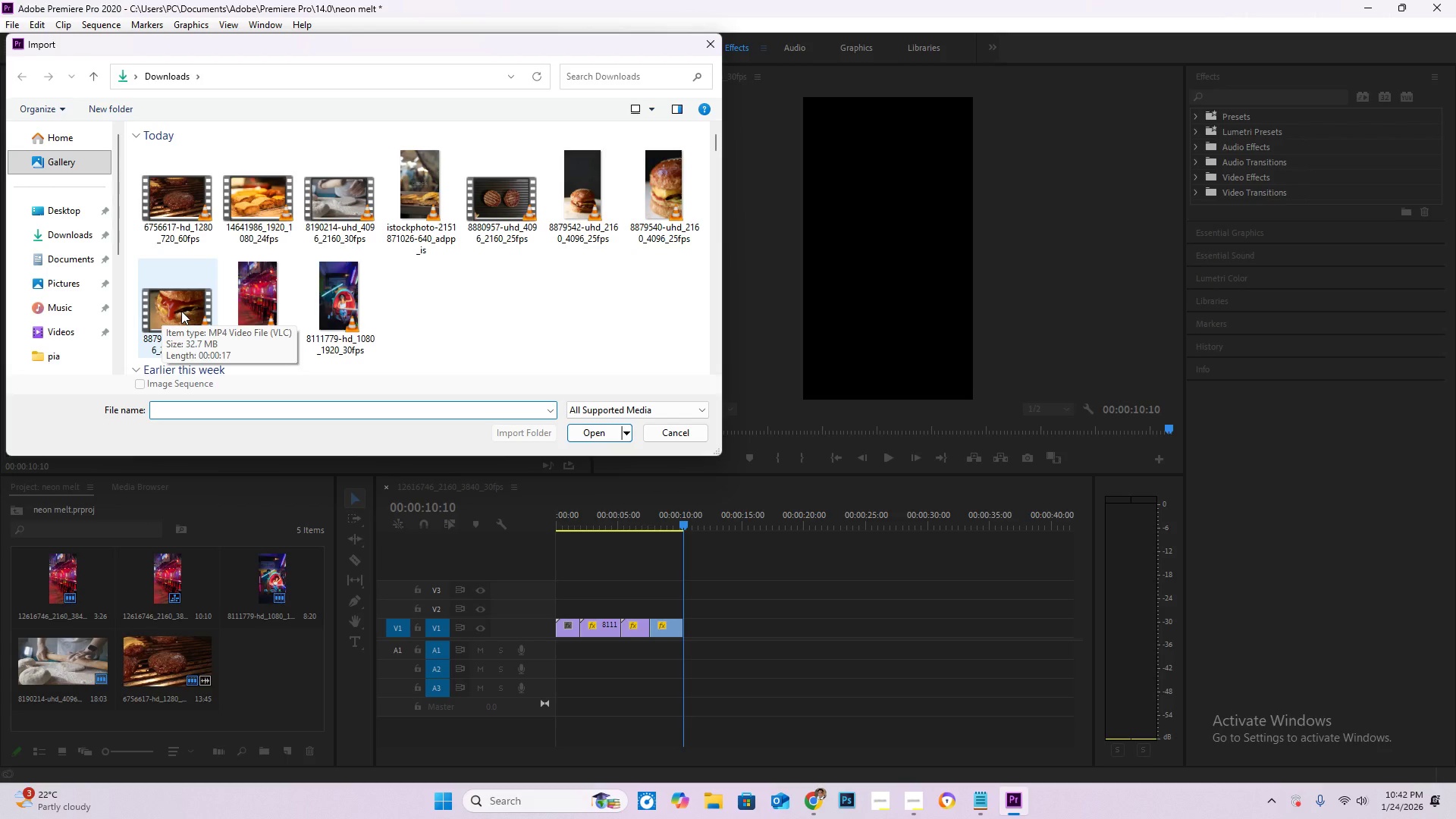 
double_click([181, 311])
 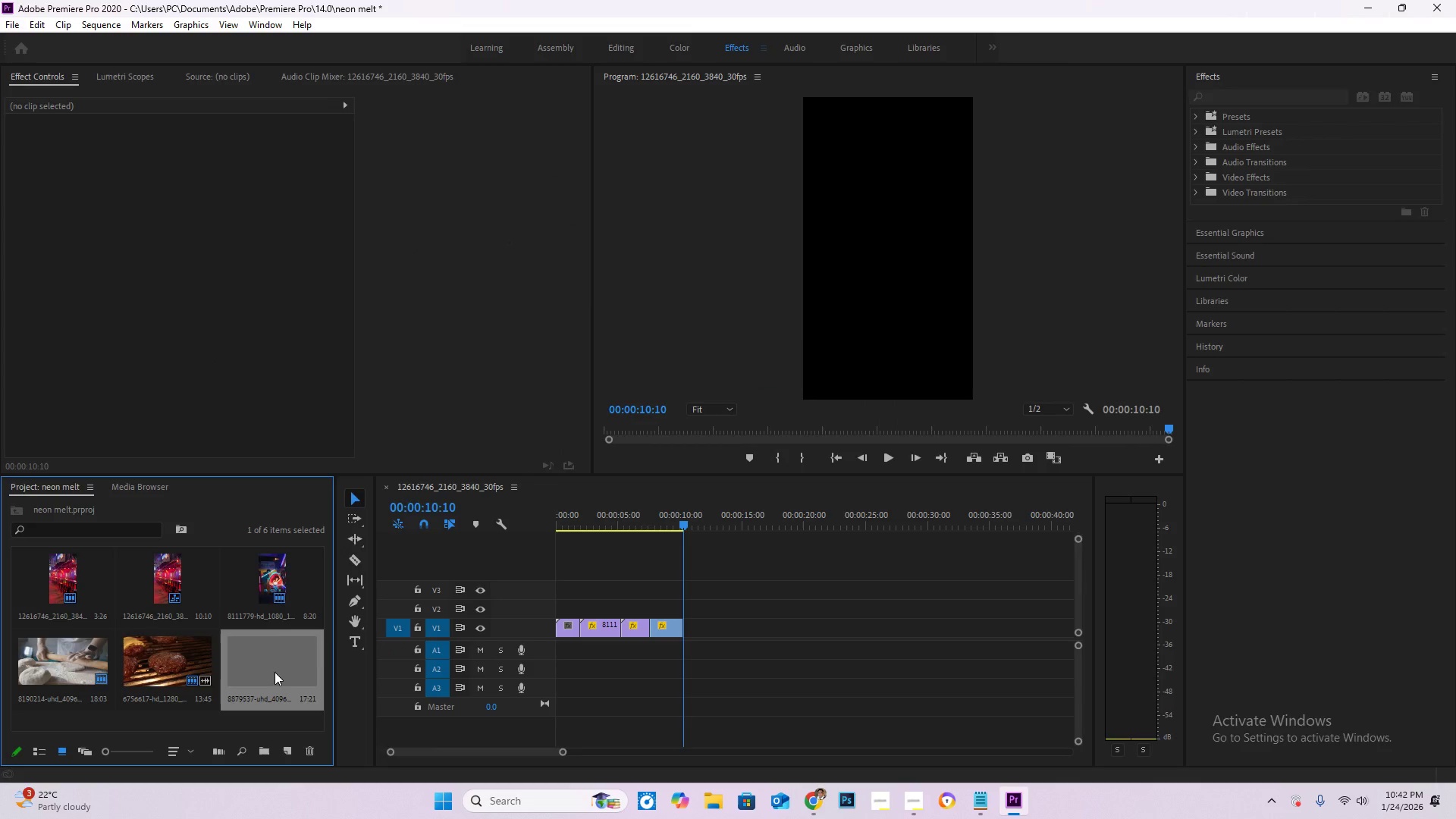 
left_click_drag(start_coordinate=[282, 668], to_coordinate=[686, 630])
 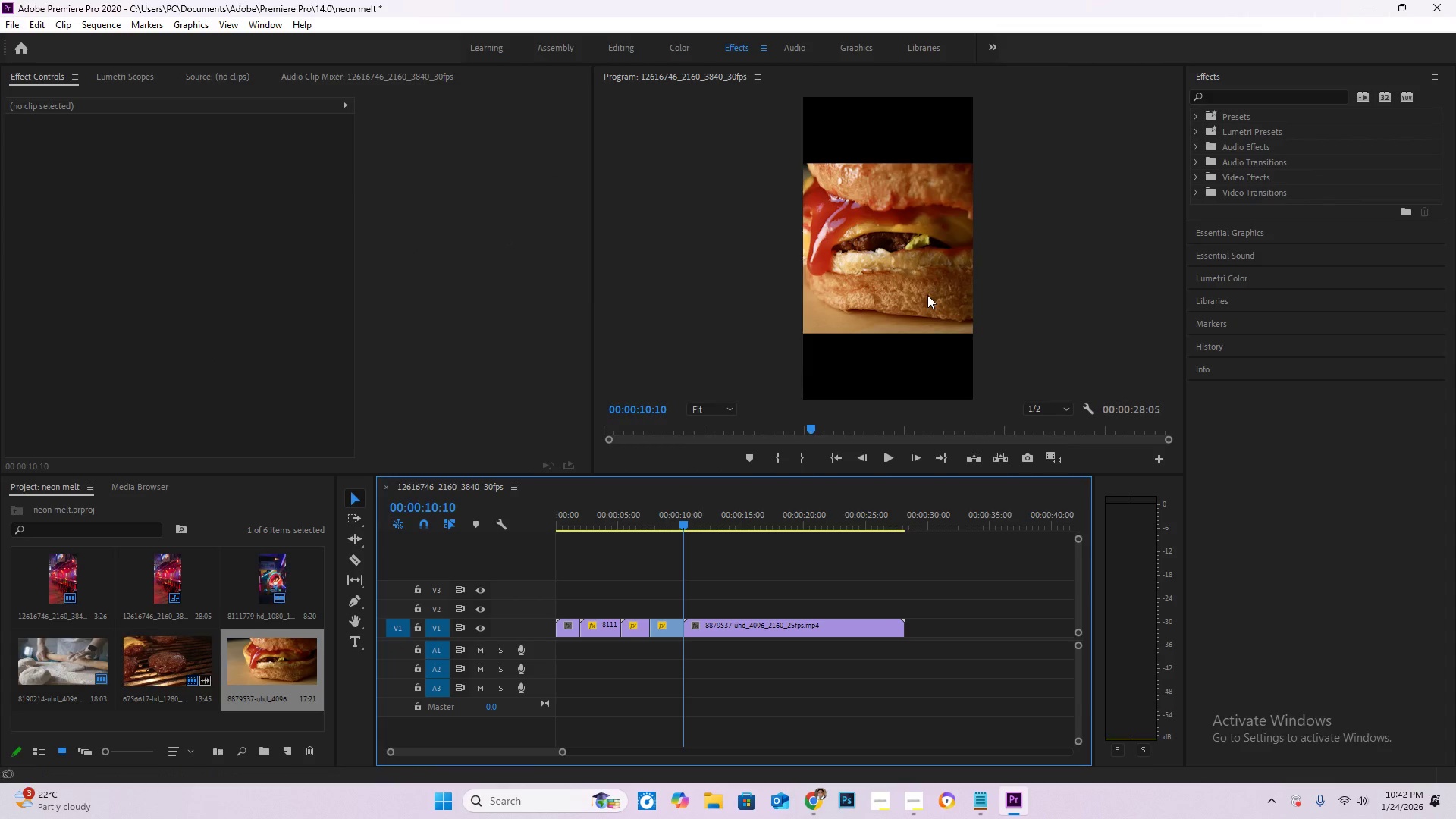 
double_click([927, 295])
 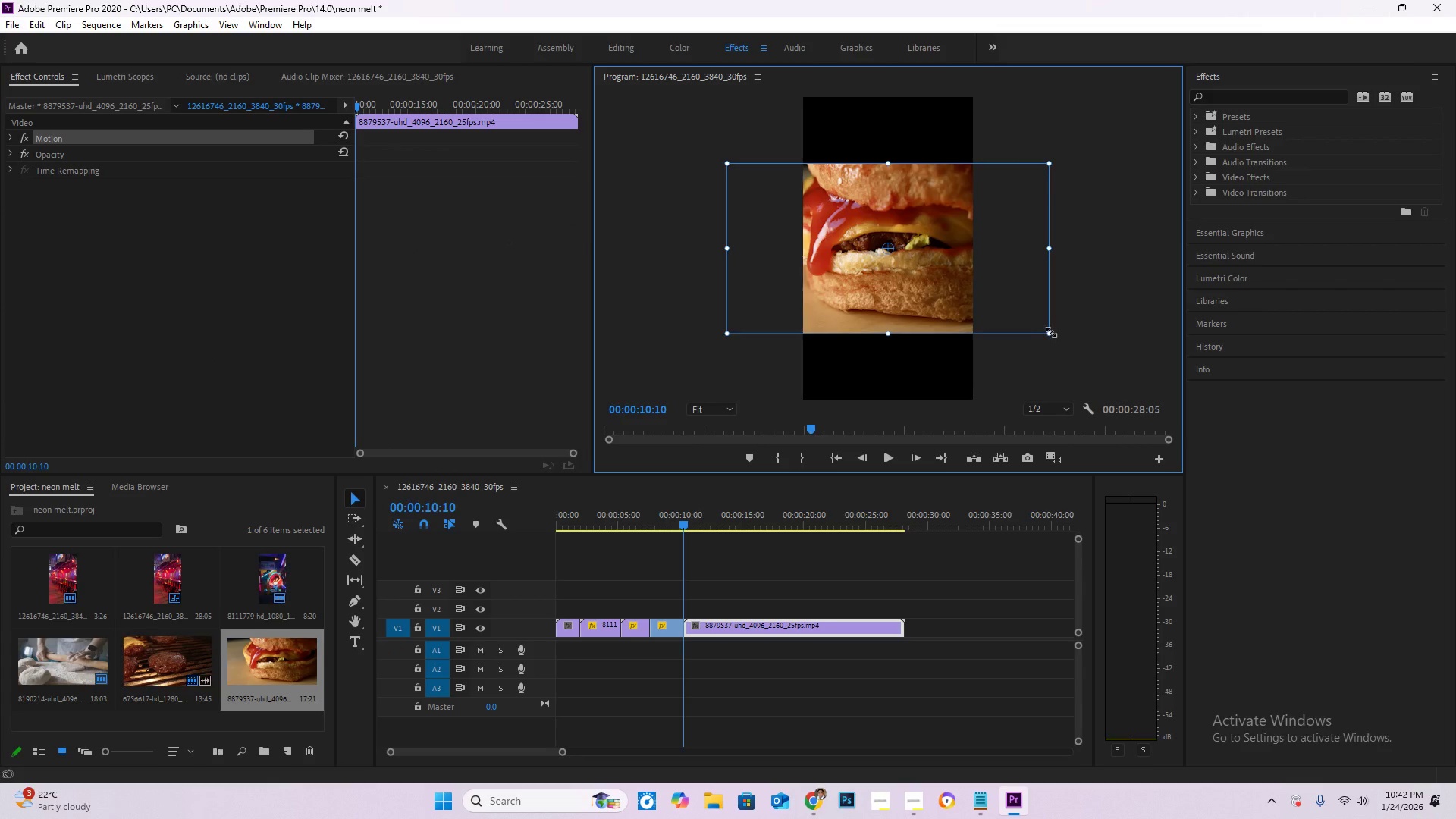 
left_click_drag(start_coordinate=[1050, 332], to_coordinate=[1125, 411])
 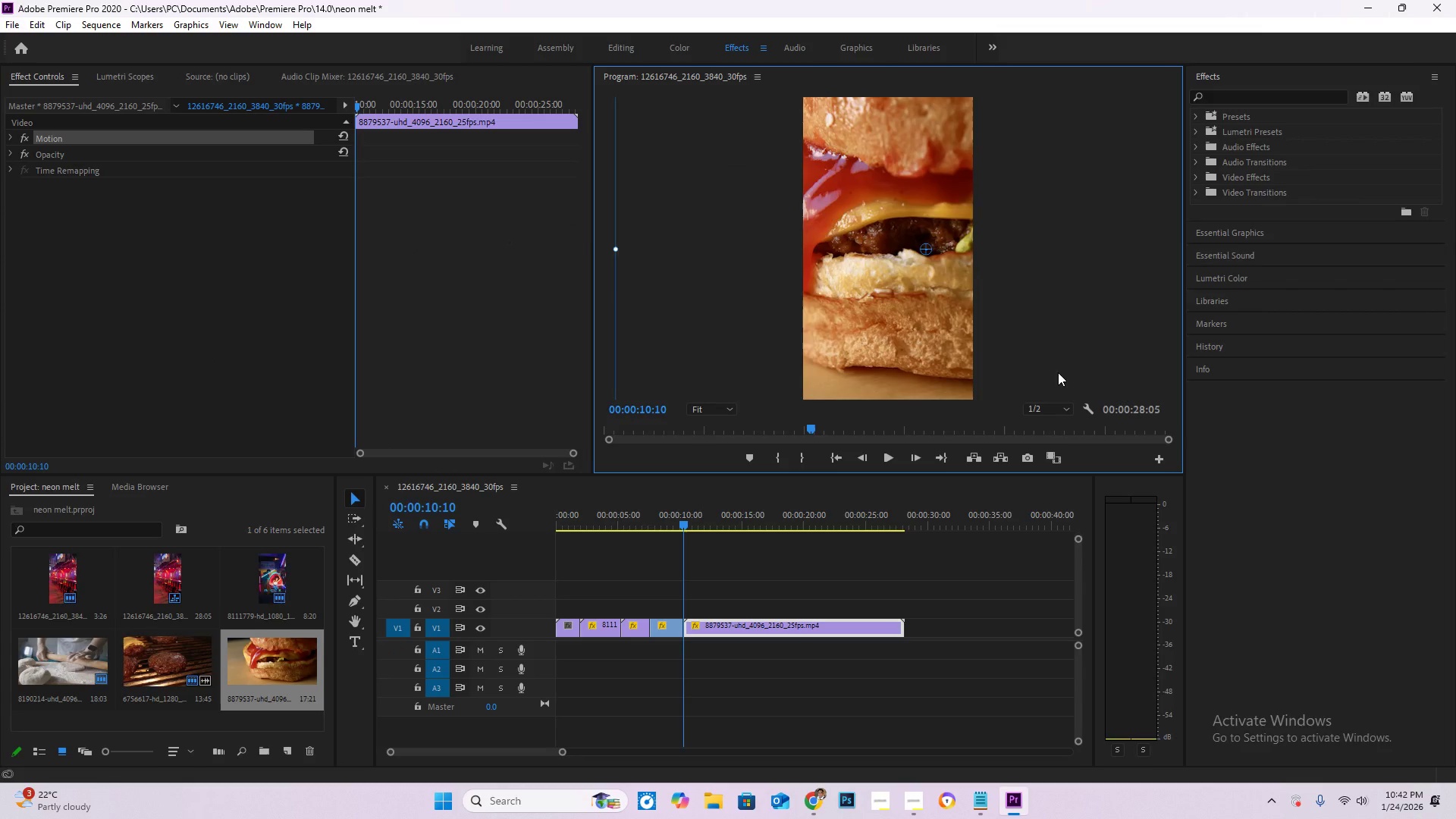 
left_click_drag(start_coordinate=[1012, 371], to_coordinate=[1107, 379])
 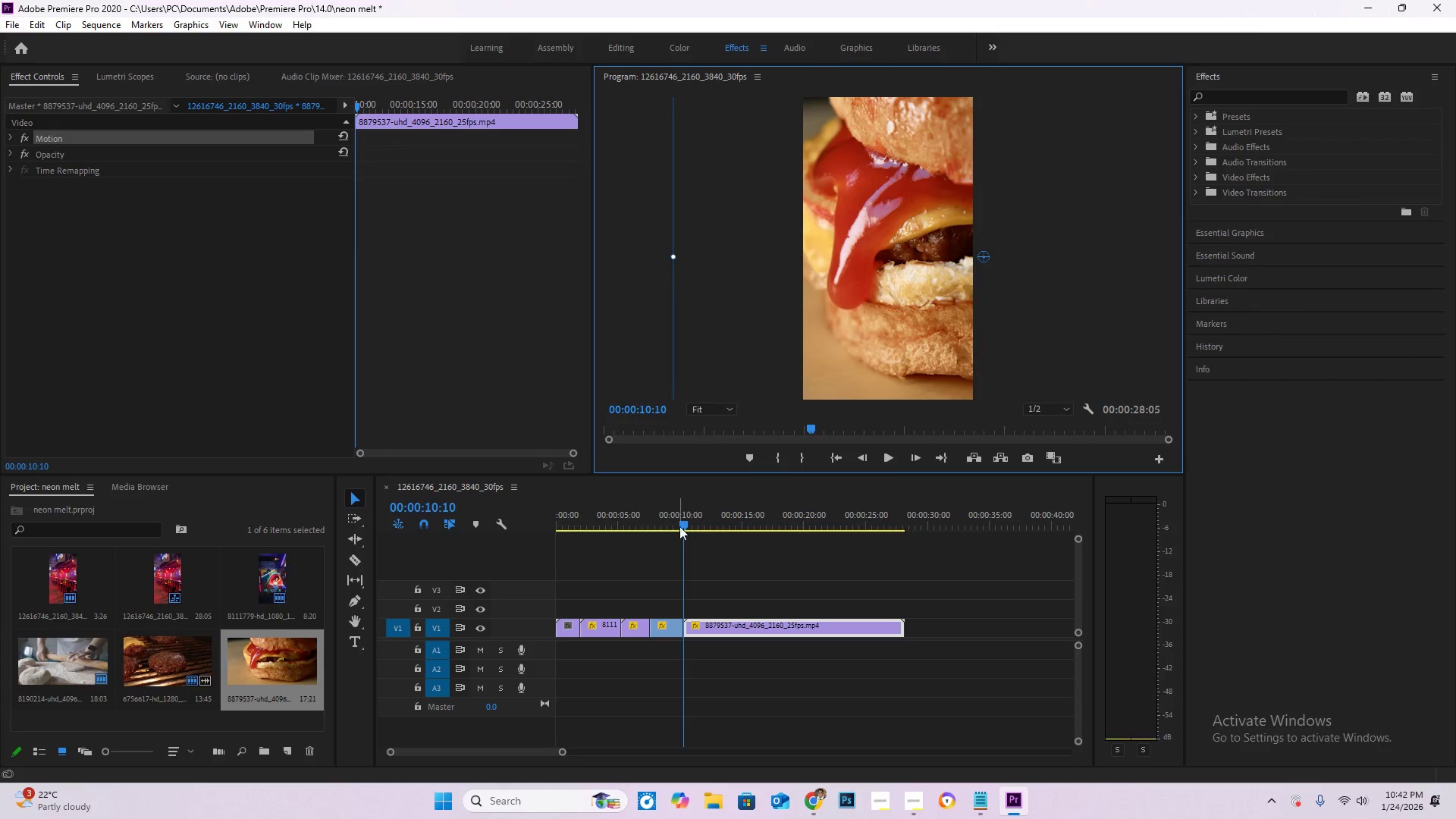 
left_click_drag(start_coordinate=[681, 526], to_coordinate=[712, 533])
 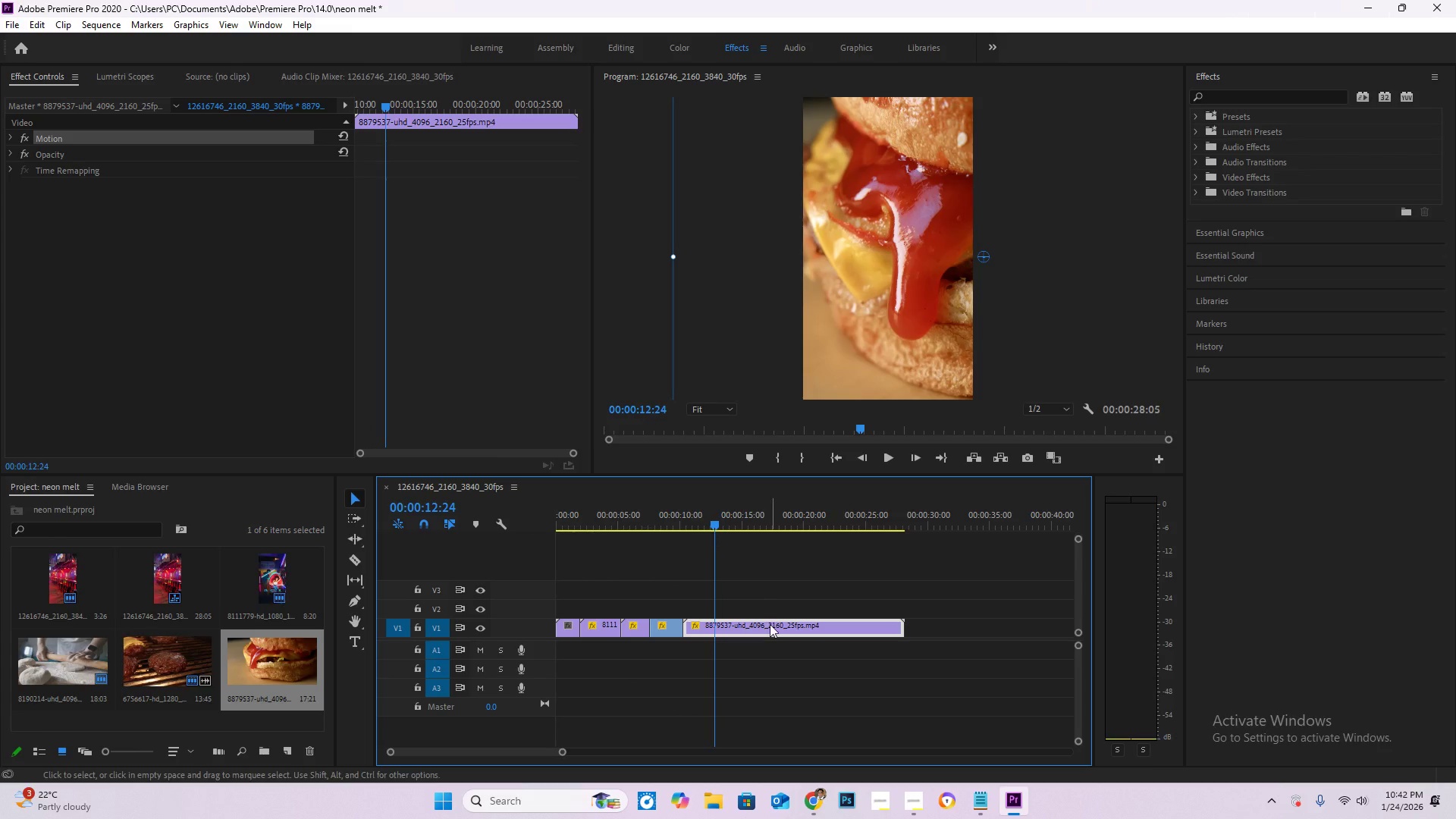 
key(C)
 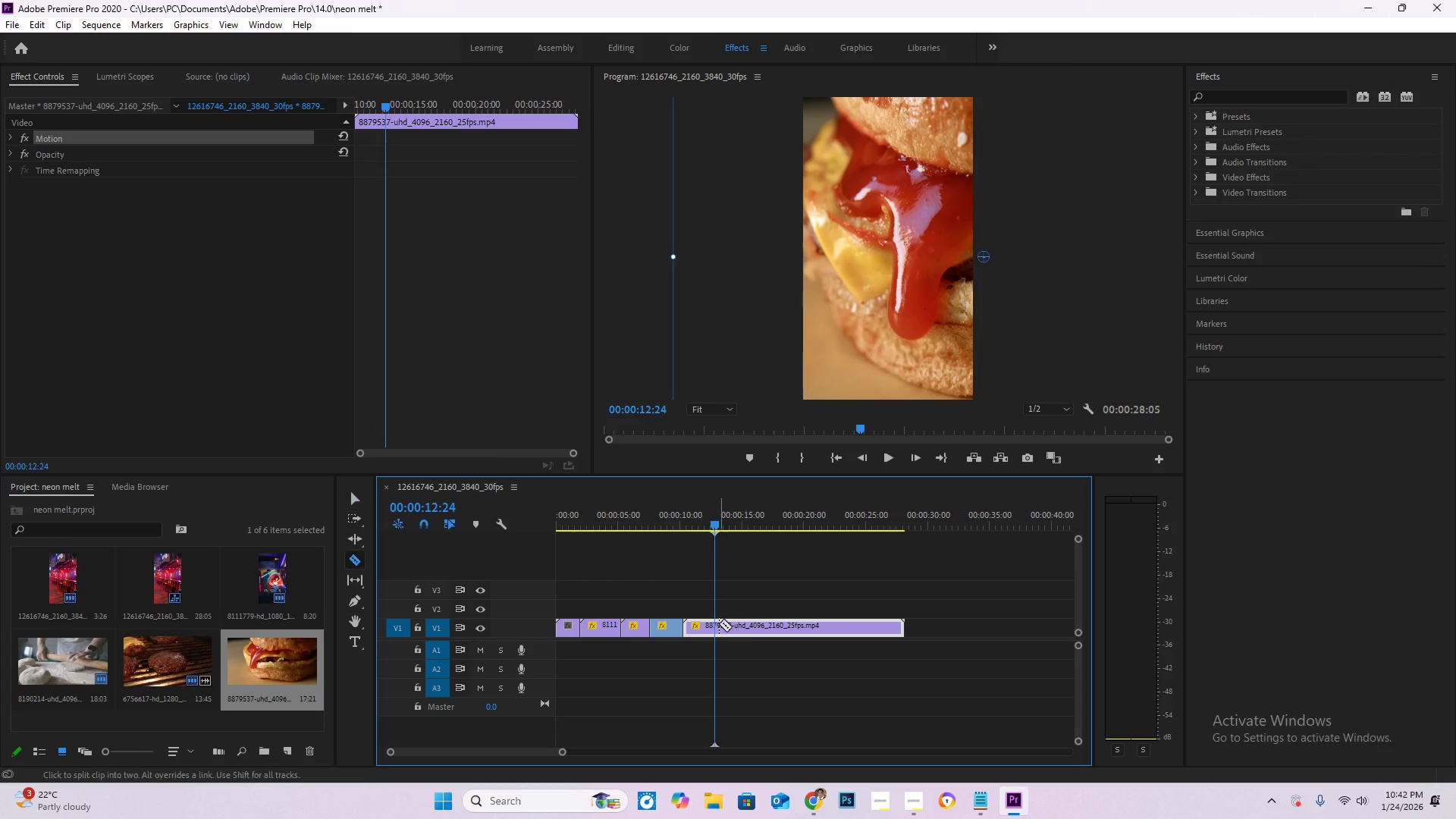 
left_click([719, 623])
 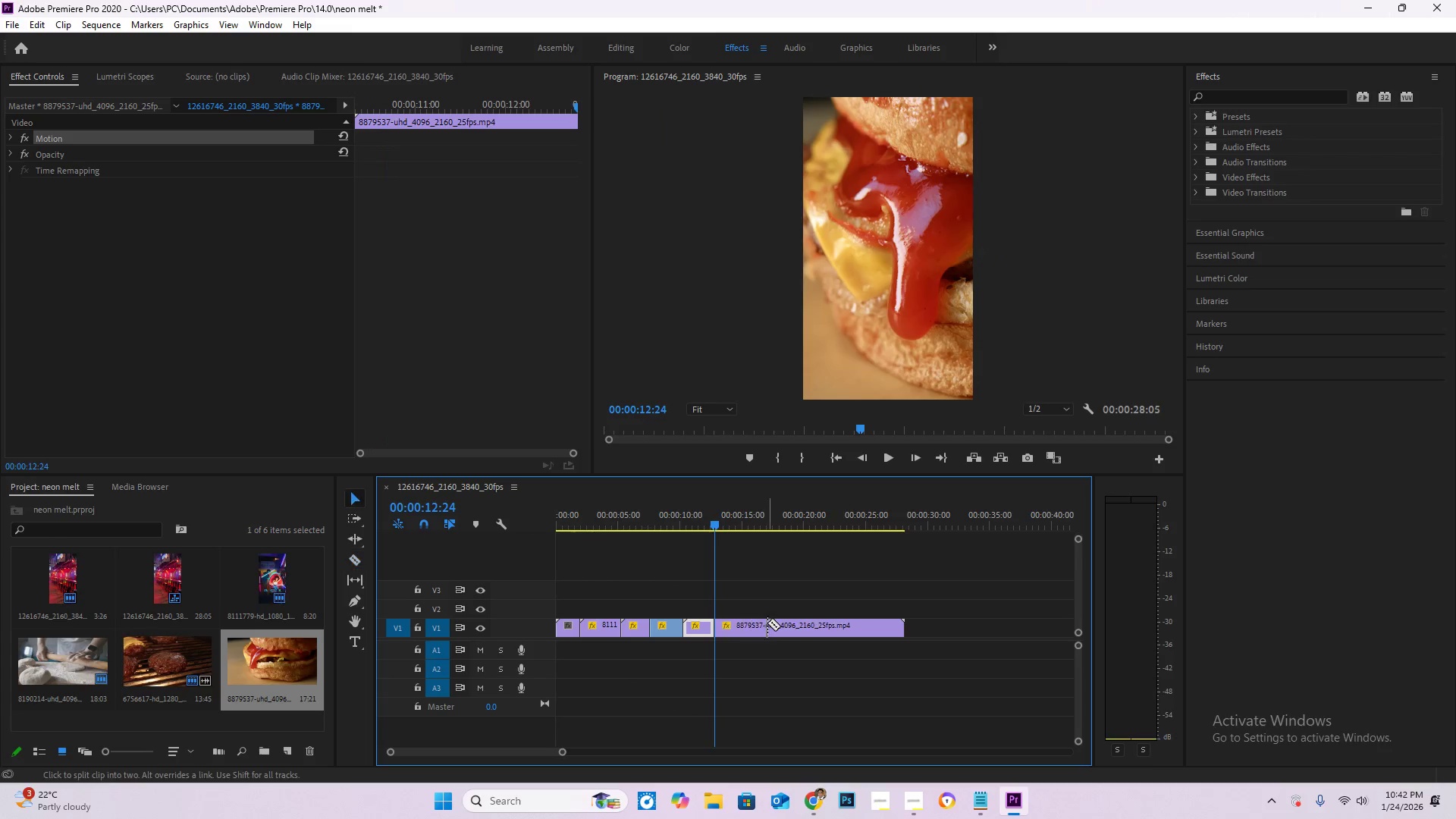 
key(V)
 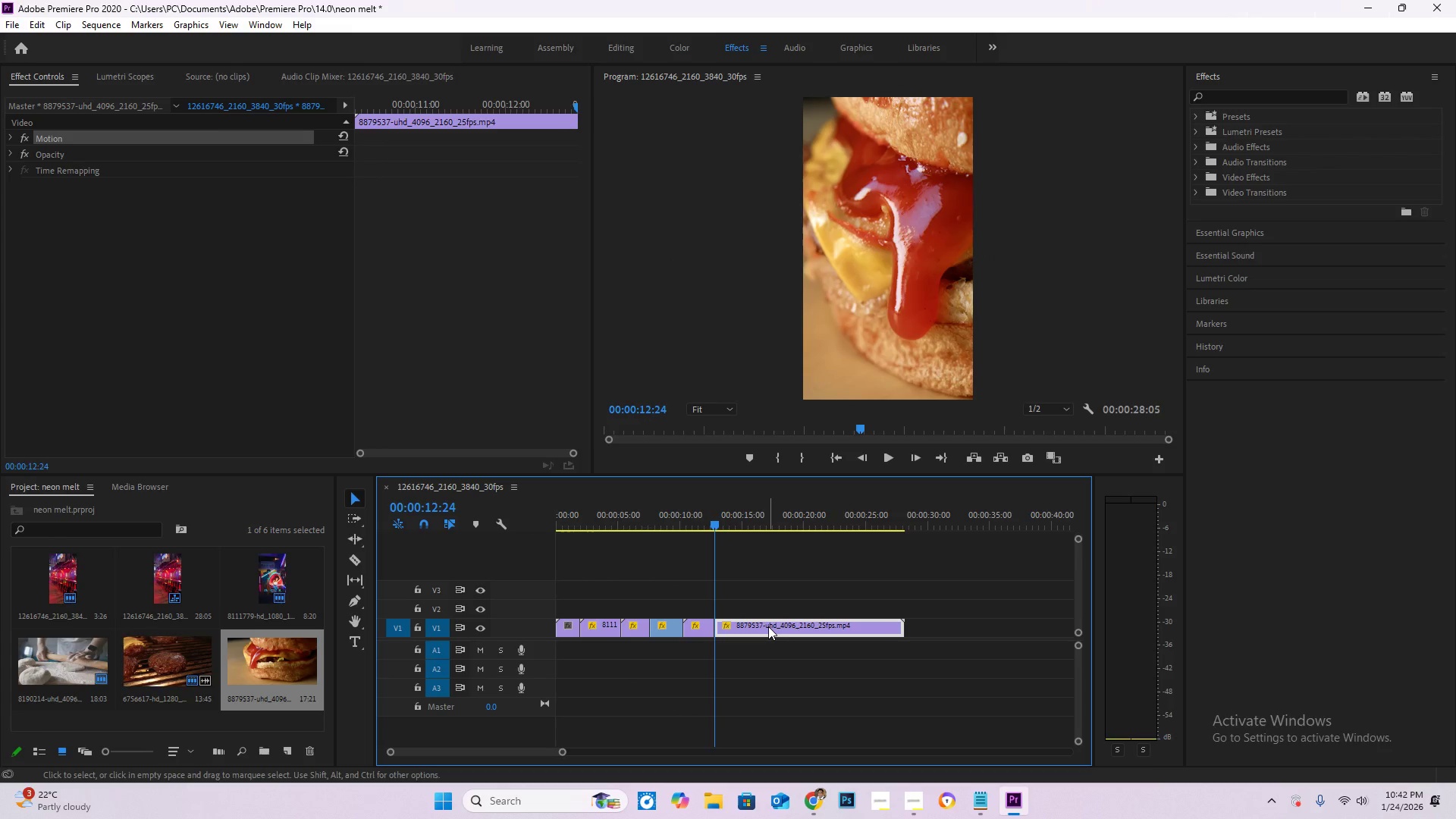 
left_click([768, 626])
 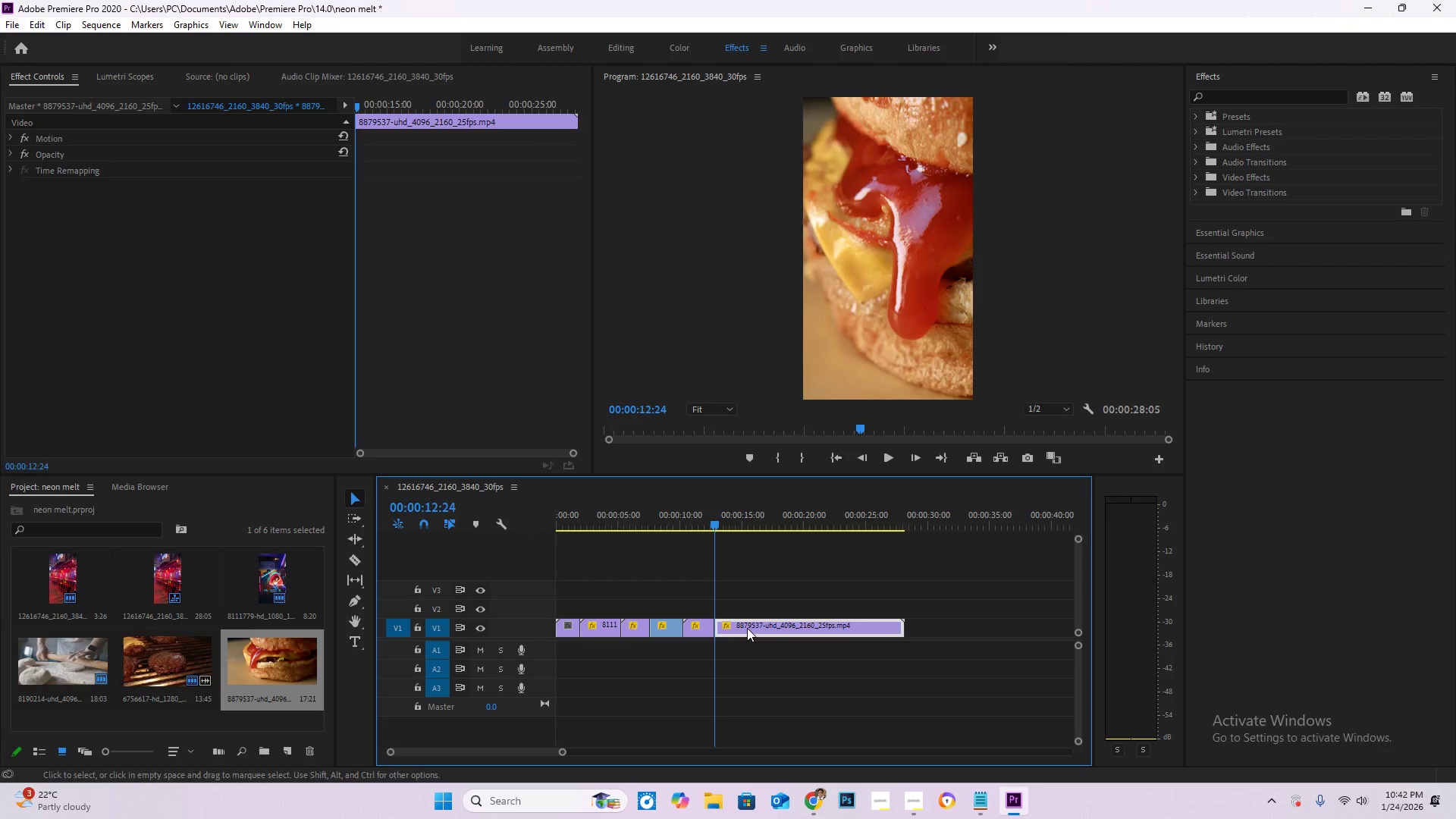 
key(Delete)
 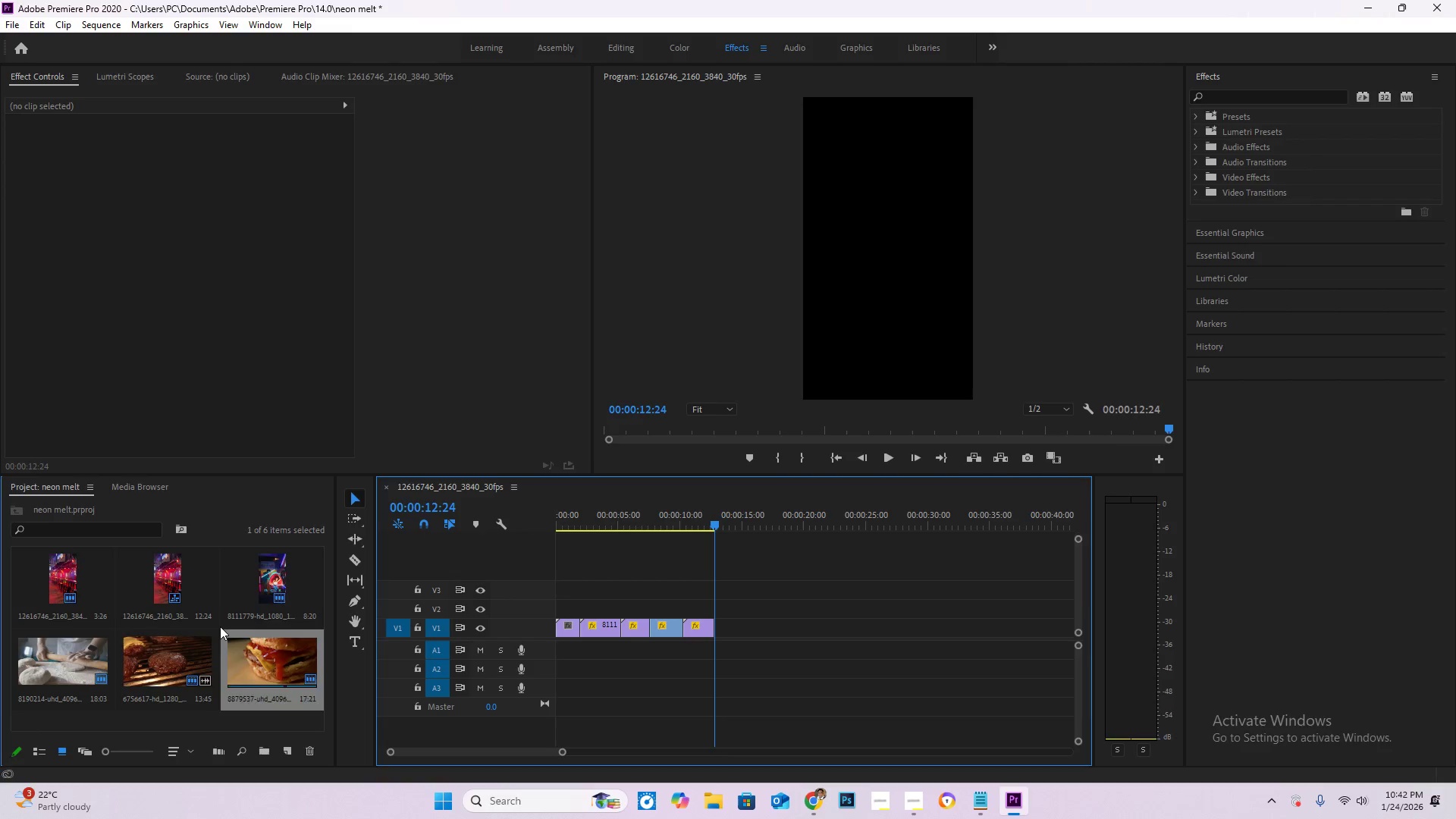 
double_click([221, 626])
 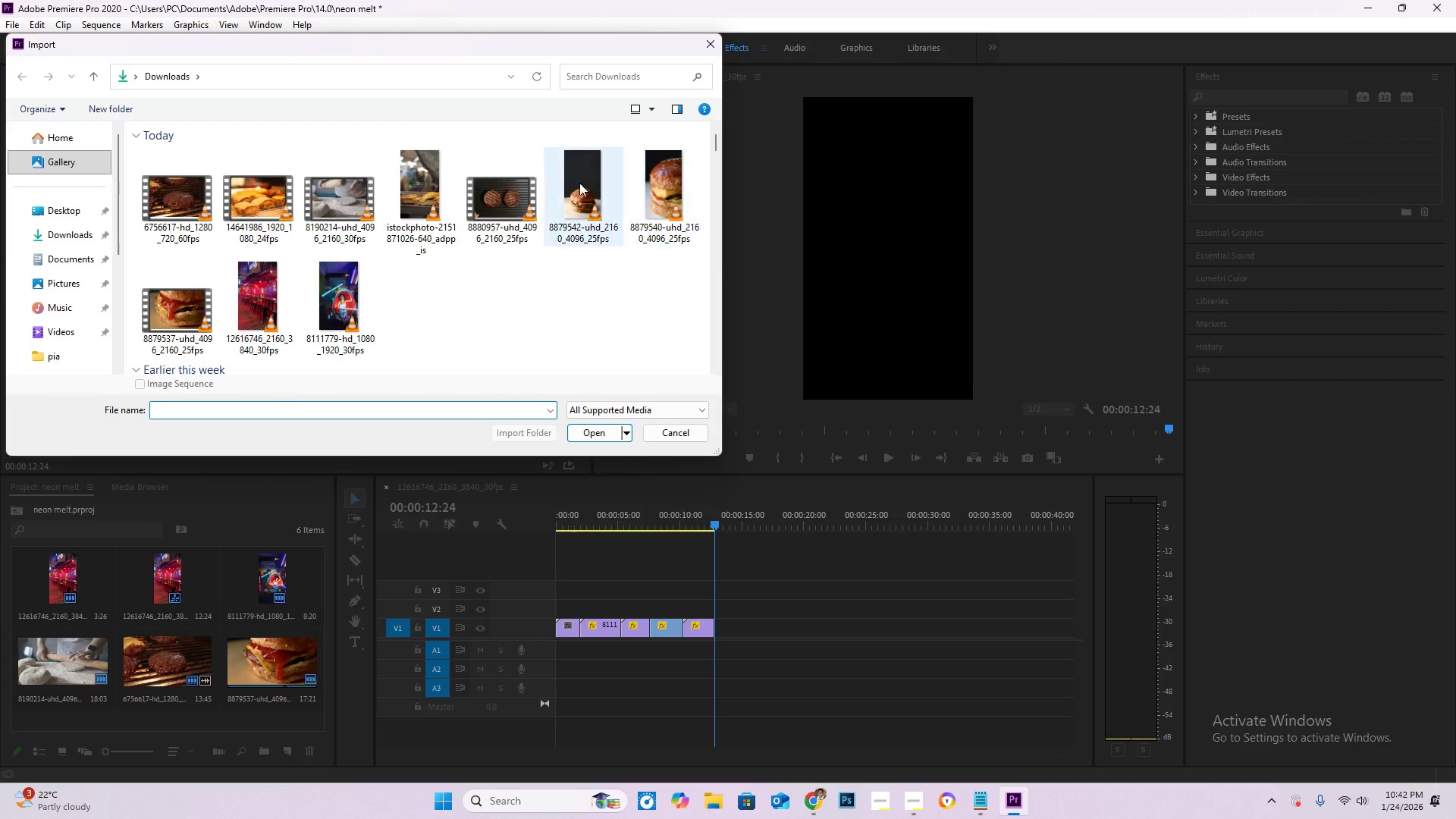 
double_click([585, 182])
 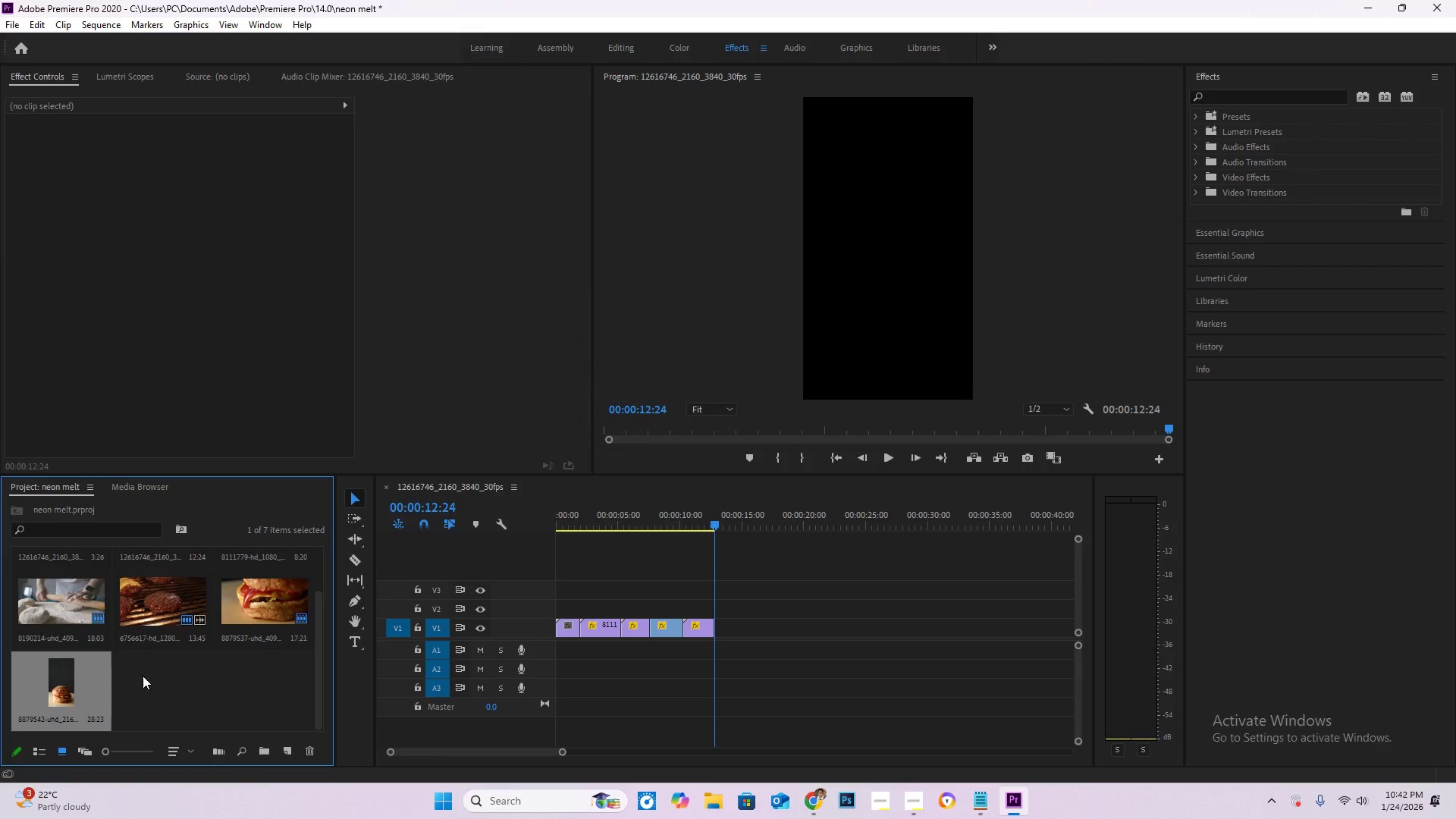 
left_click_drag(start_coordinate=[77, 683], to_coordinate=[719, 635])
 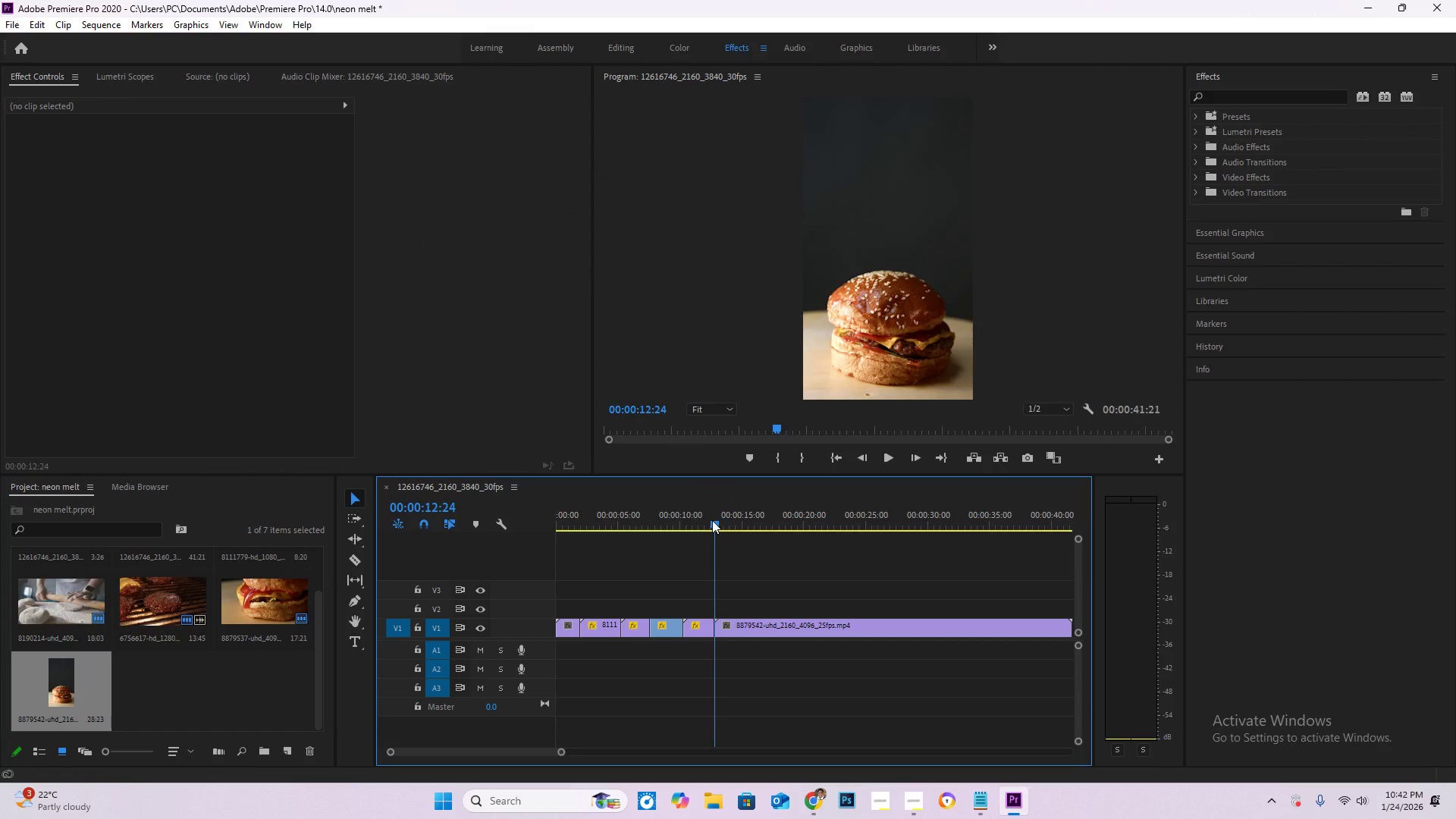 
left_click_drag(start_coordinate=[711, 519], to_coordinate=[742, 527])
 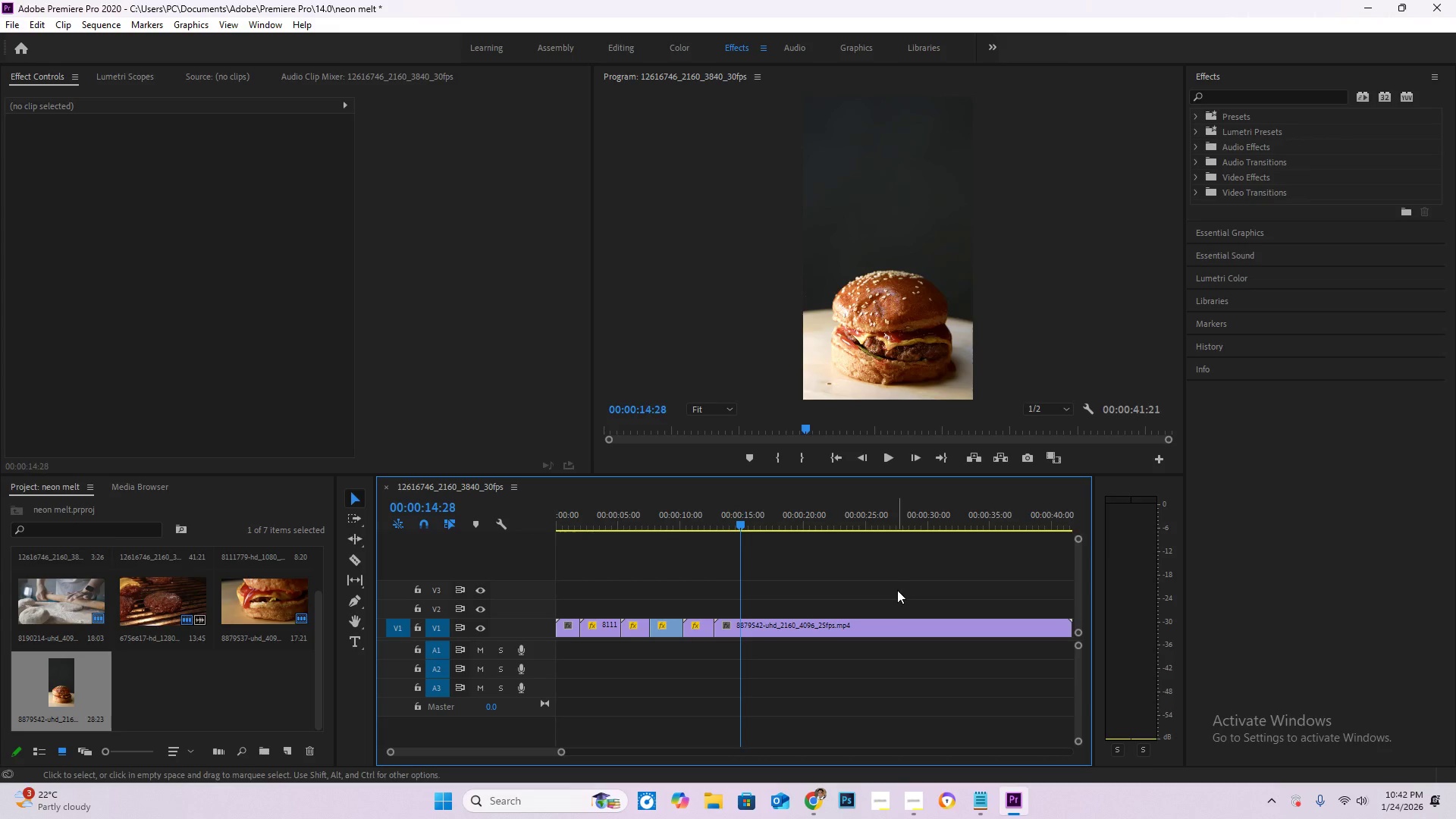 
key(ArrowRight)